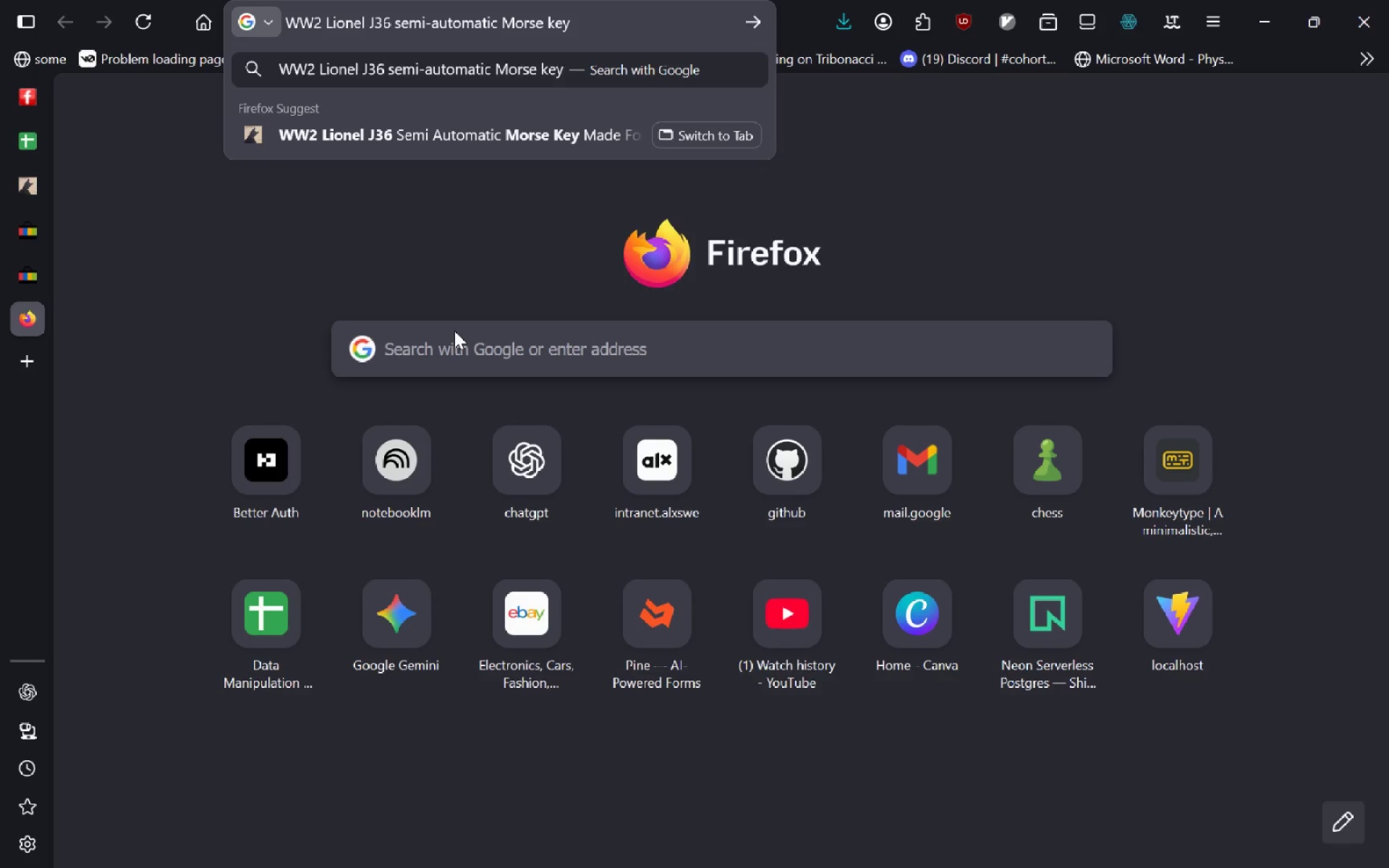 
type( history)
 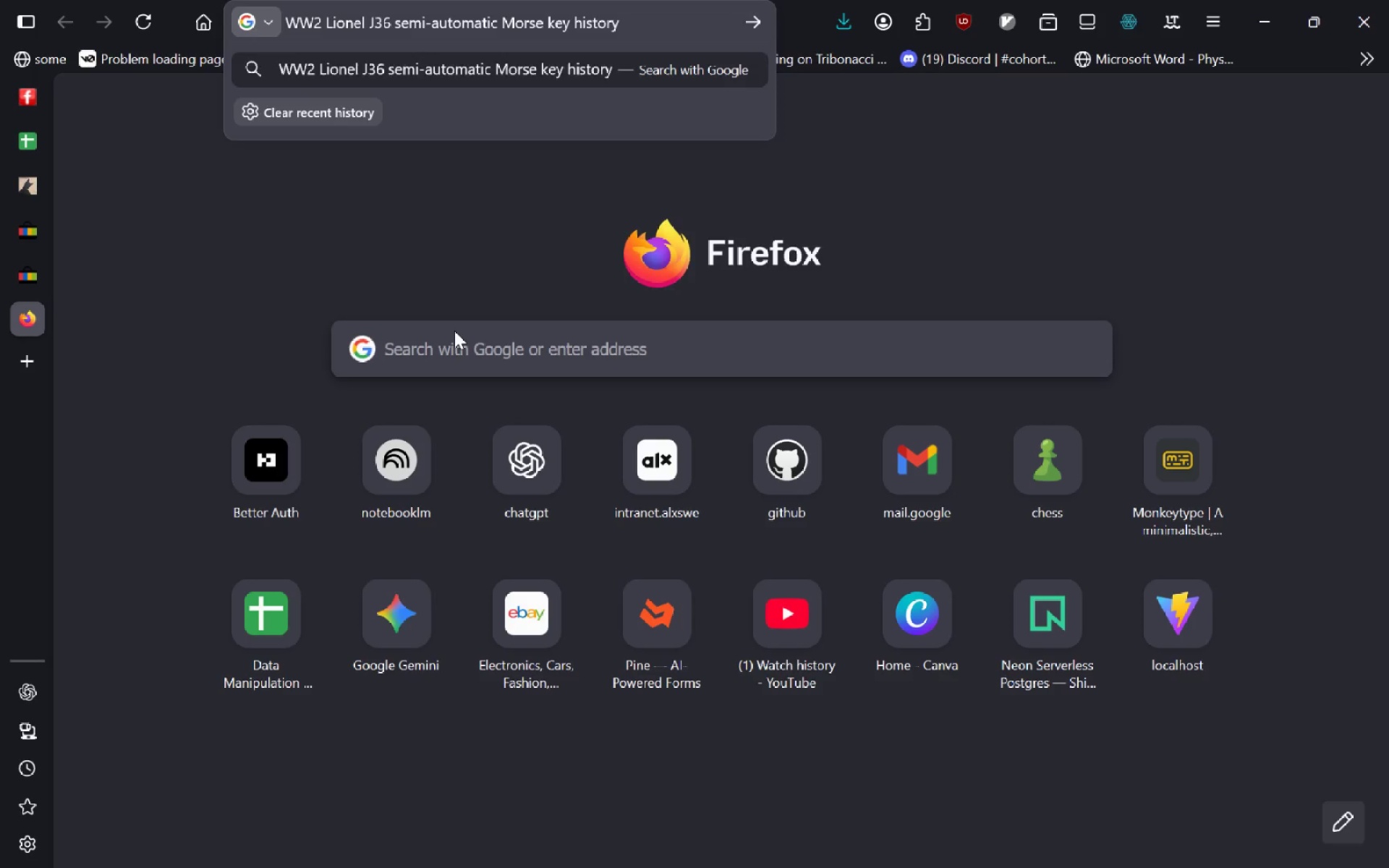 
key(Enter)
 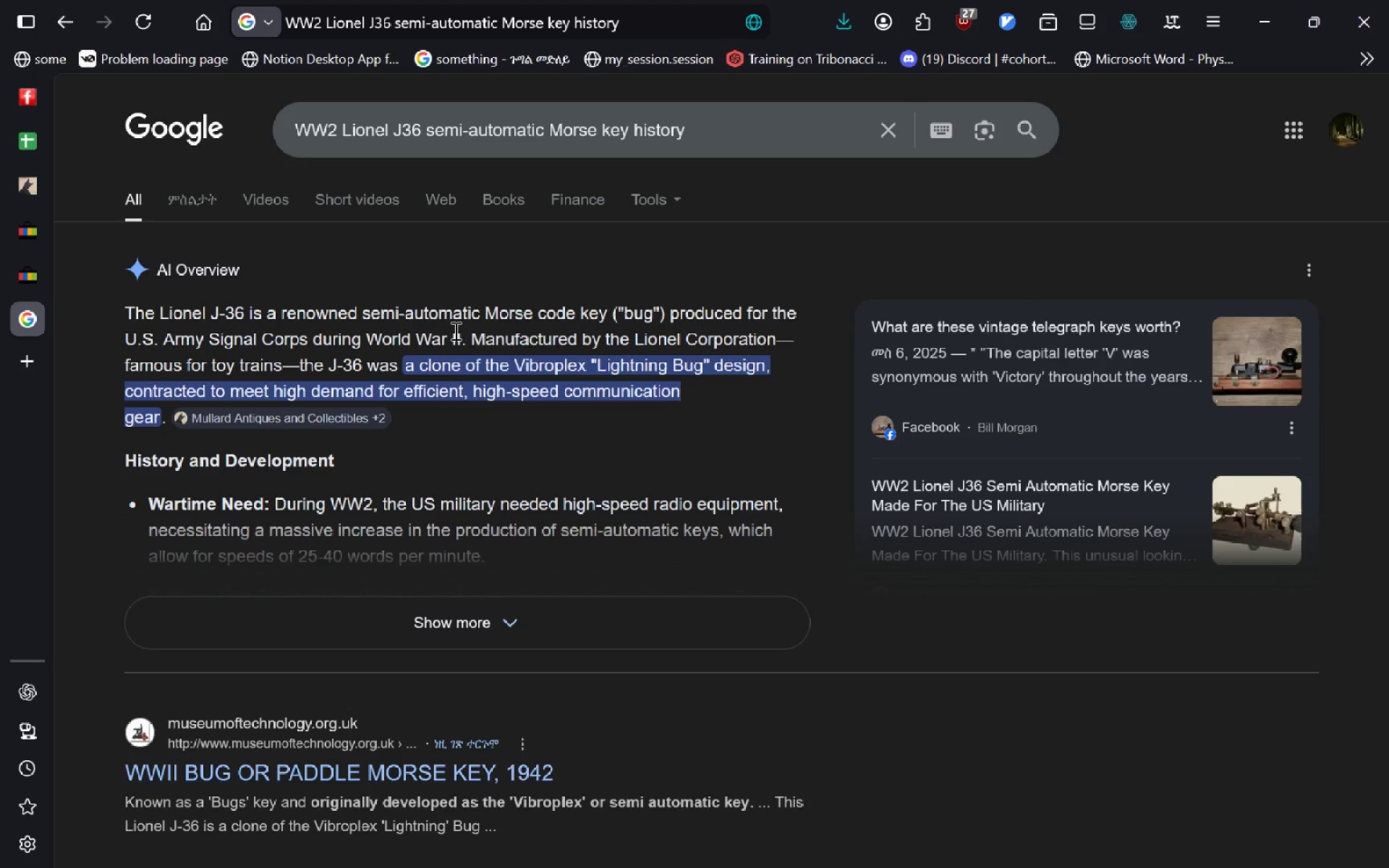 
wait(16.81)
 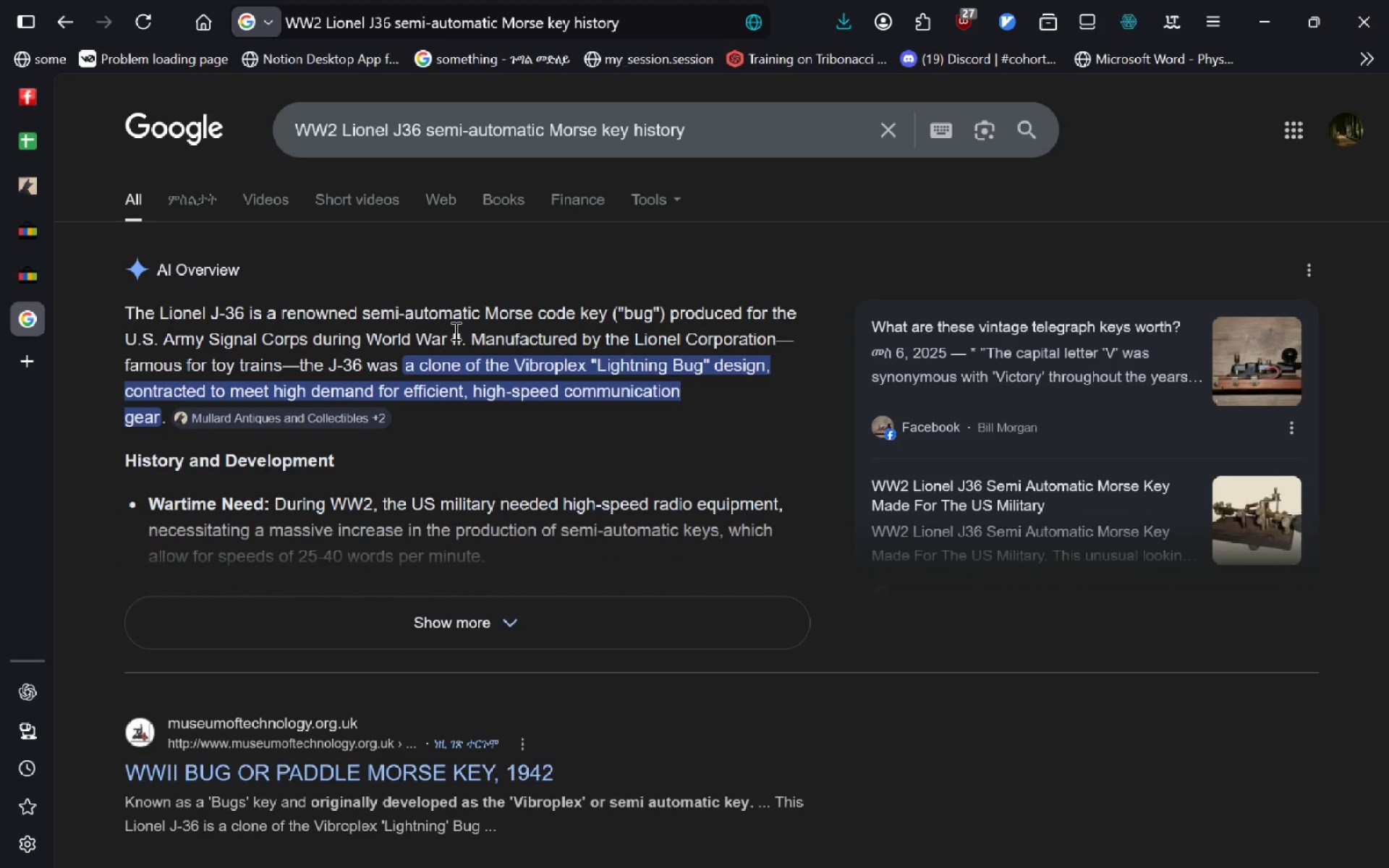 
left_click([511, 624])
 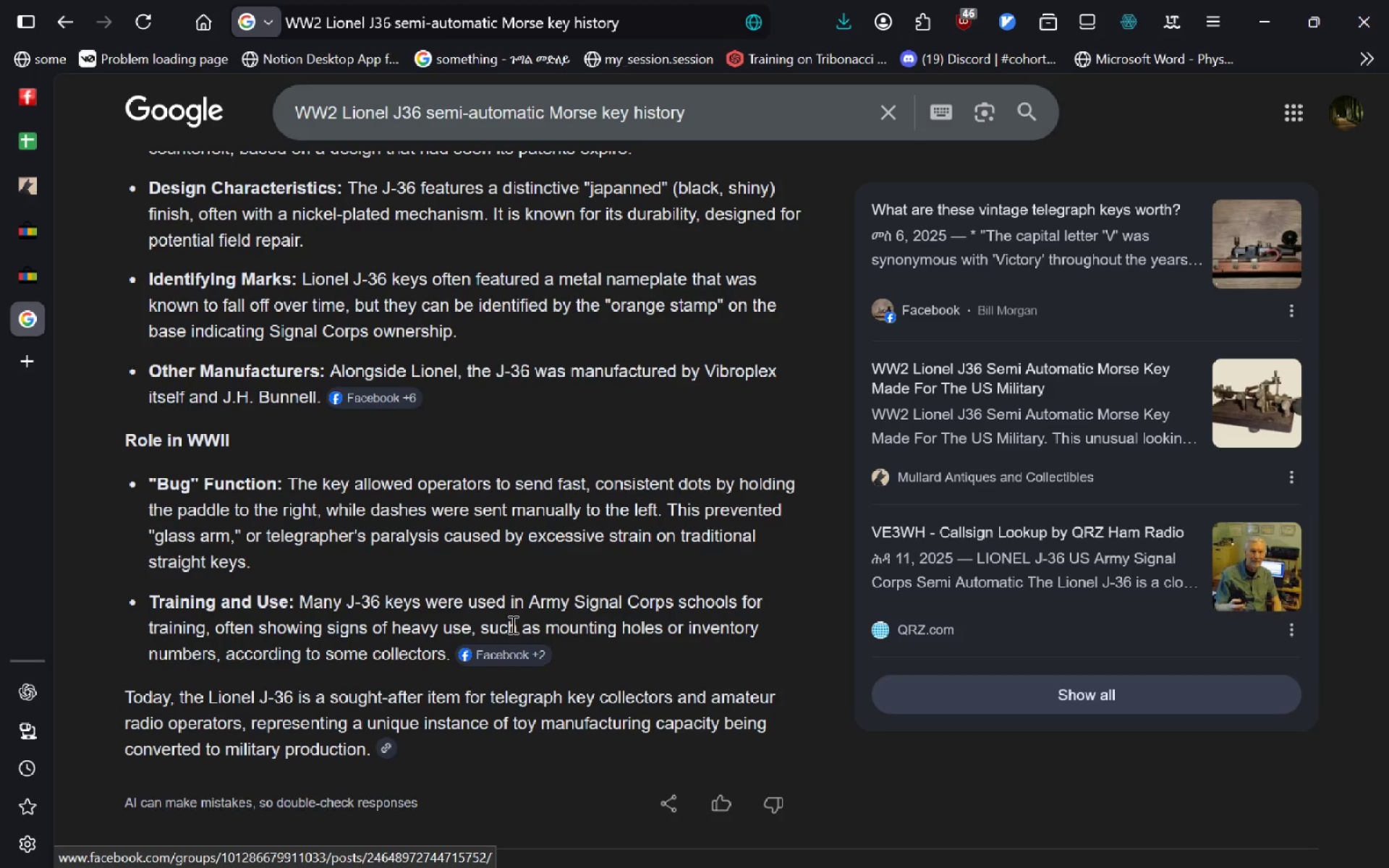 
wait(88.75)
 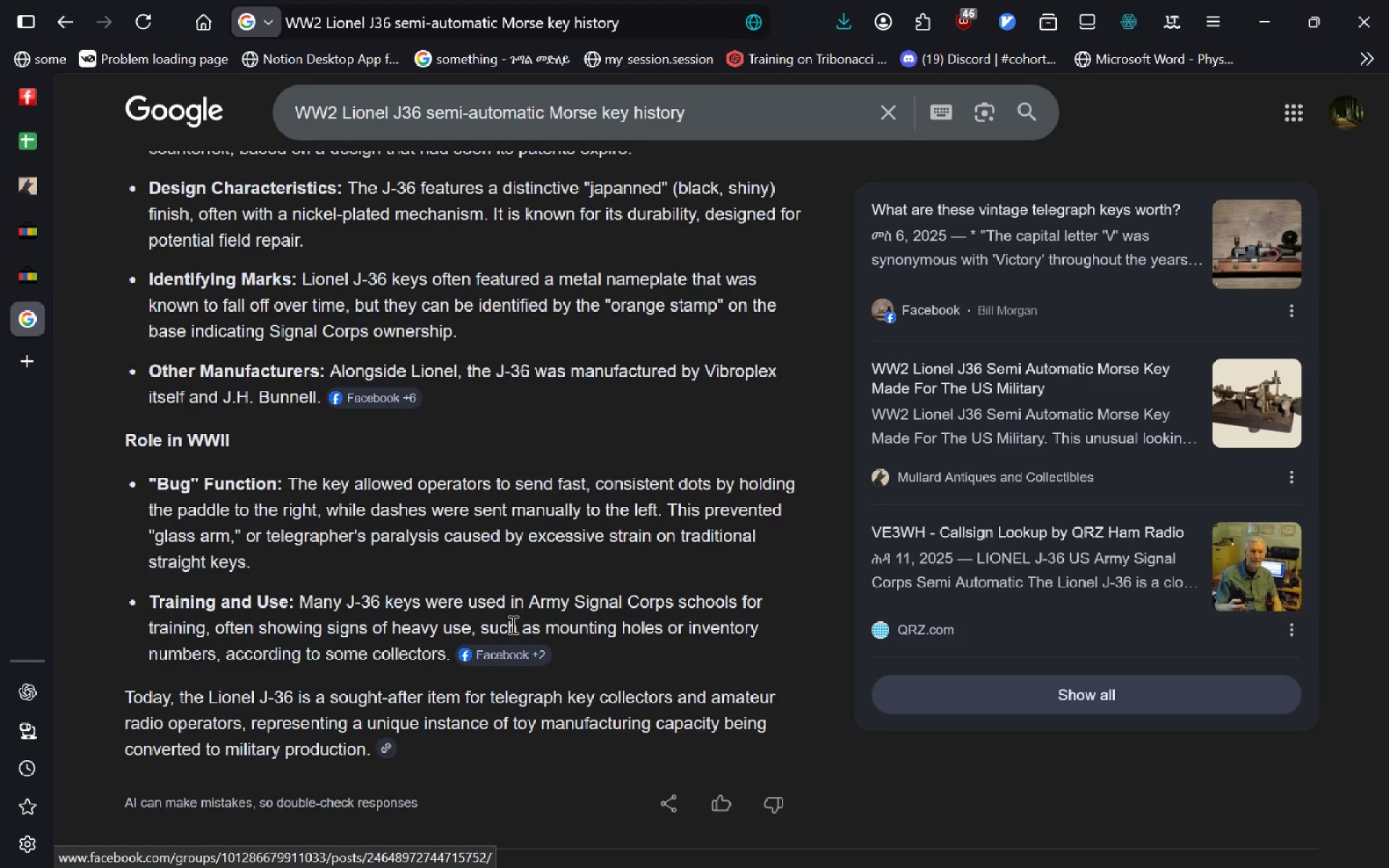 
mouse_move([360, 592])
 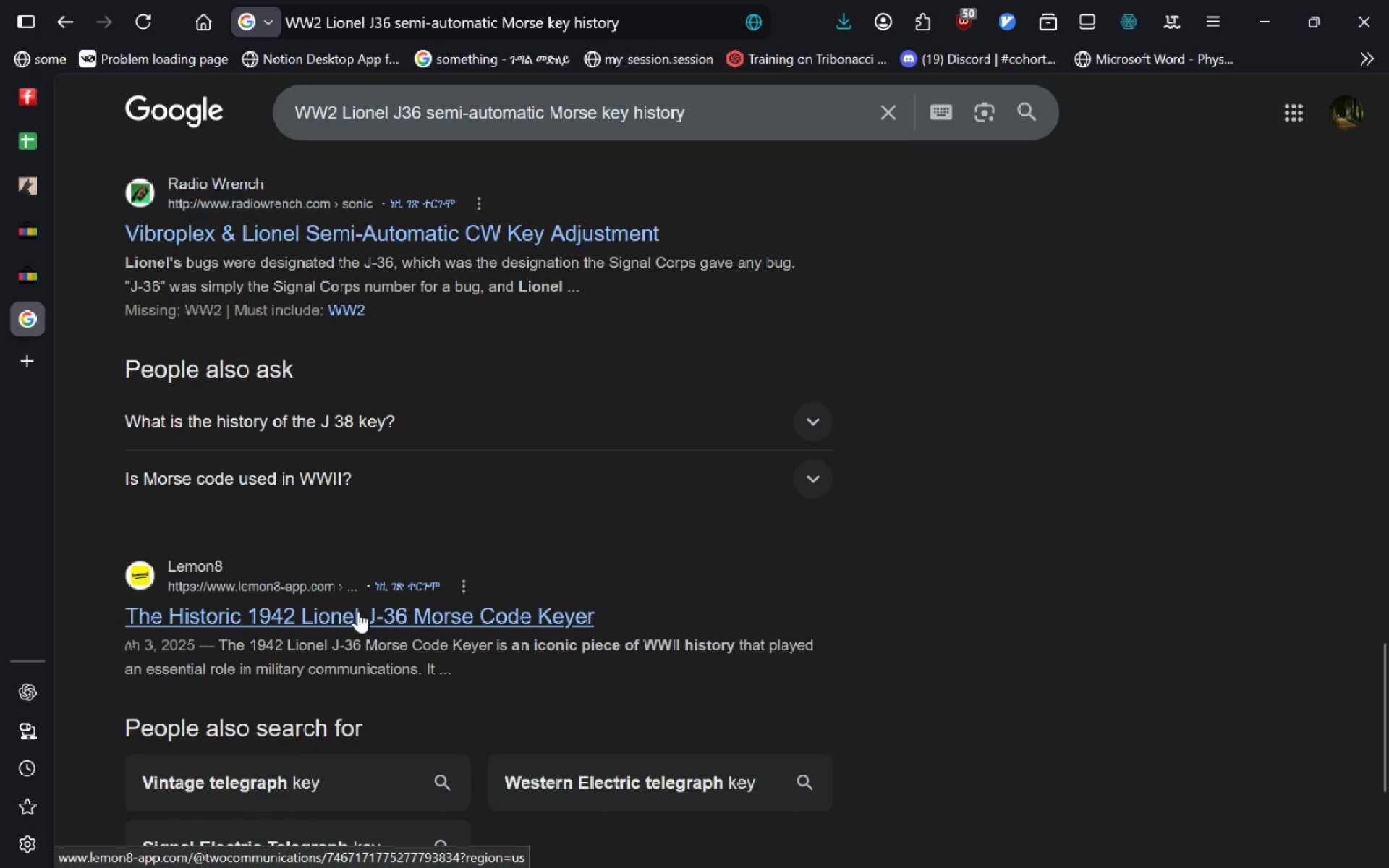 
left_click([358, 611])
 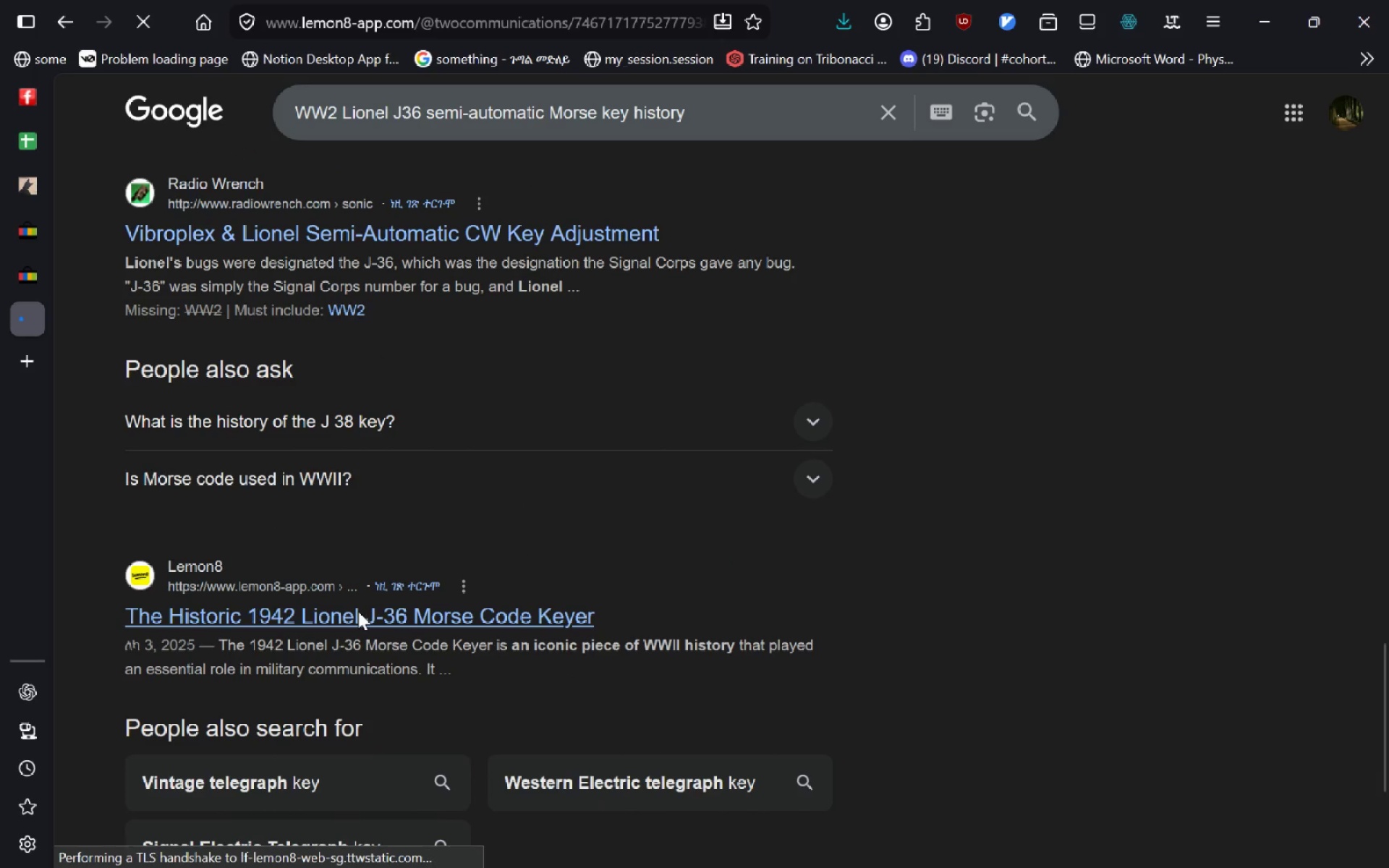 
wait(8.74)
 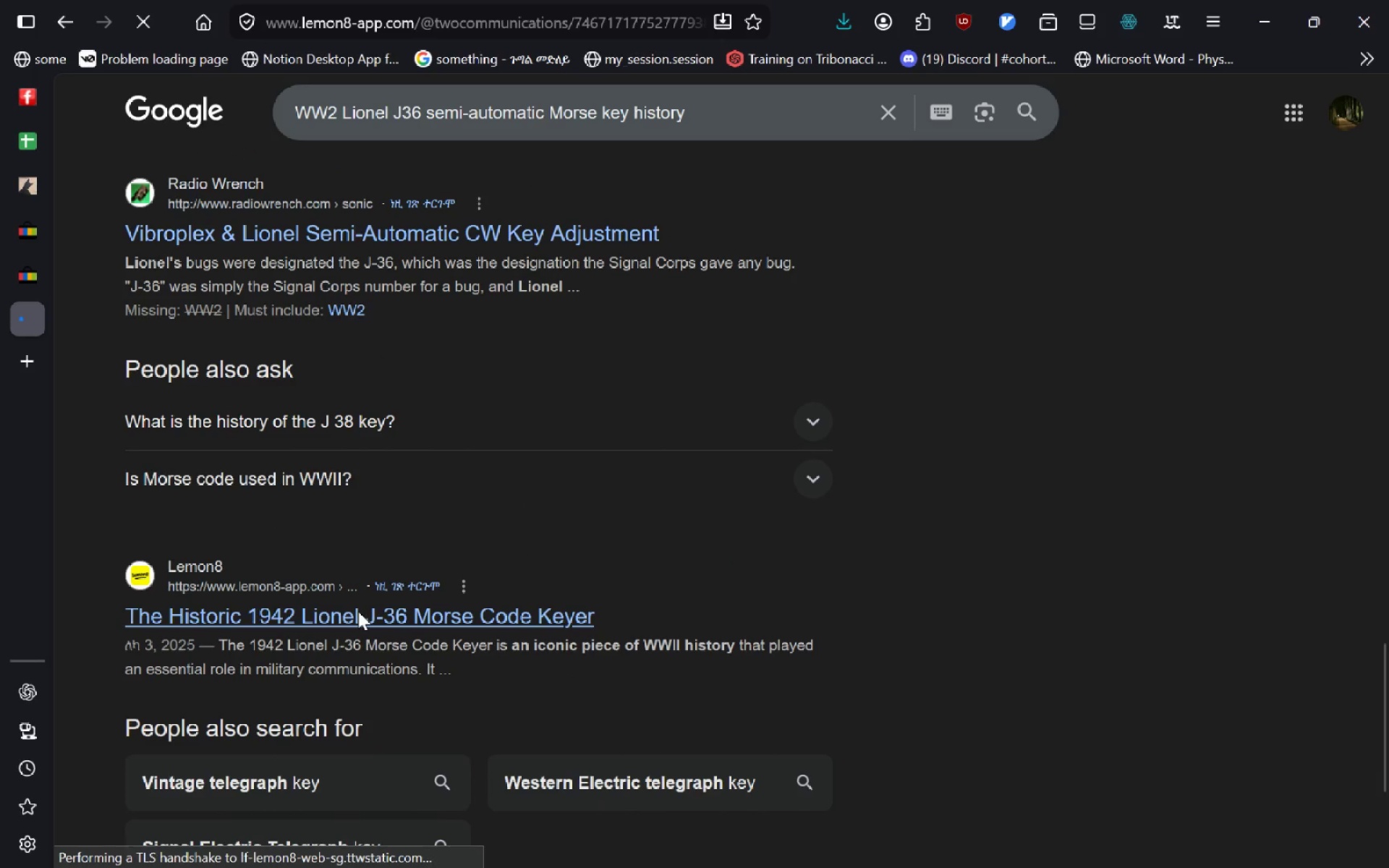 
left_click([1095, 597])
 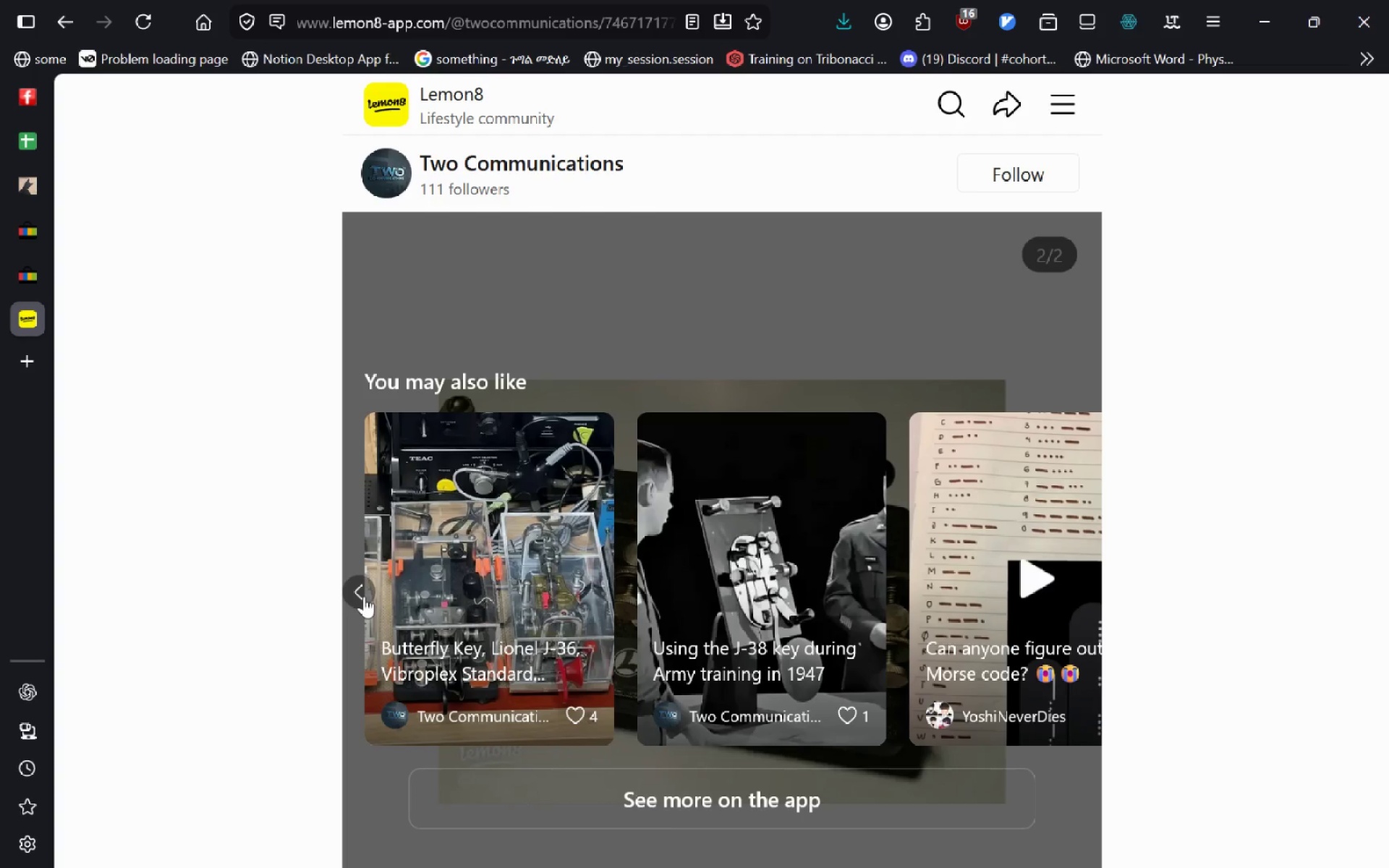 
double_click([371, 594])
 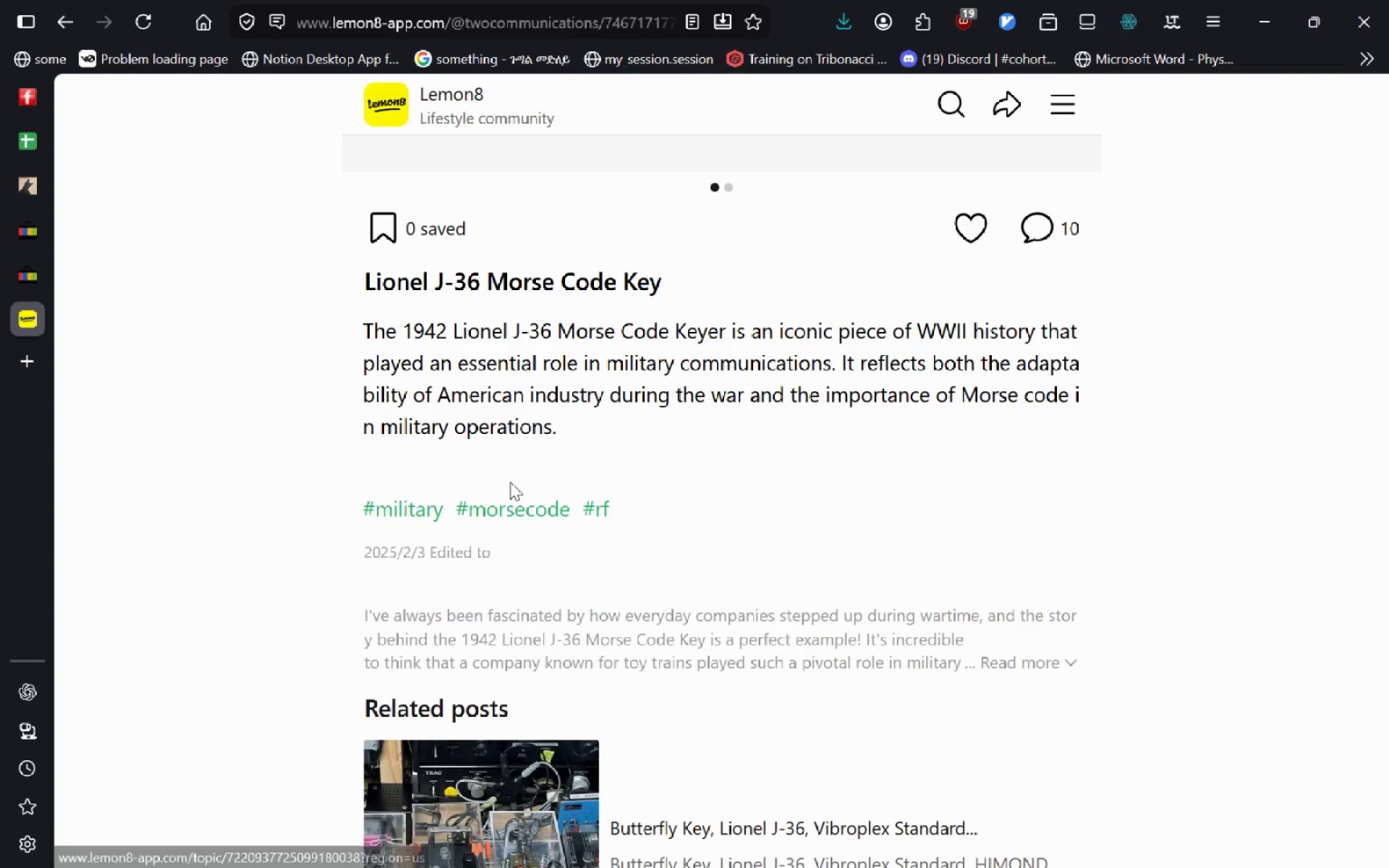 
wait(11.78)
 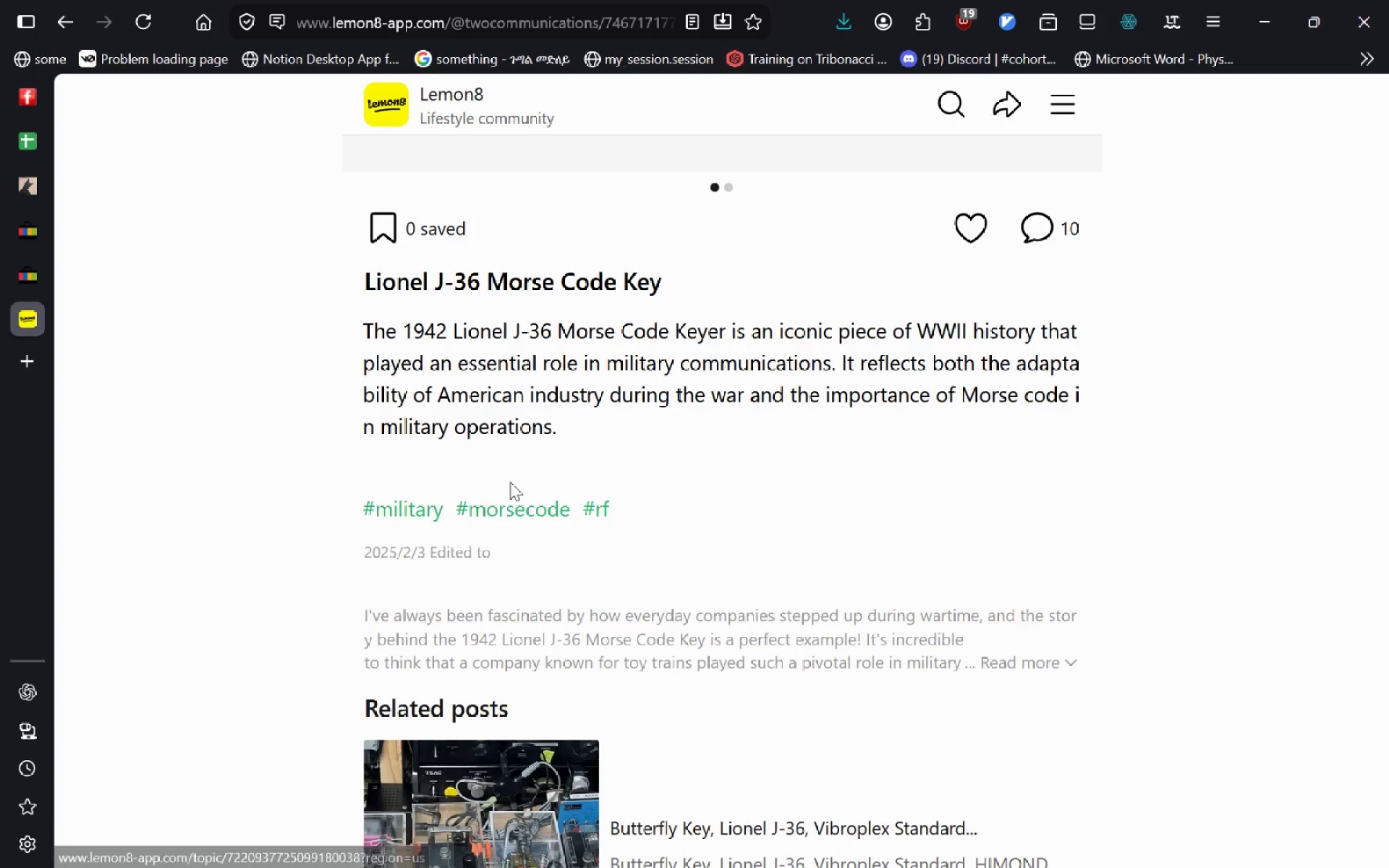 
left_click([485, 465])
 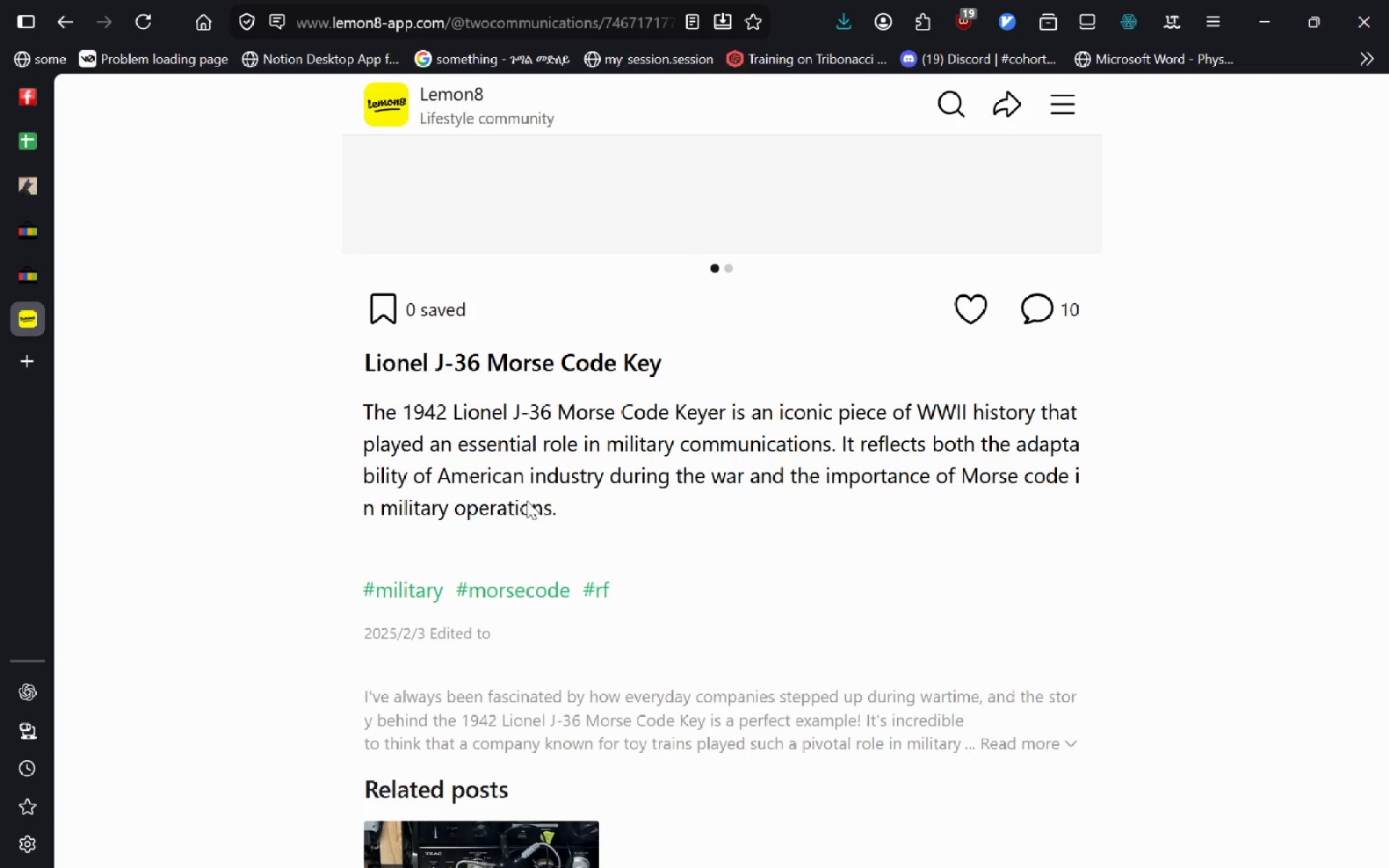 
wait(8.89)
 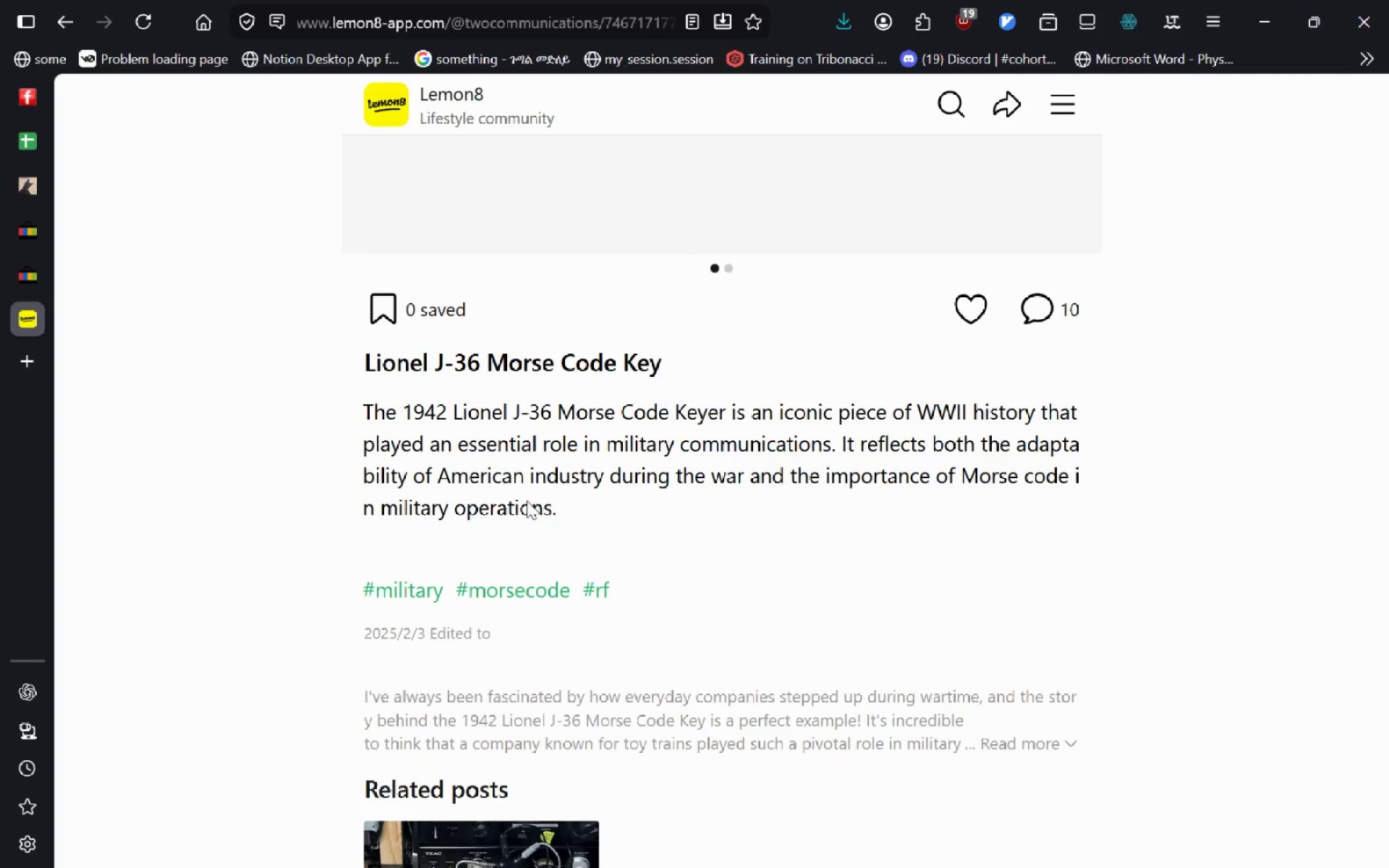 
left_click([64, 20])
 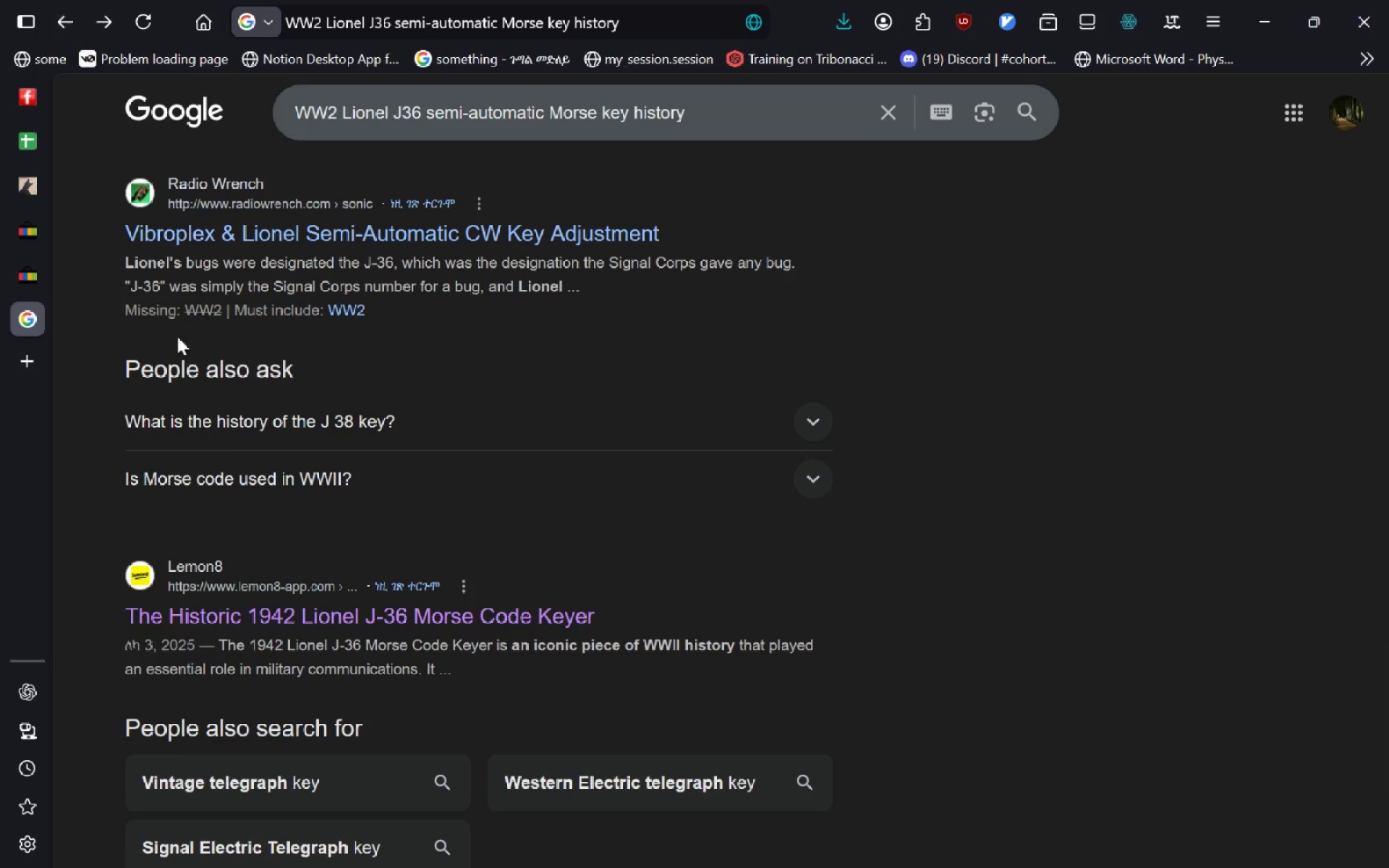 
mouse_move([224, 448])
 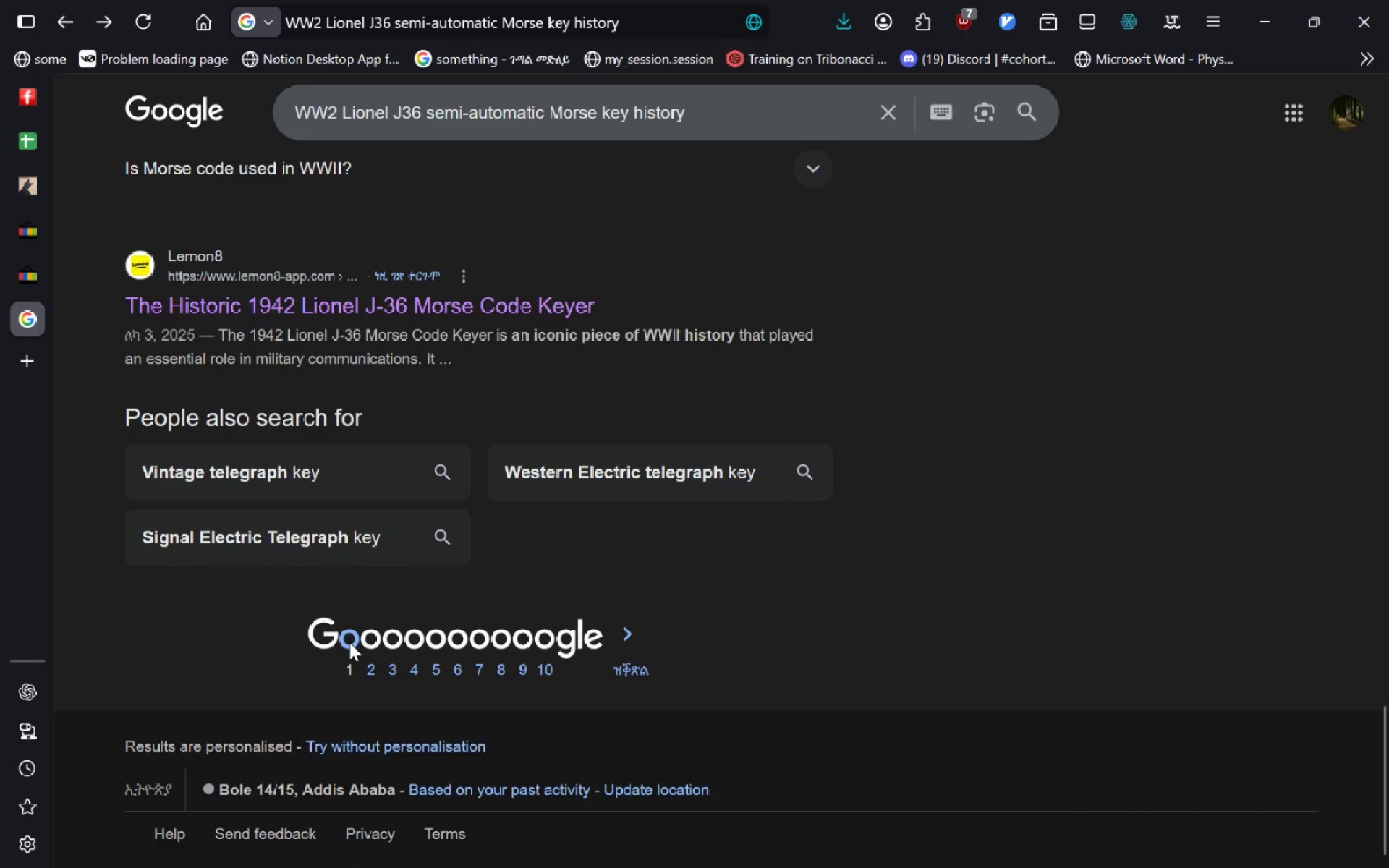 
left_click([349, 642])
 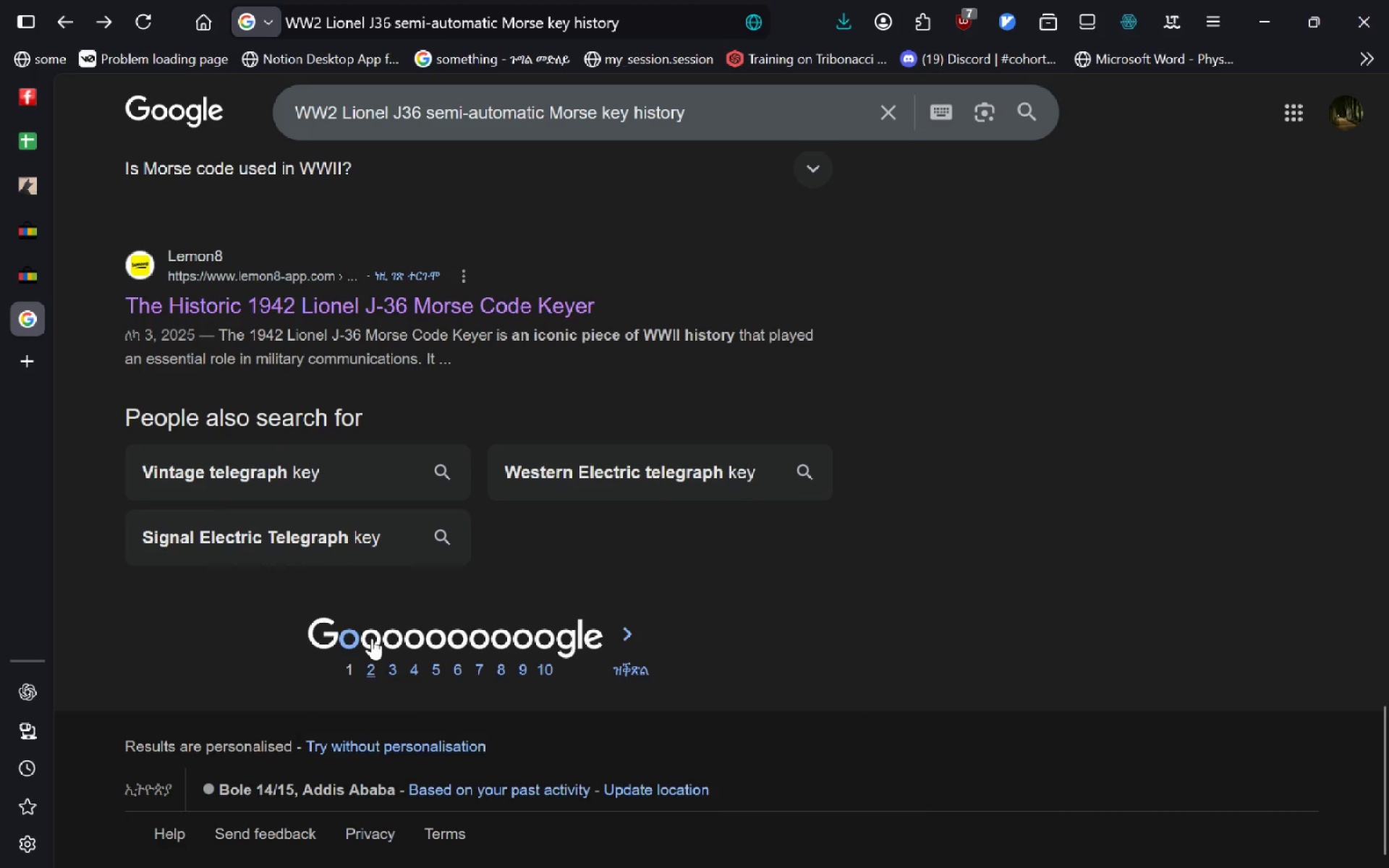 
left_click([372, 638])
 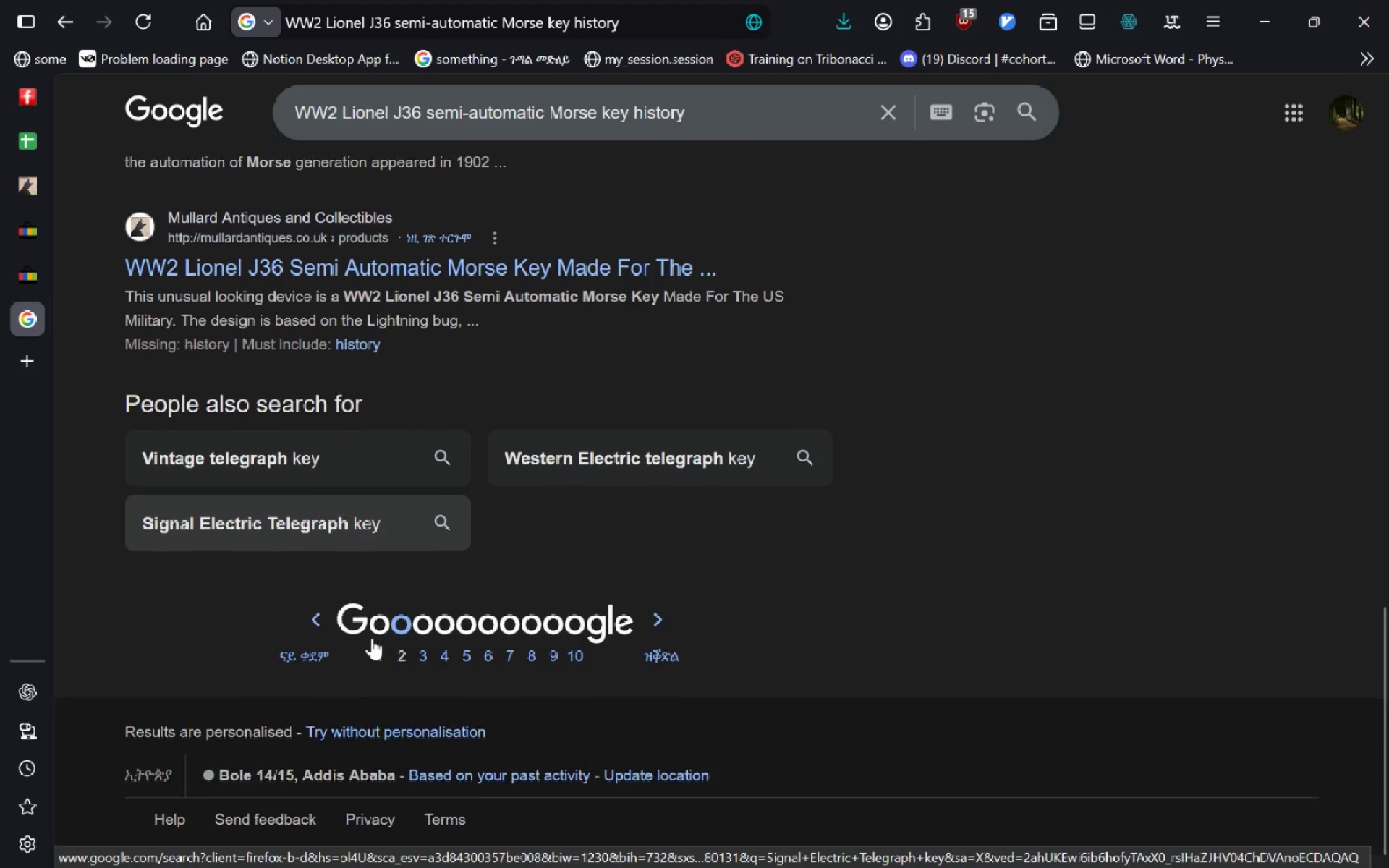 
left_click([422, 640])
 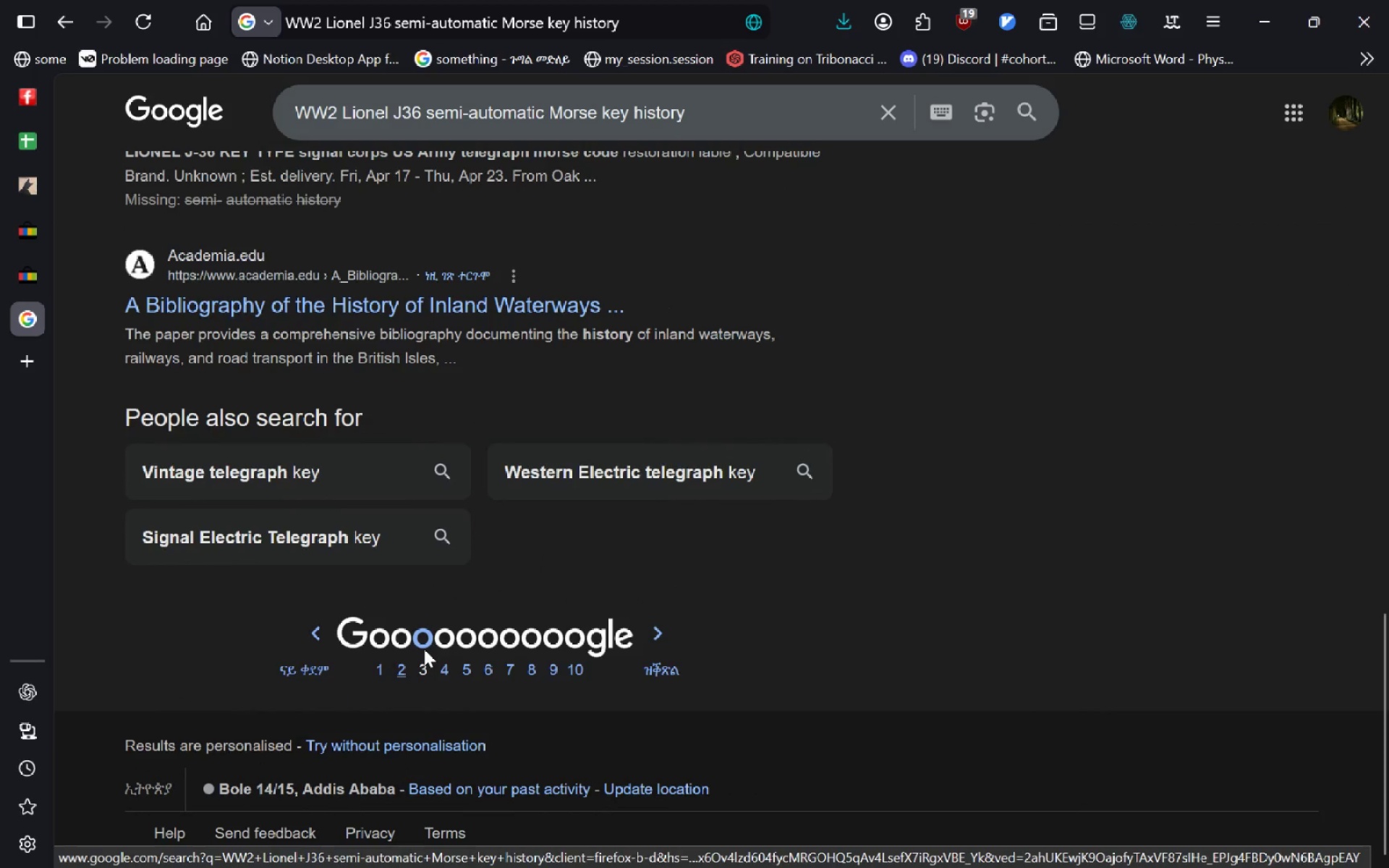 
wait(6.58)
 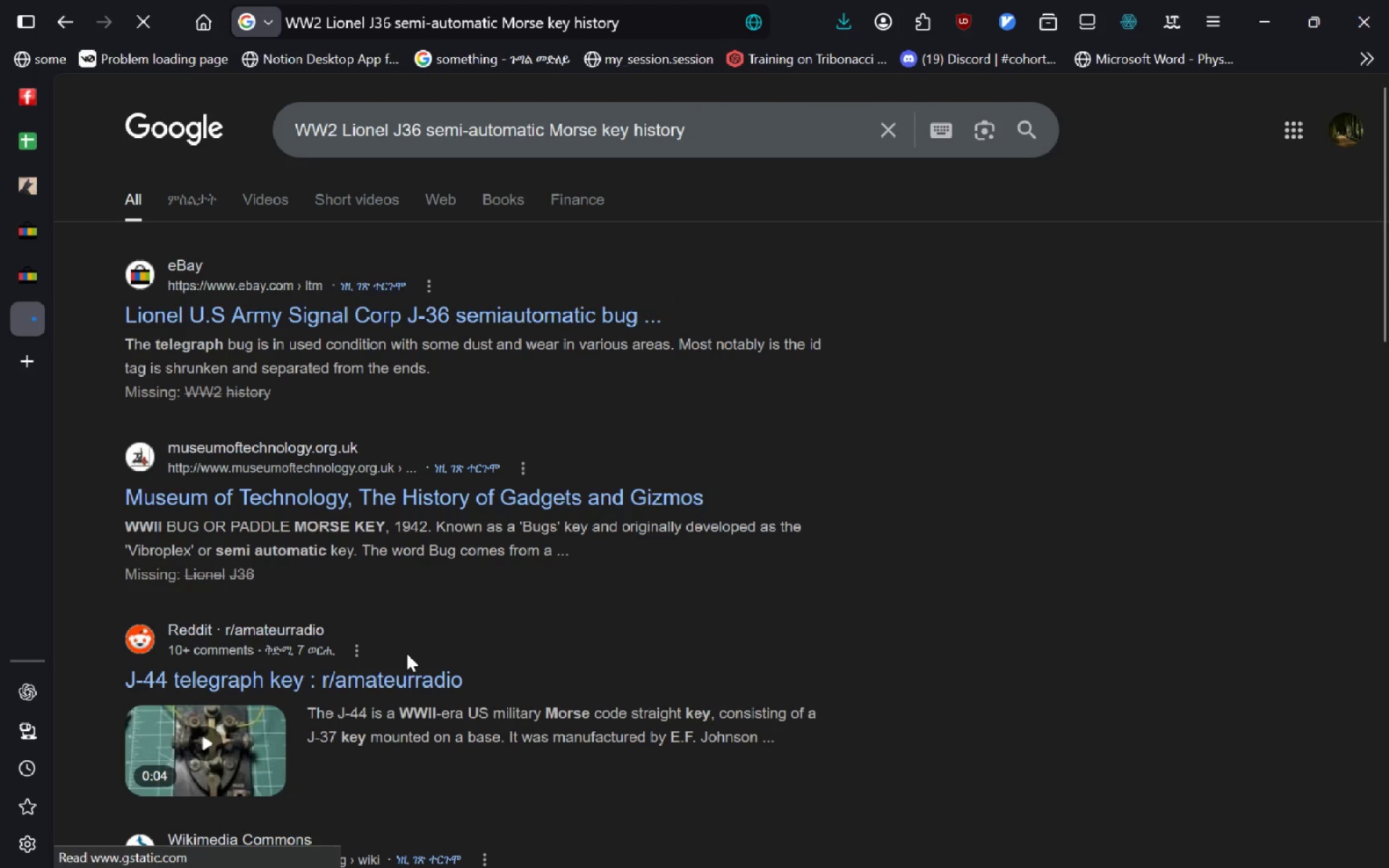 
left_click([448, 644])
 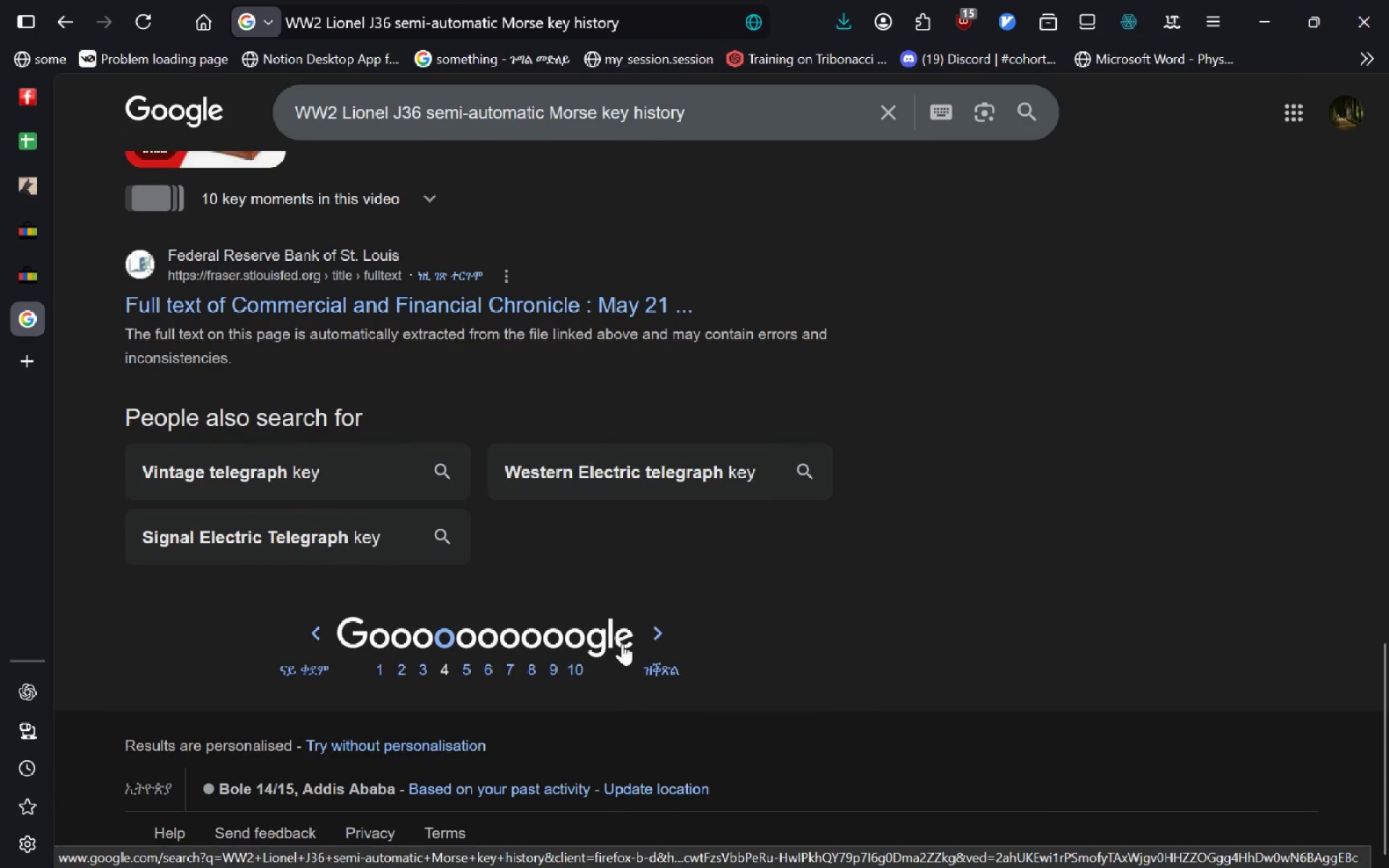 
left_click([569, 641])
 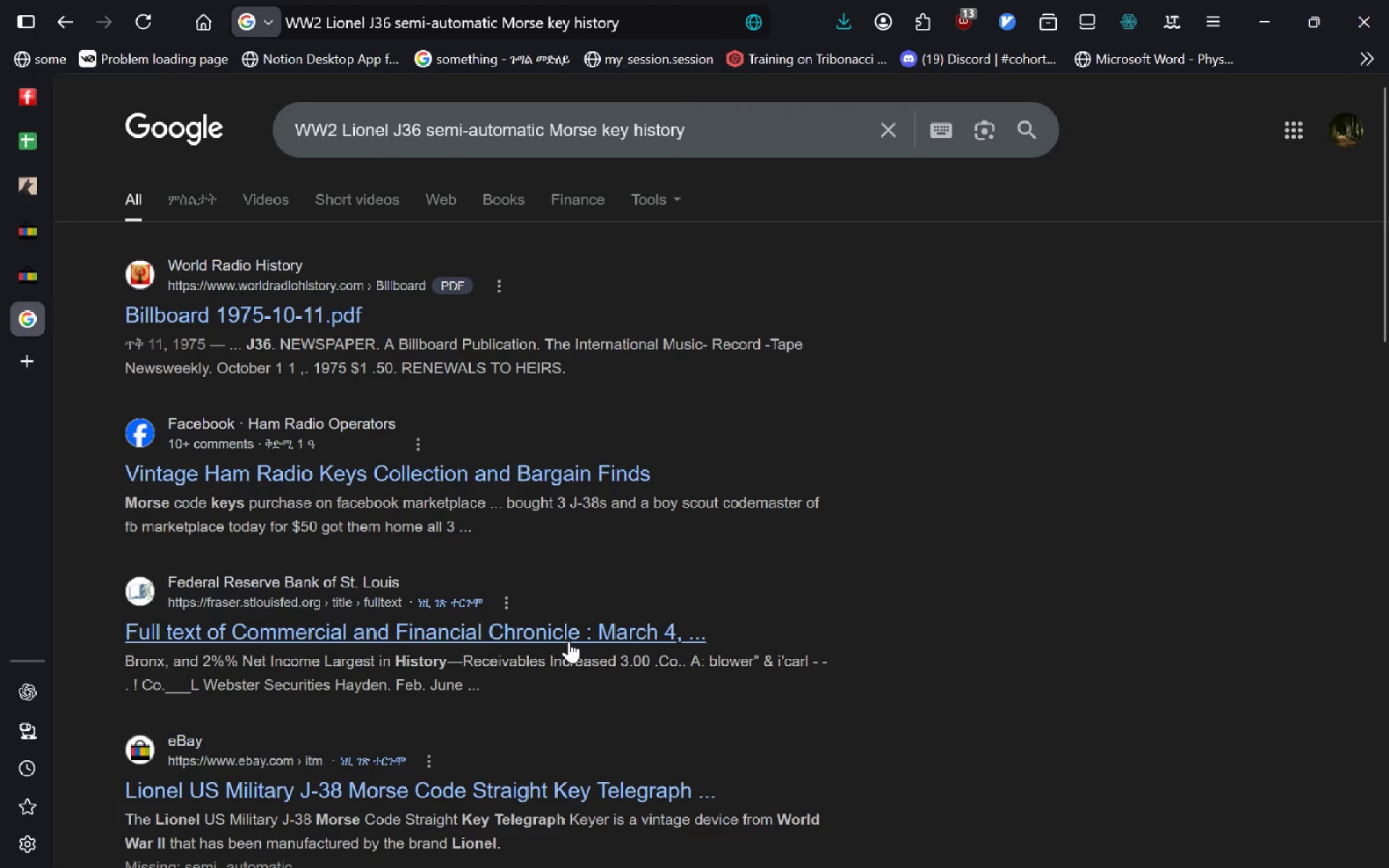 
wait(8.41)
 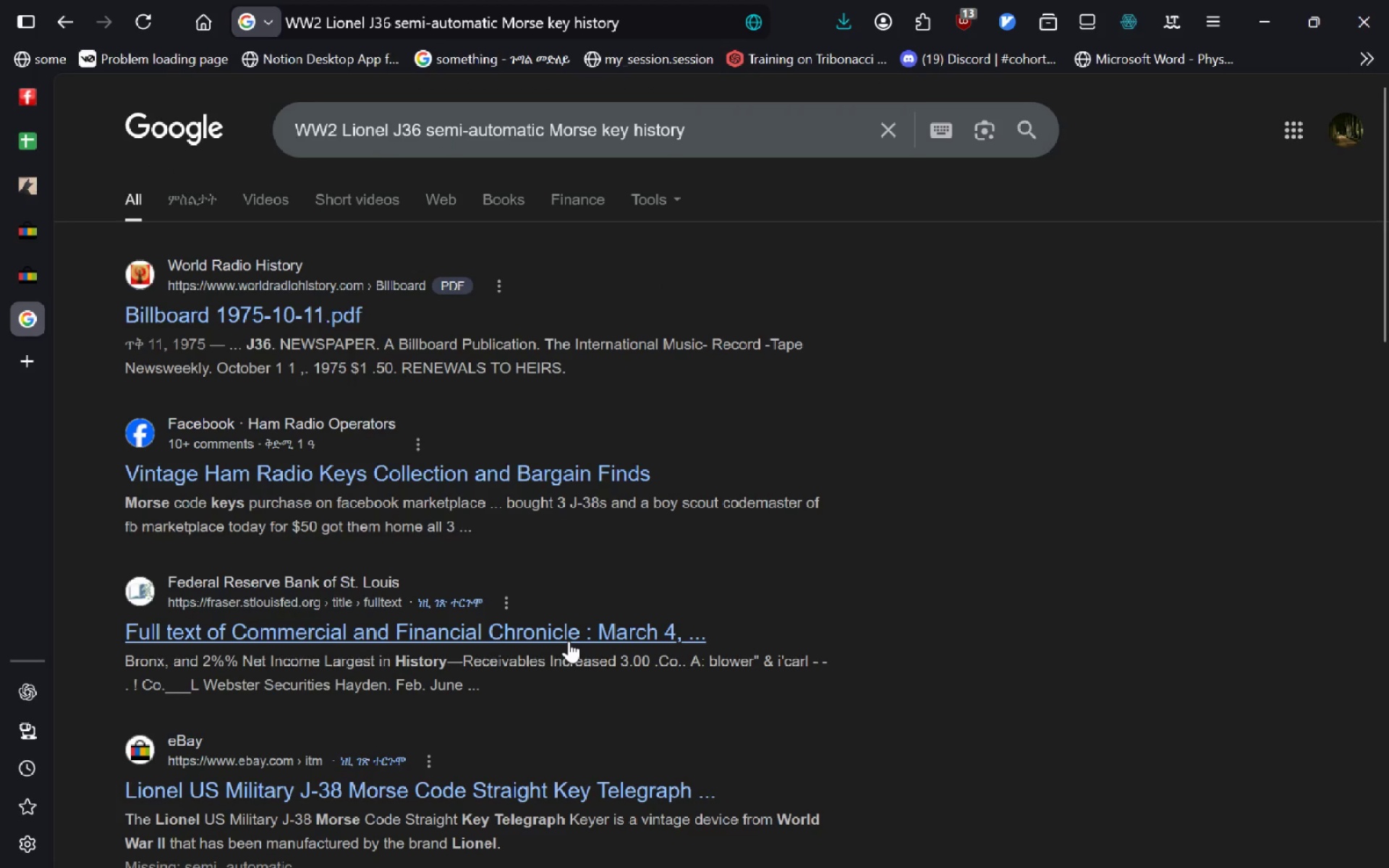 
left_click([377, 639])
 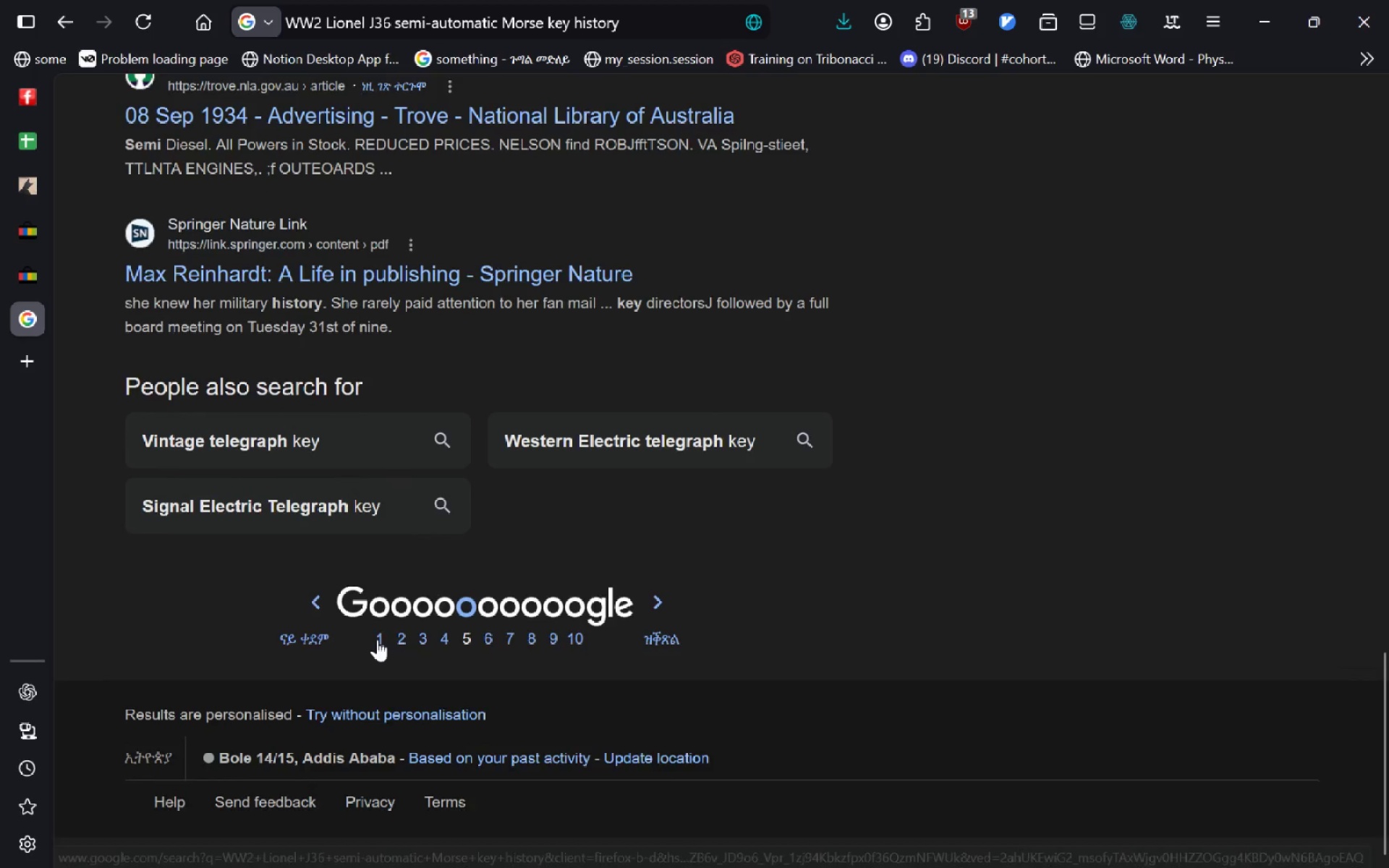 
left_click([307, 678])
 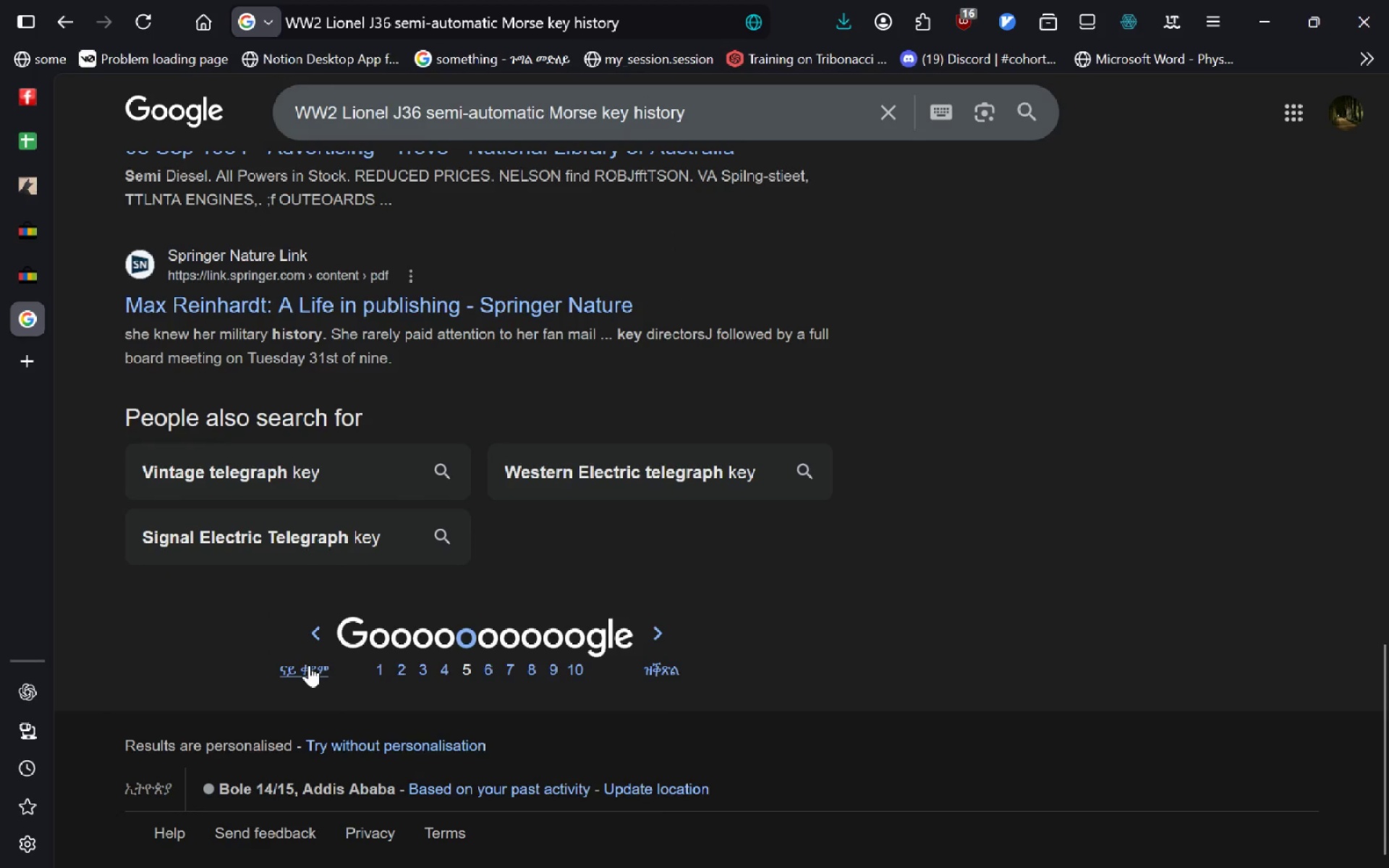 
left_click([309, 665])
 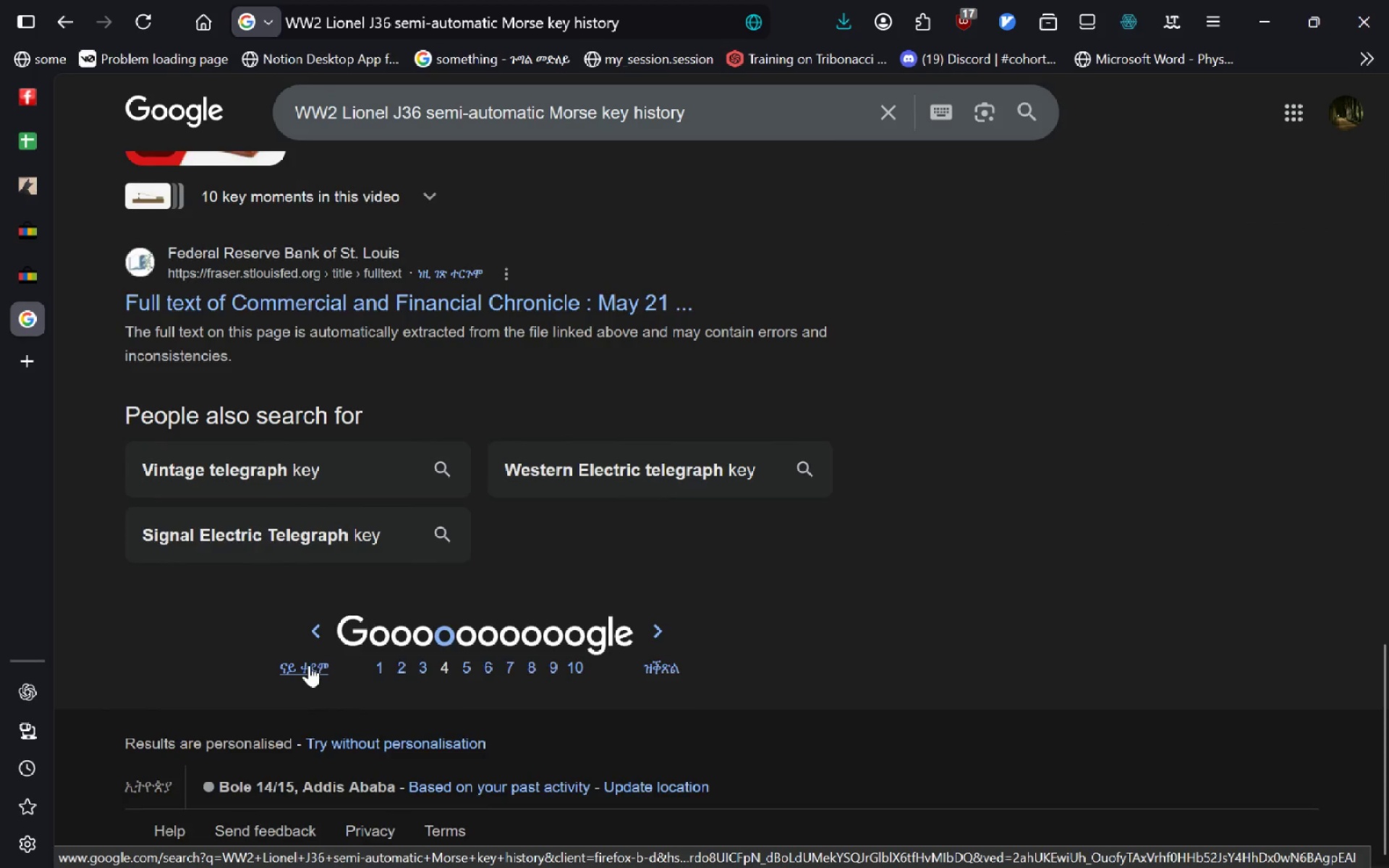 
wait(6.08)
 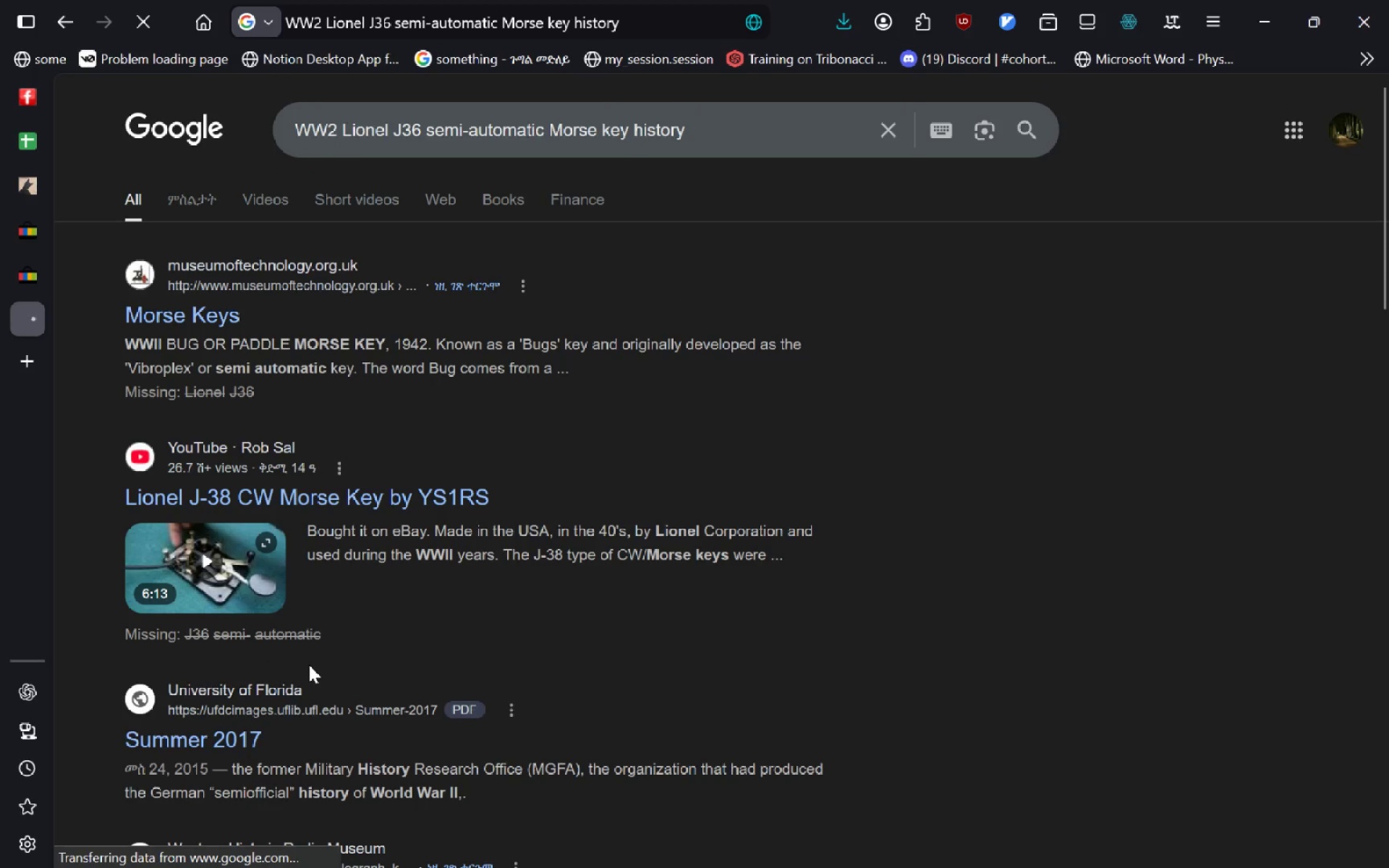 
left_click([378, 635])
 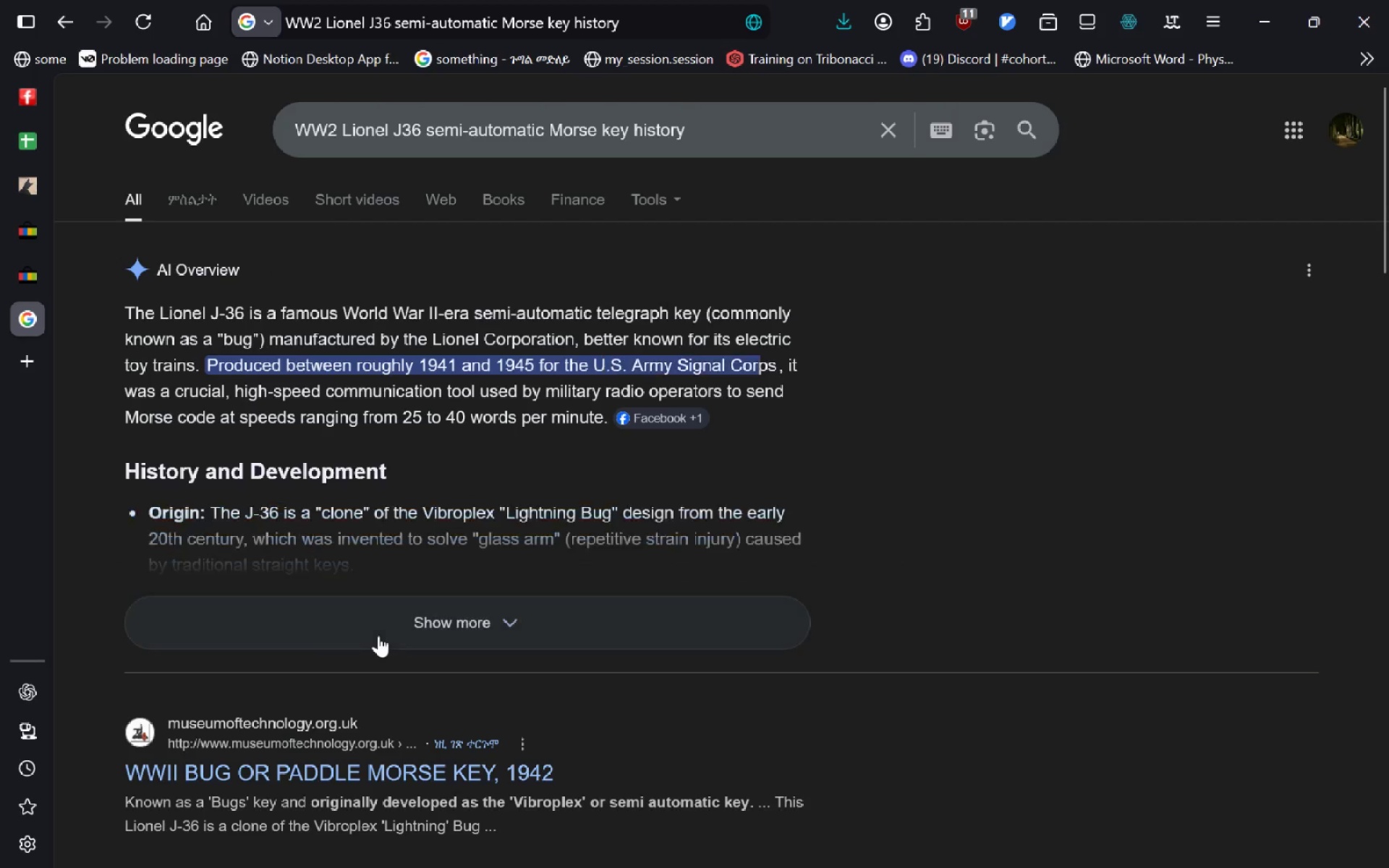 
left_click([394, 621])
 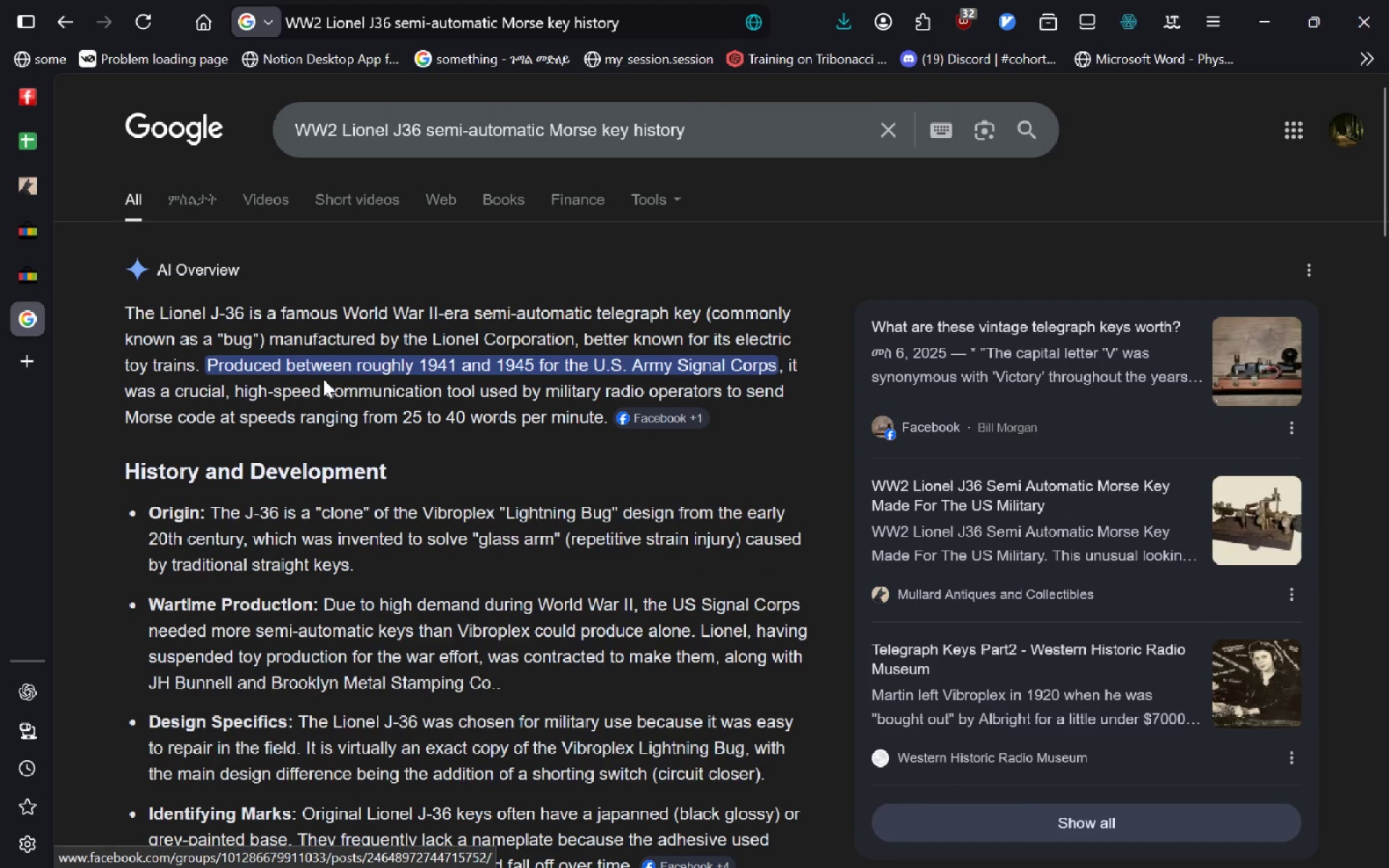 
key(Control+T)
 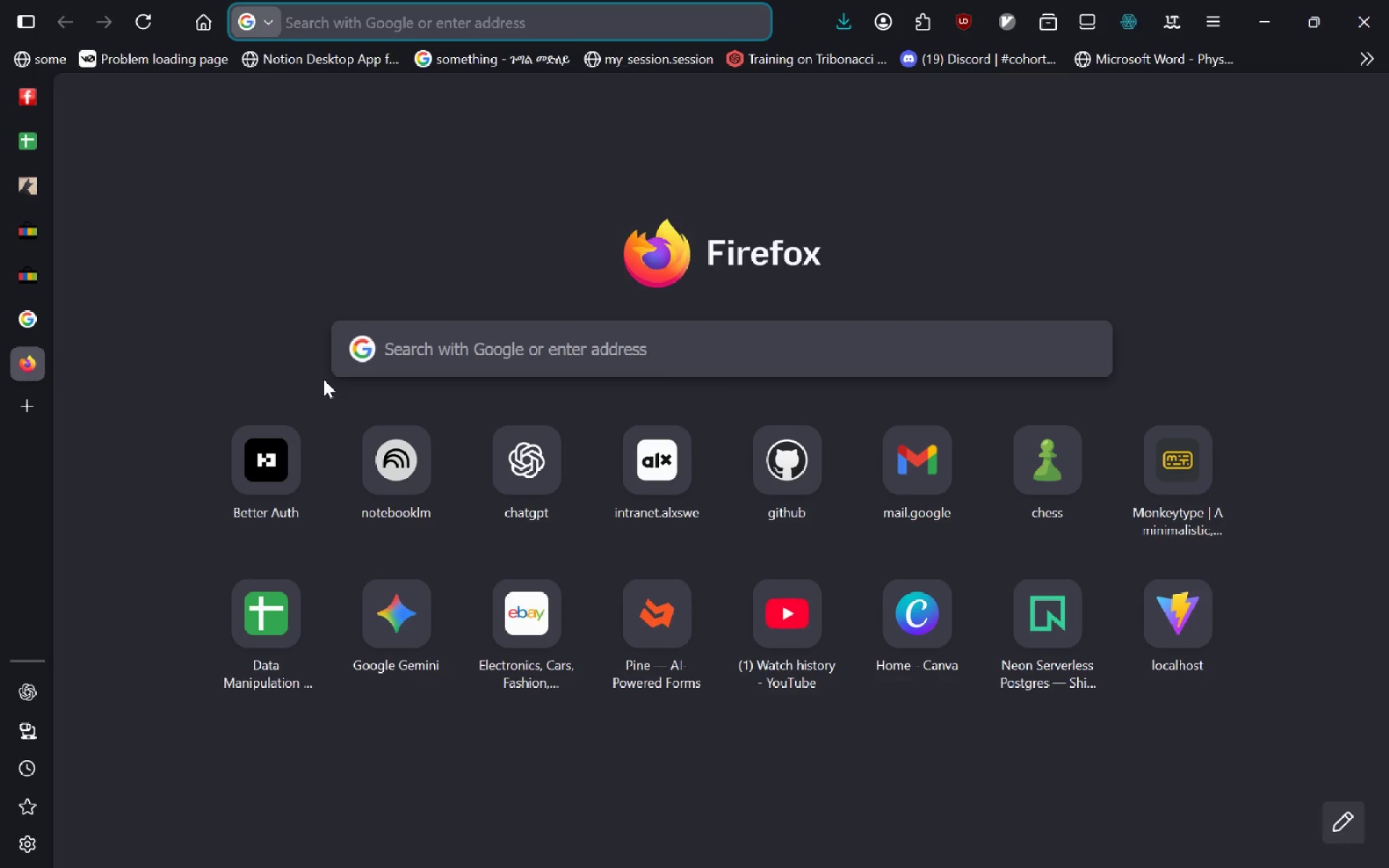 
type(morse code keys maritime history)
 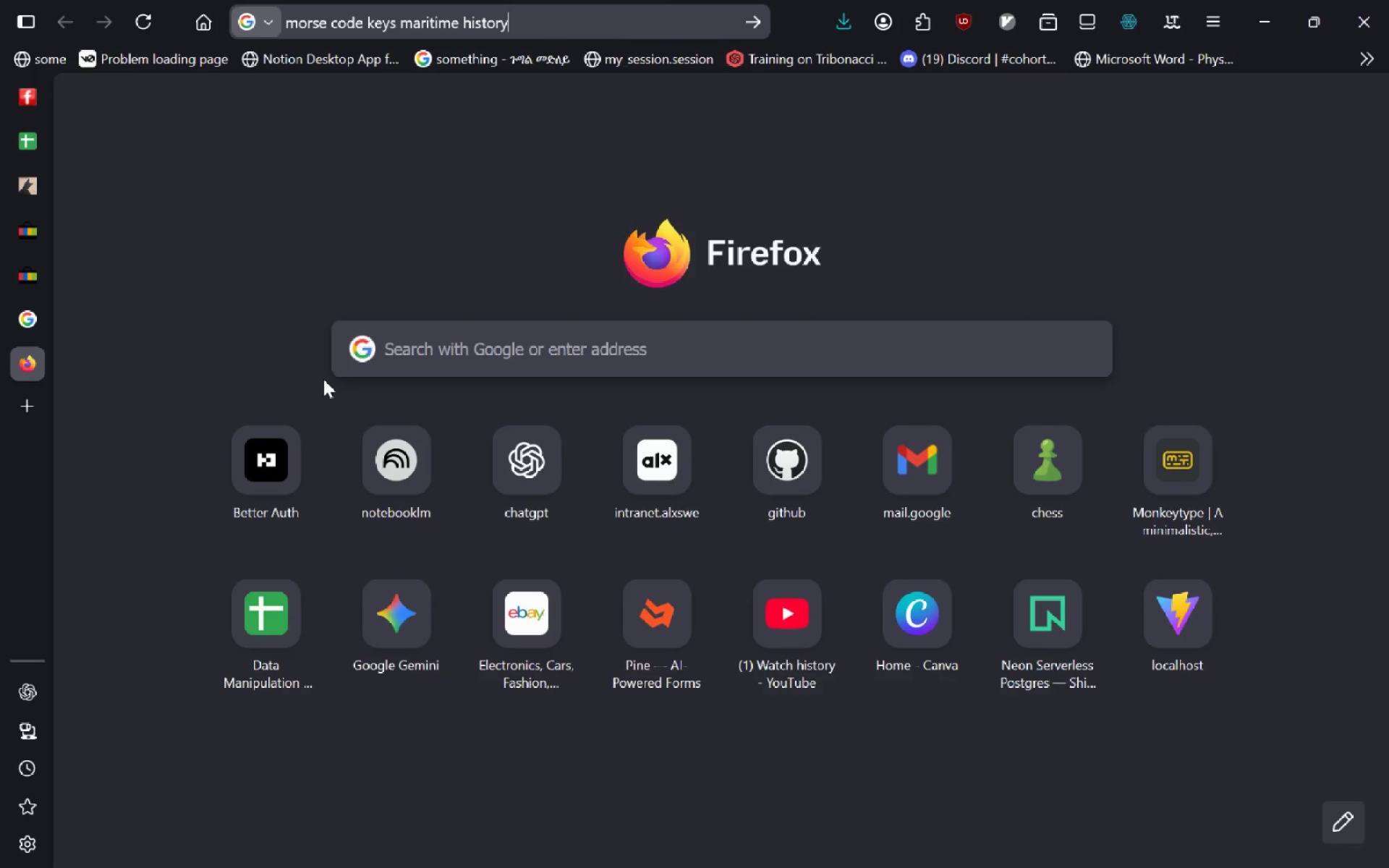 
key(Enter)
 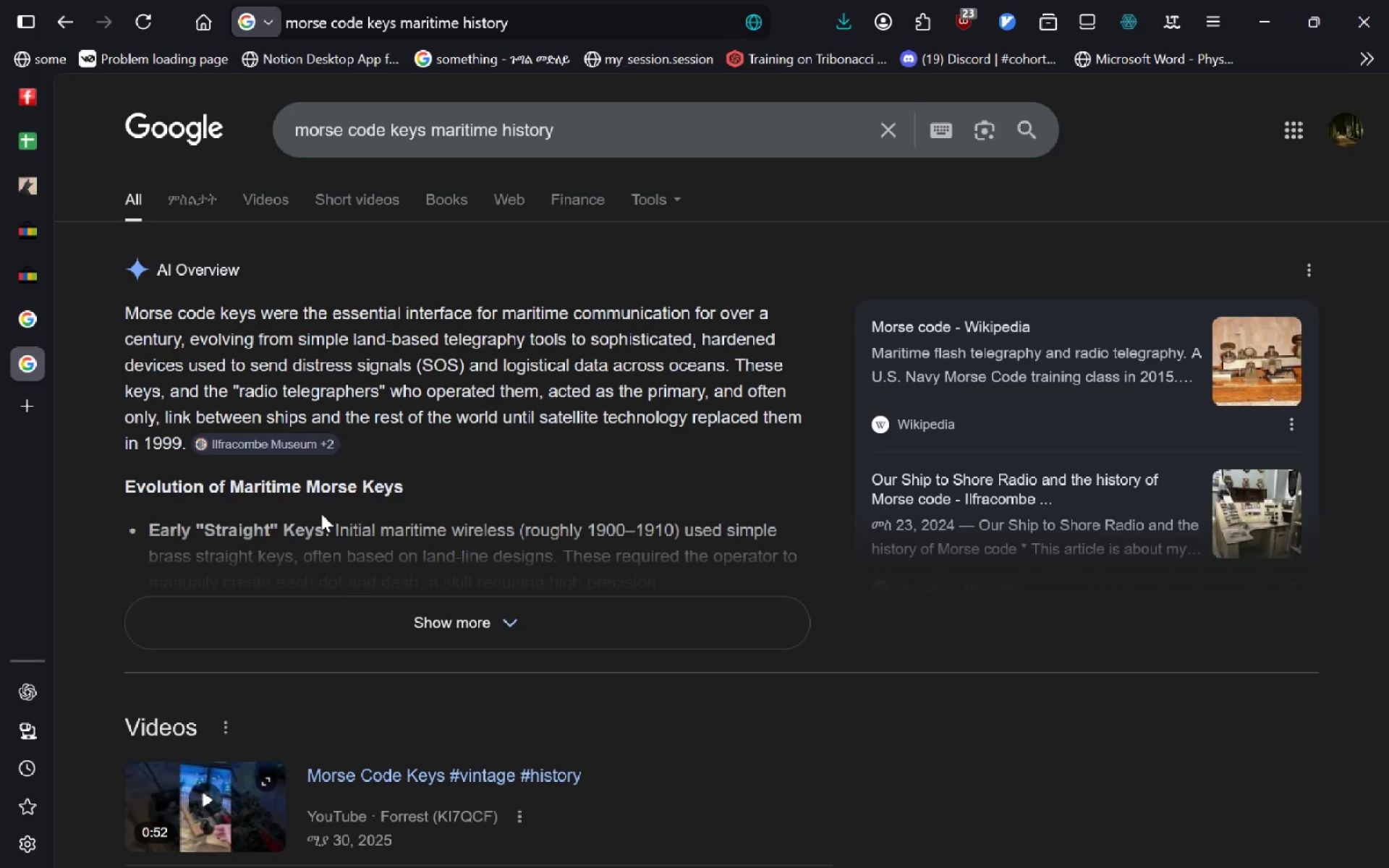 
wait(18.01)
 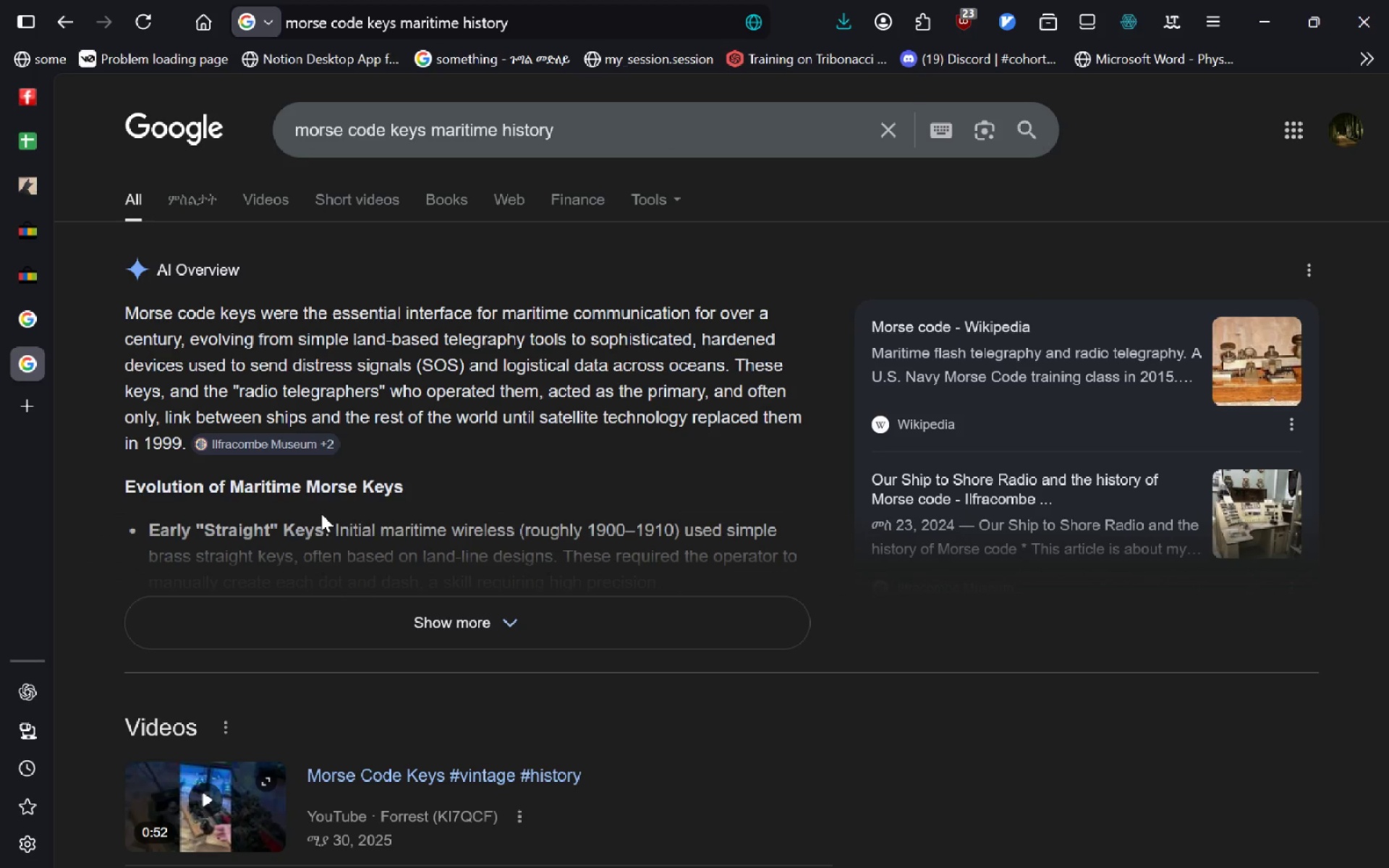 
left_click([187, 443])
 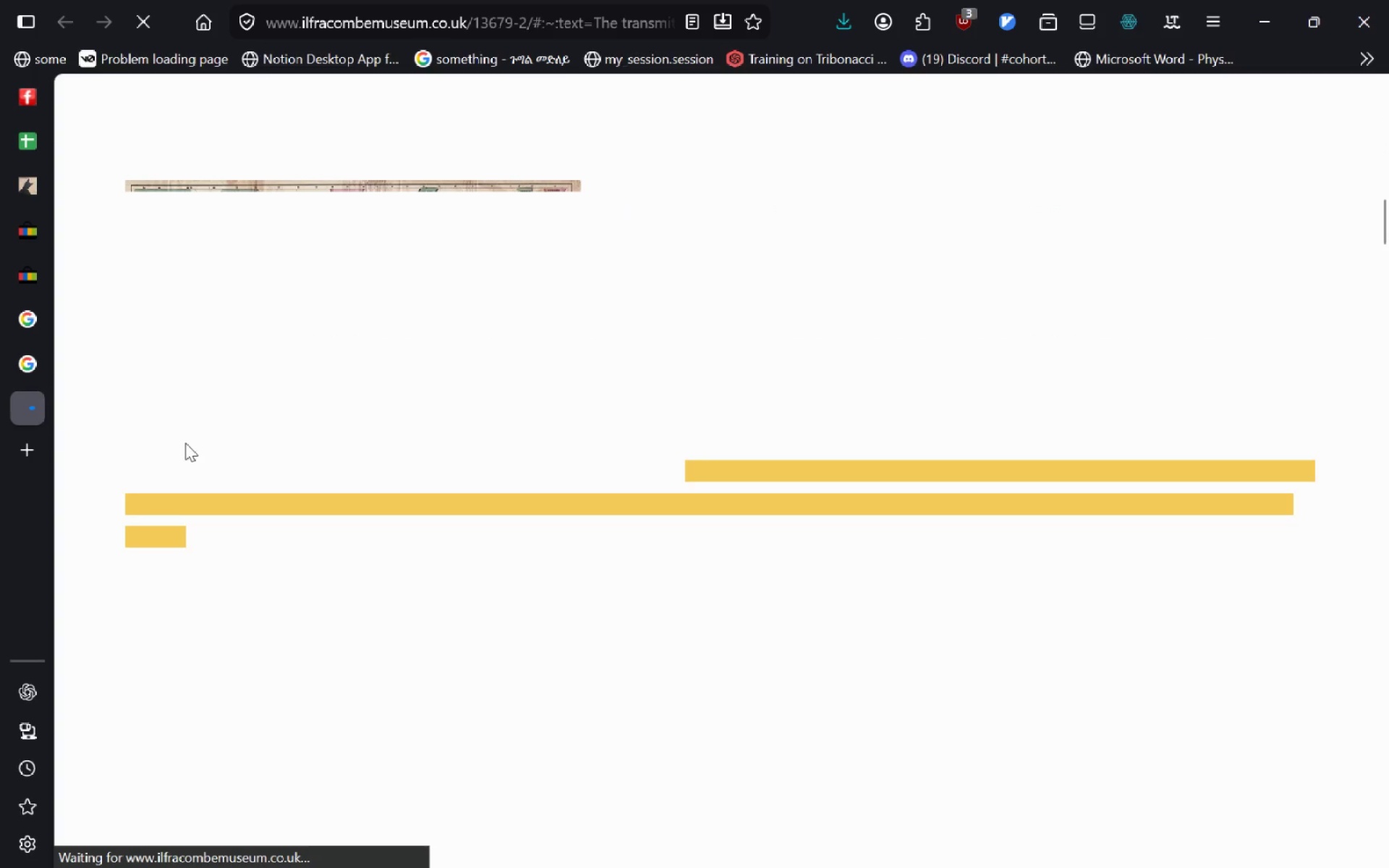 
wait(5.19)
 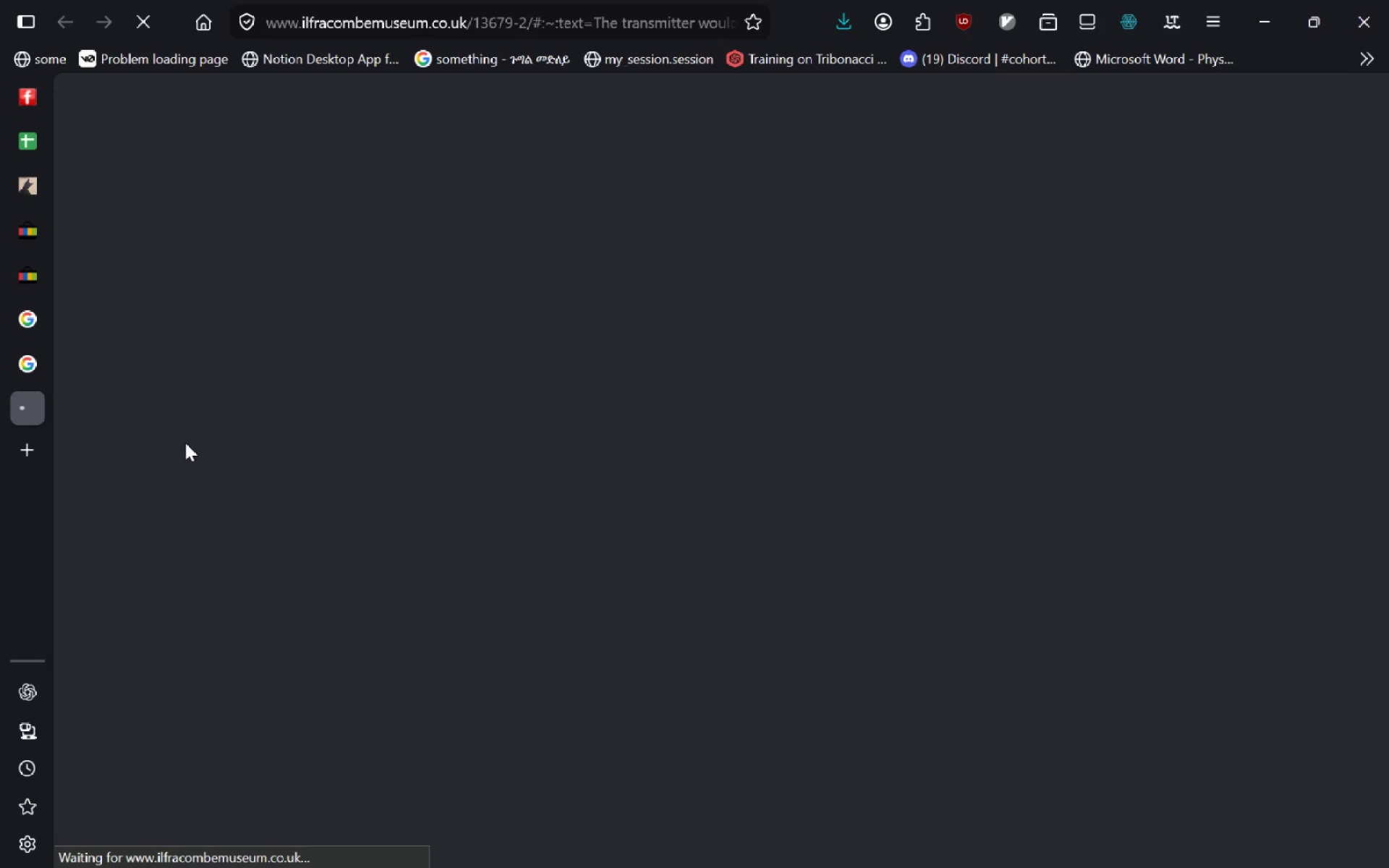 
left_click([33, 383])
 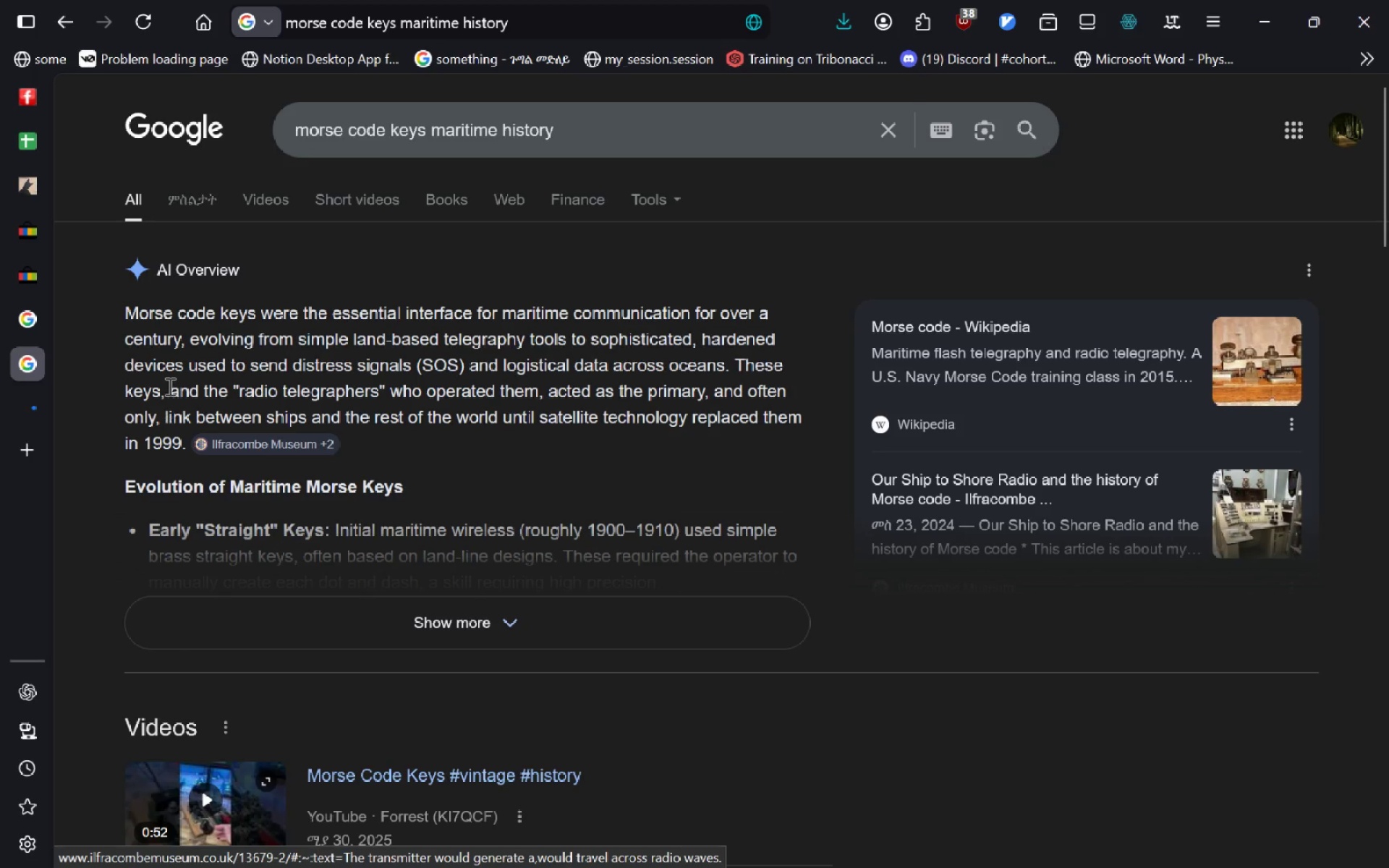 
left_click_drag(start_coordinate=[118, 305], to_coordinate=[187, 456])
 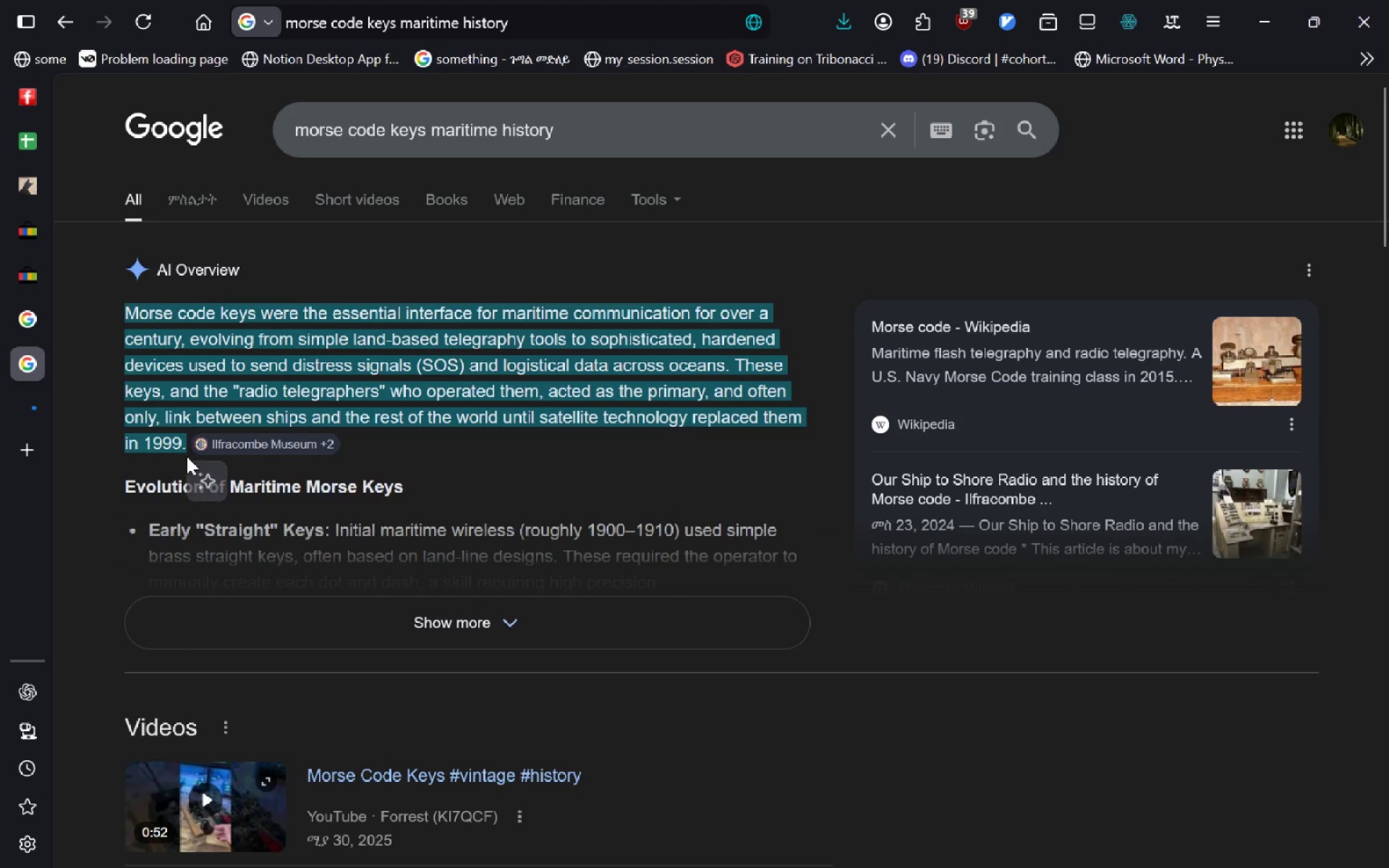 
key(Control+C)
 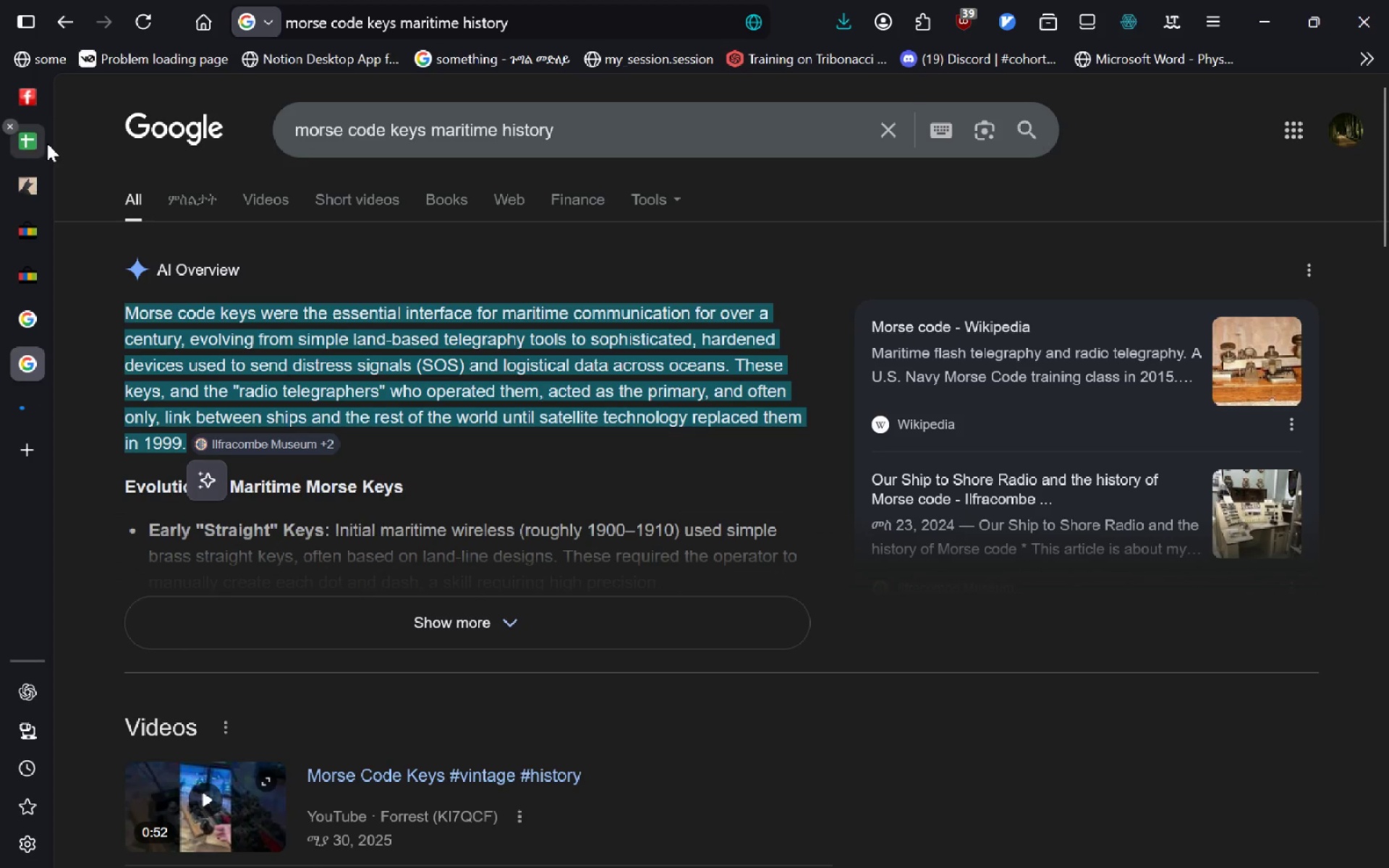 
left_click([47, 143])
 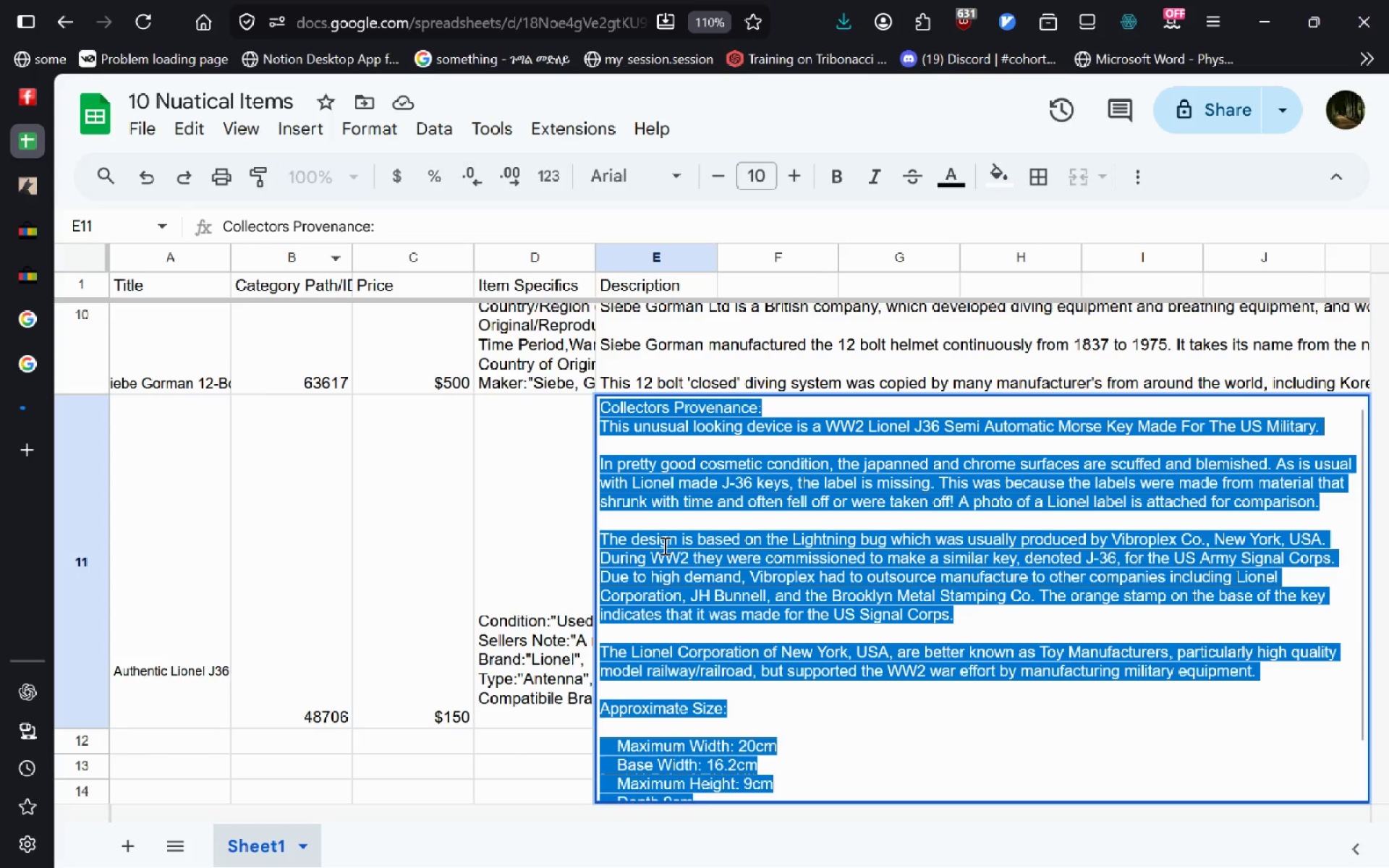 
left_click([663, 545])
 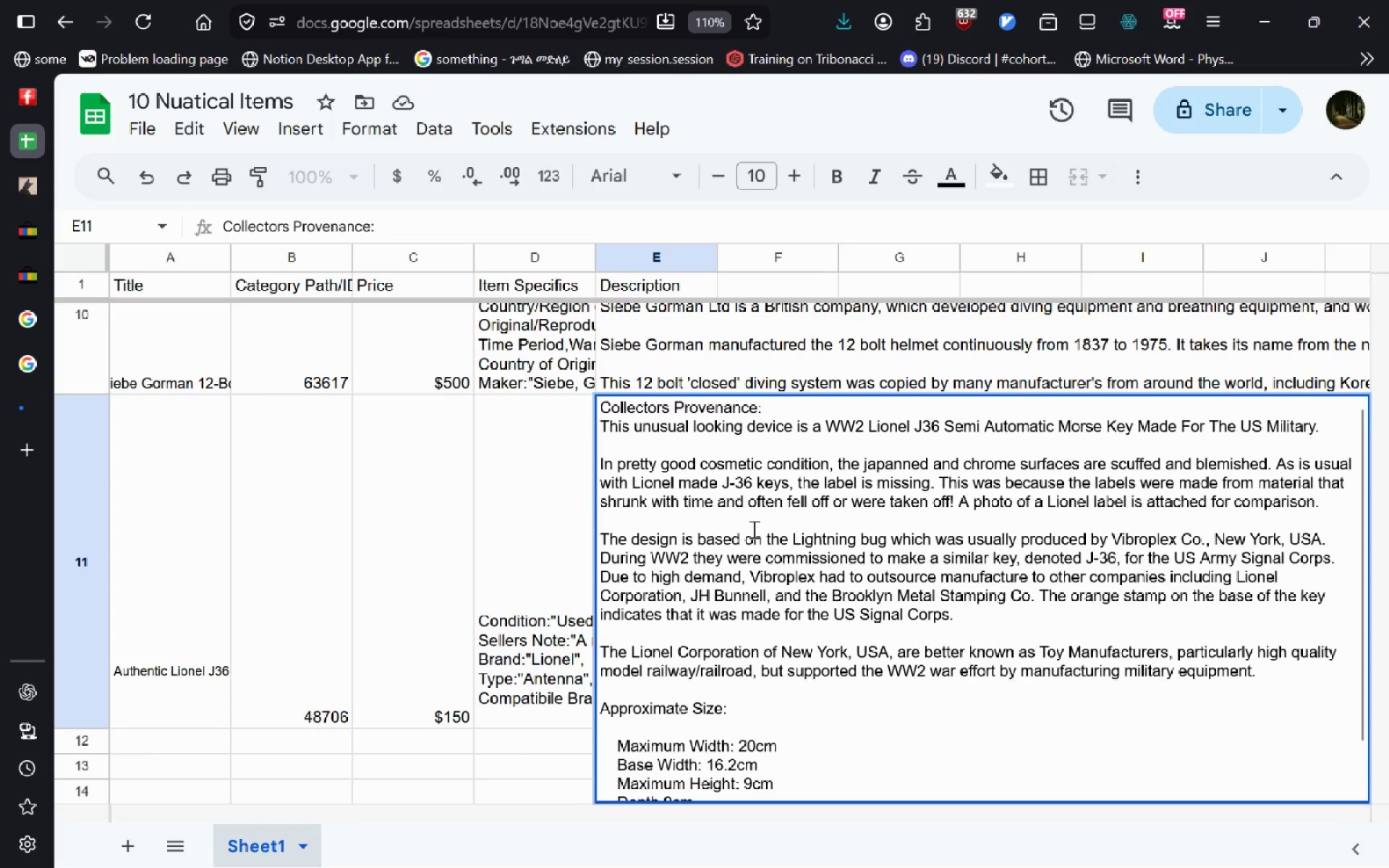 
left_click_drag(start_coordinate=[1330, 503], to_coordinate=[535, 448])
 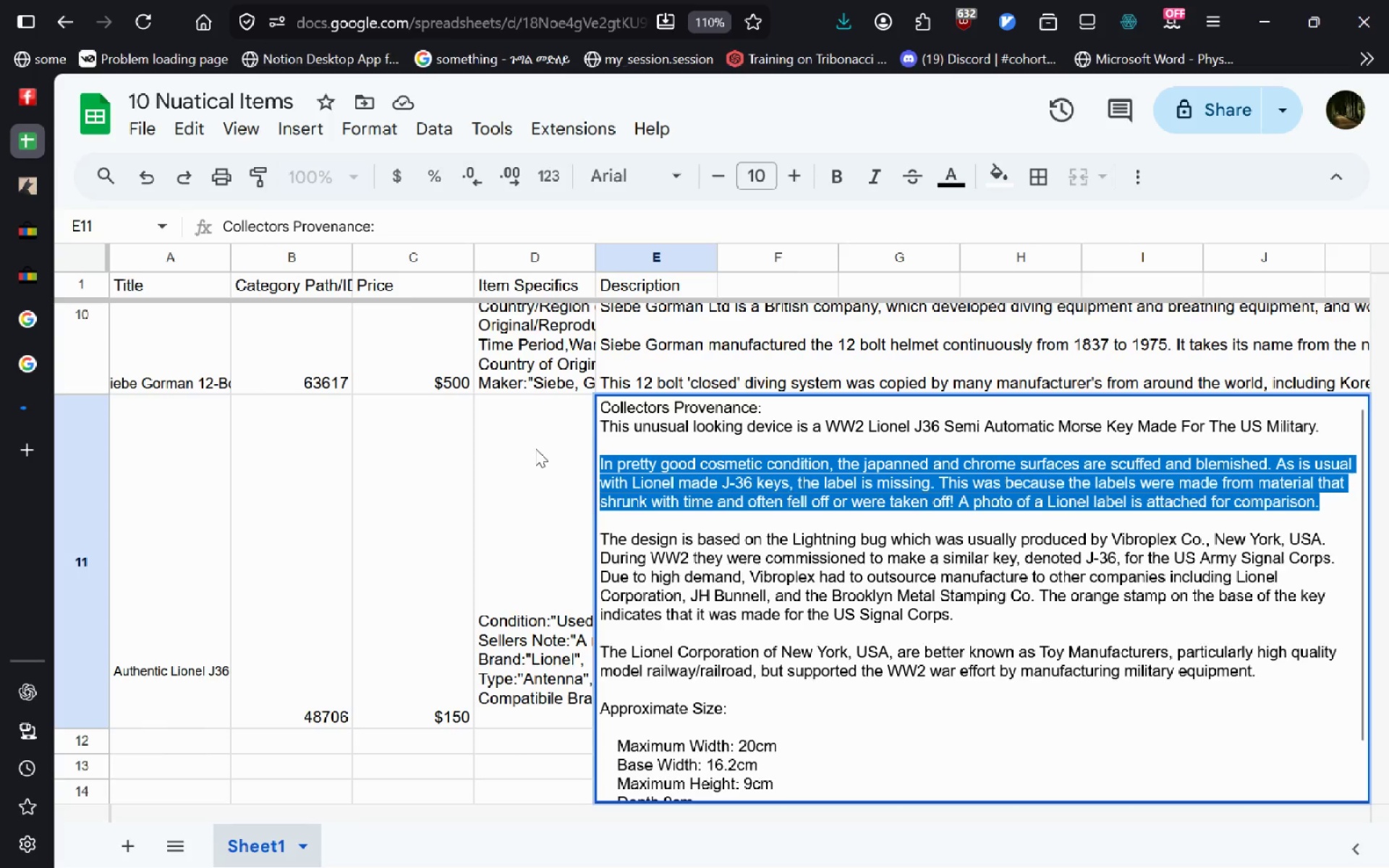 
key(Control+V)
 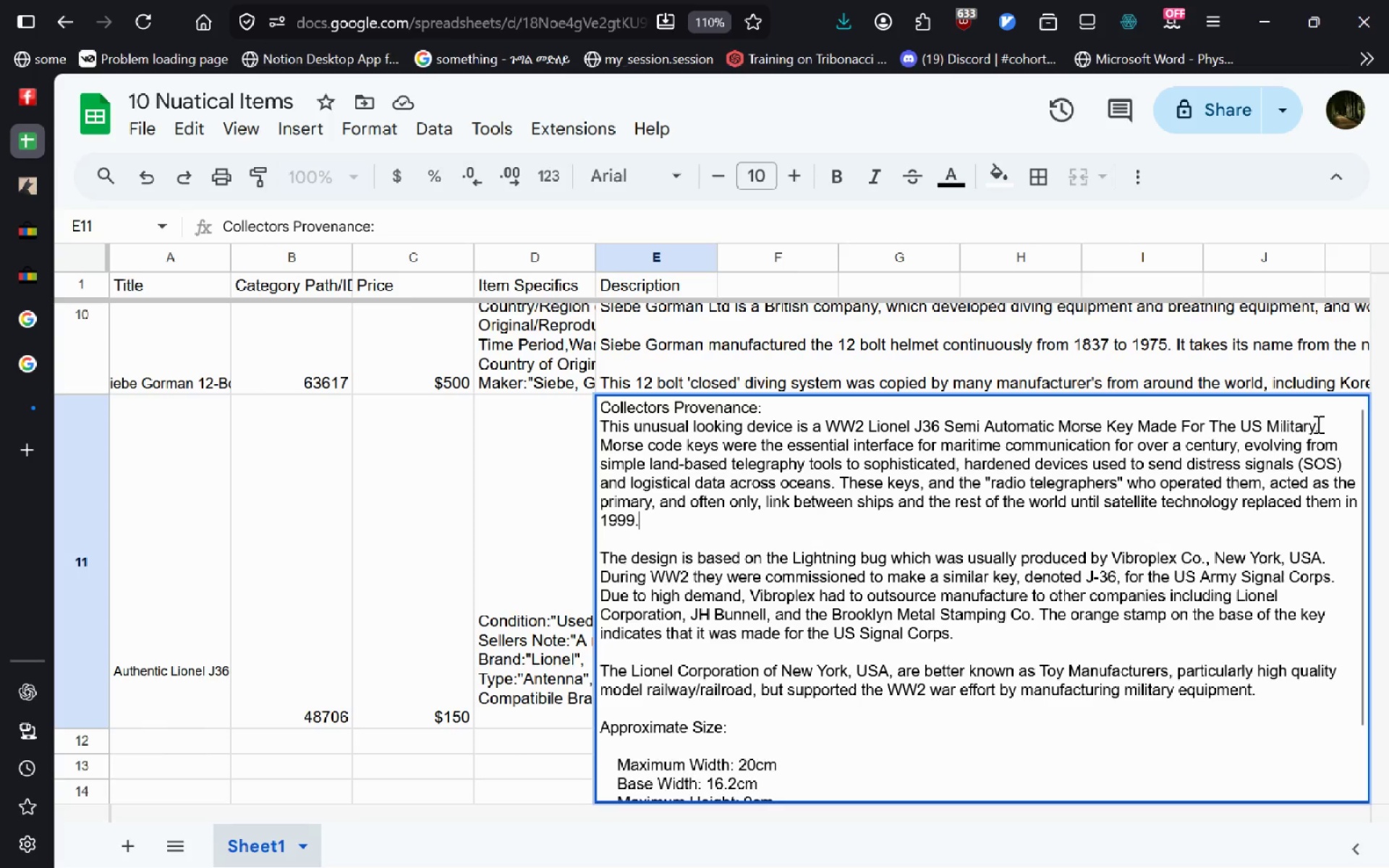 
left_click_drag(start_coordinate=[1329, 427], to_coordinate=[611, 431])
 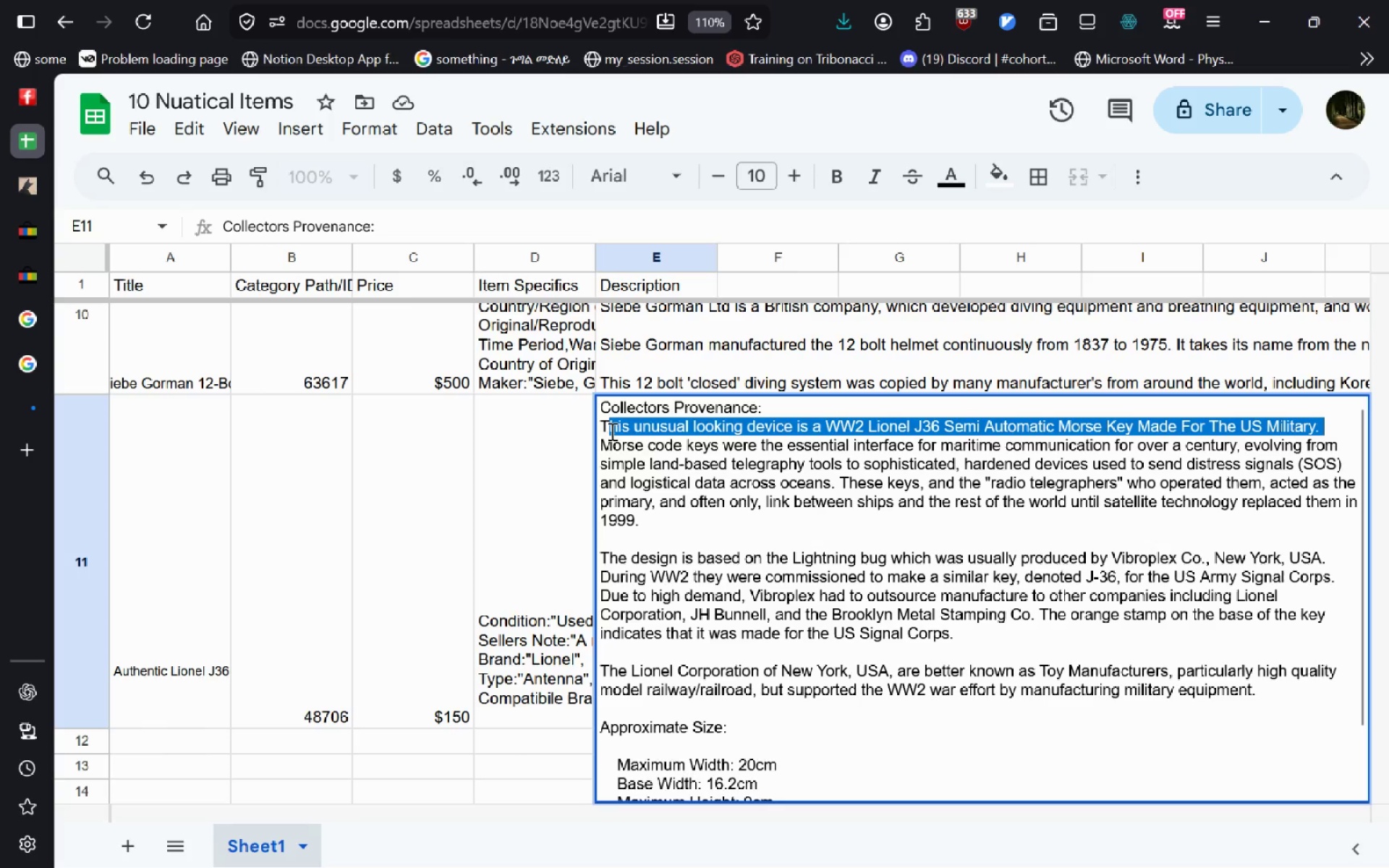 
hold_key(key=ControlLeft, duration=0.62)
 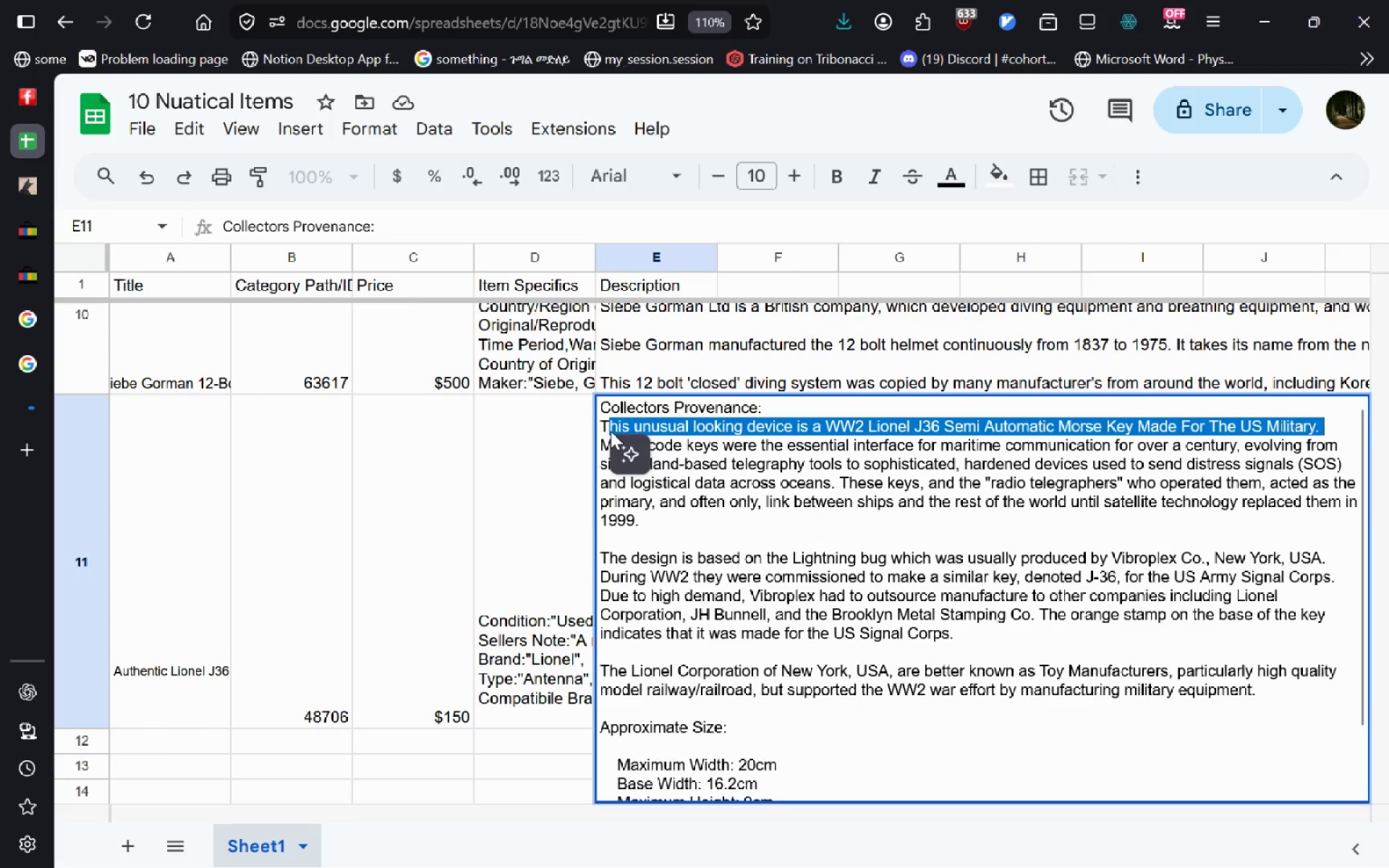 
key(Shift+ArrowLeft)
 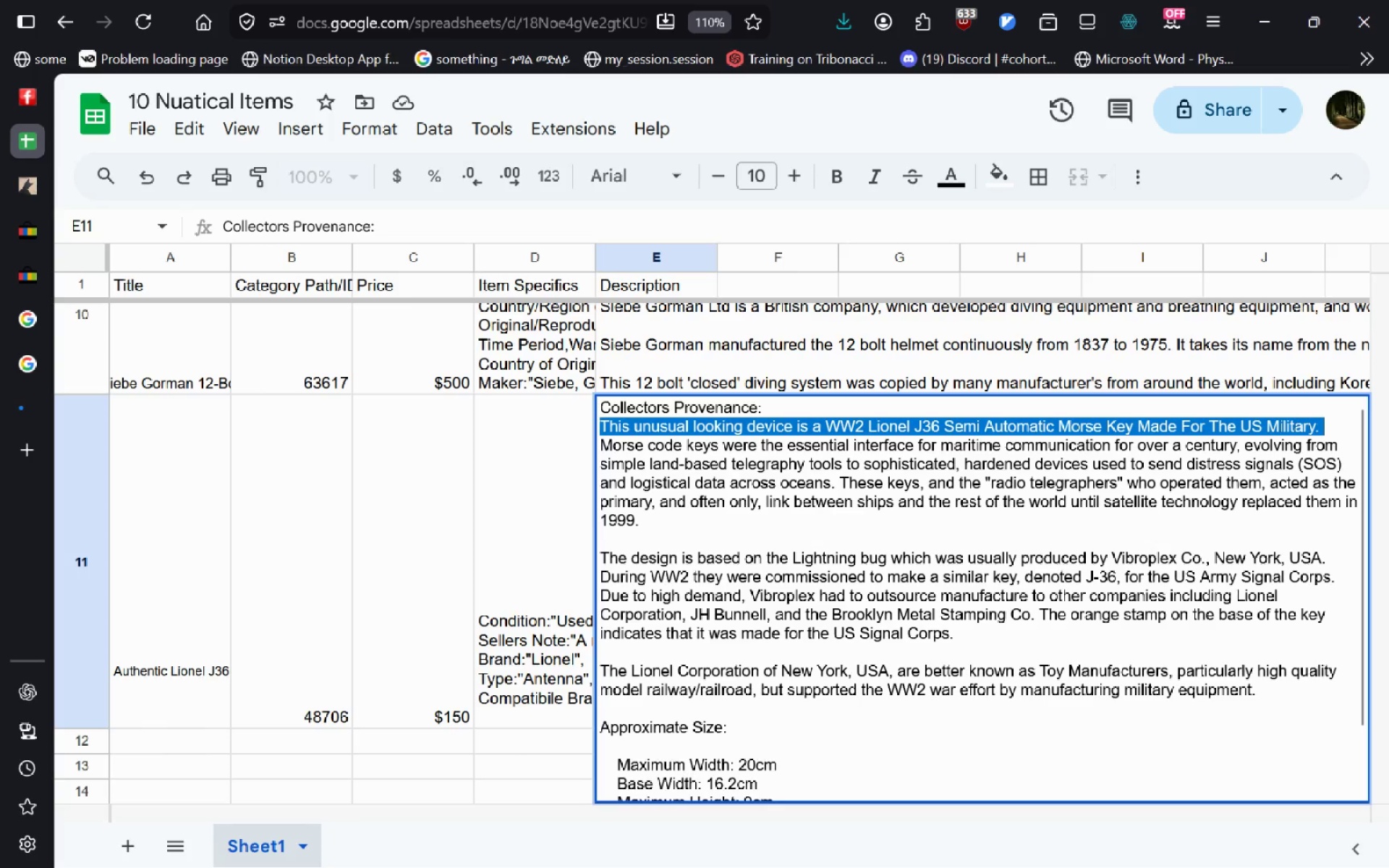 
key(Control+X)
 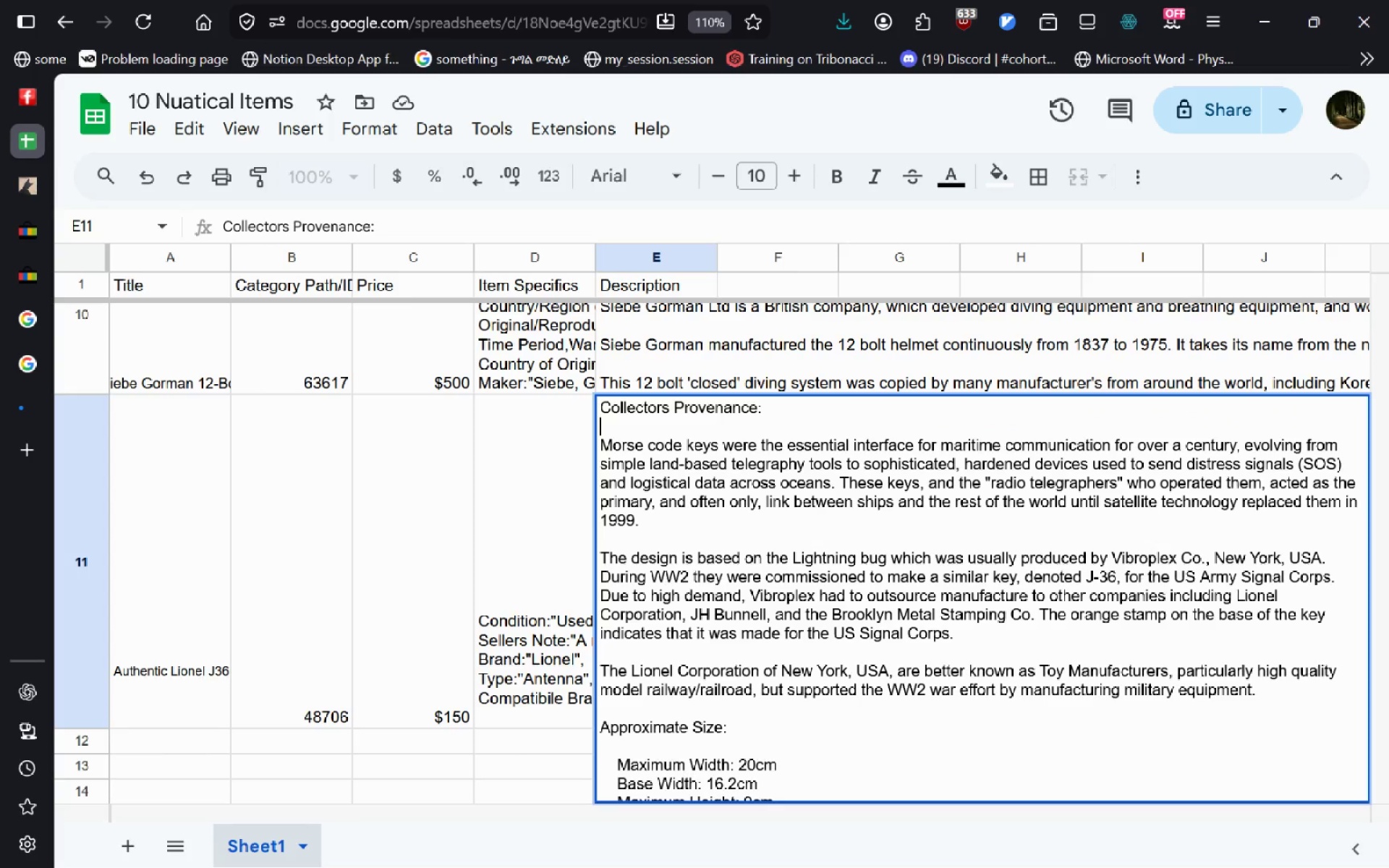 
key(ArrowUp)
 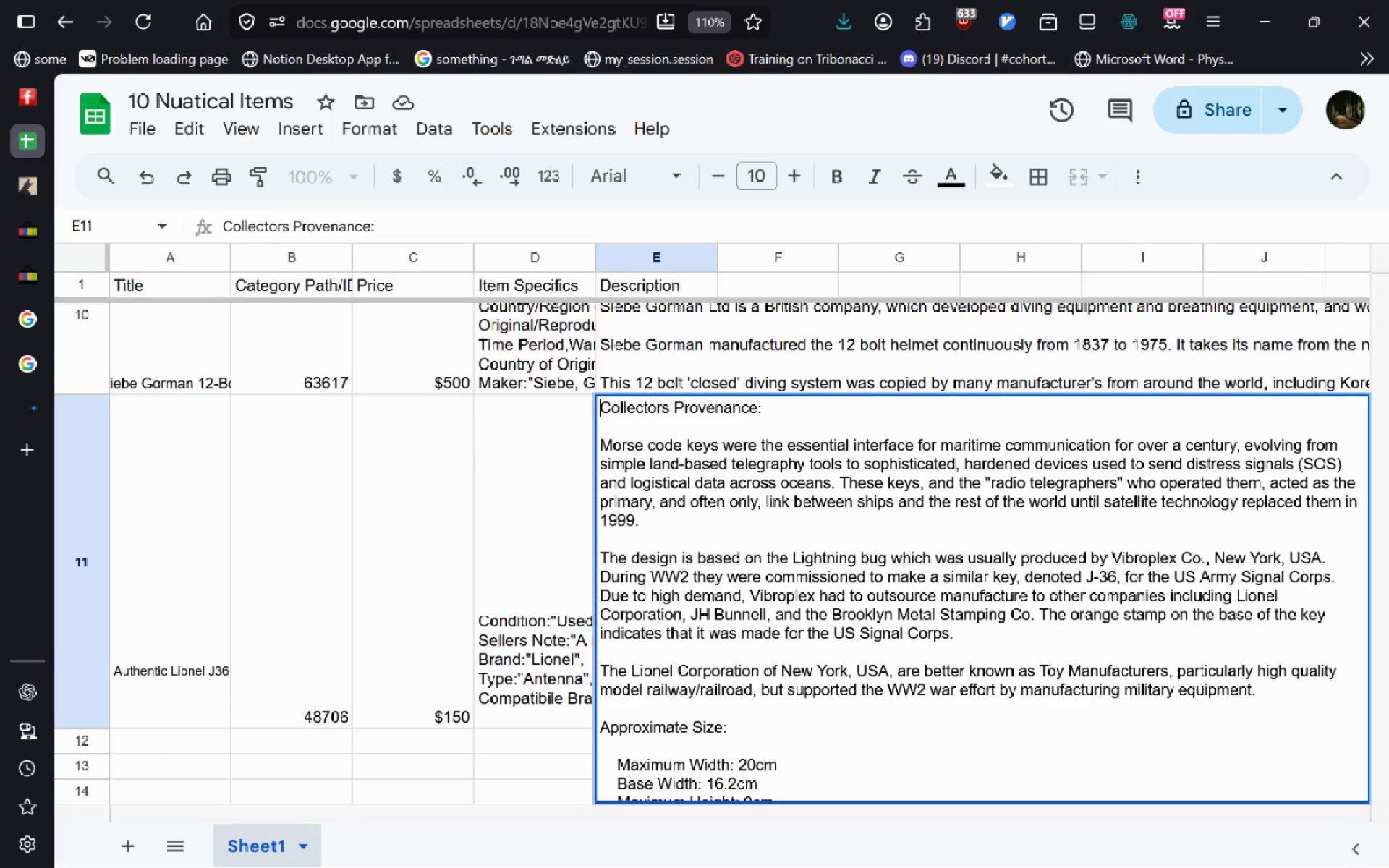 
key(Control+Enter)
 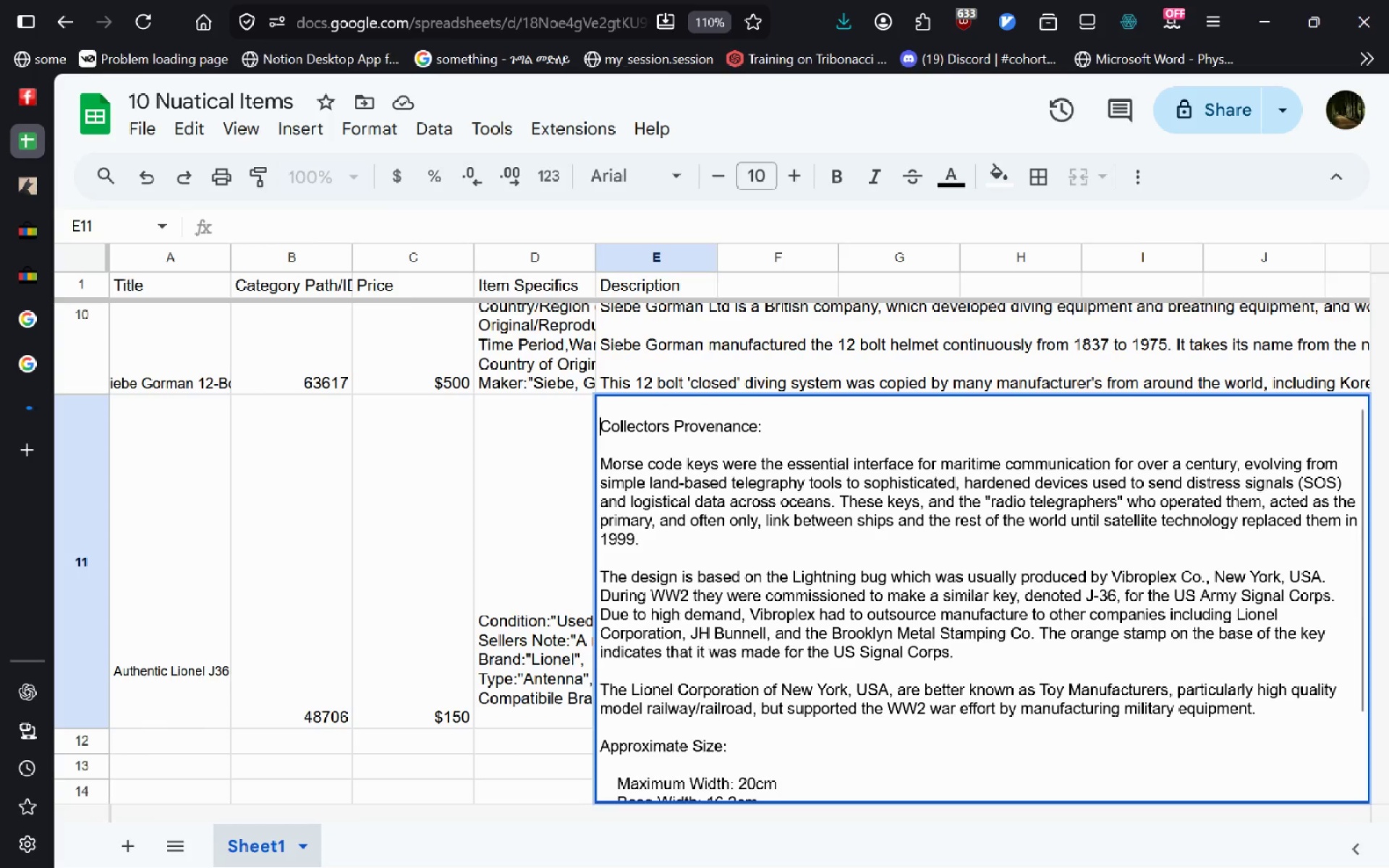 
key(ArrowUp)
 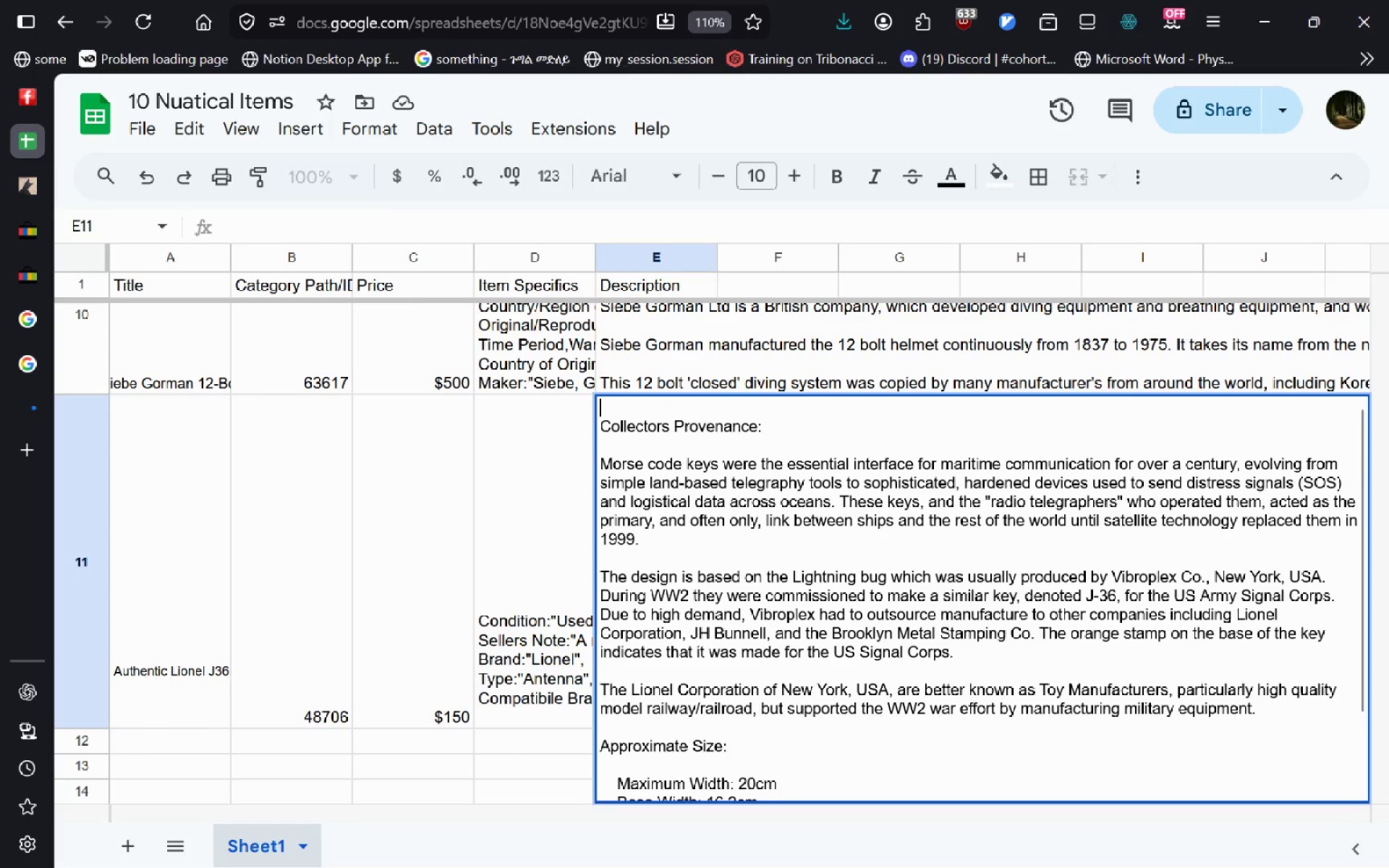 
key(Control+V)
 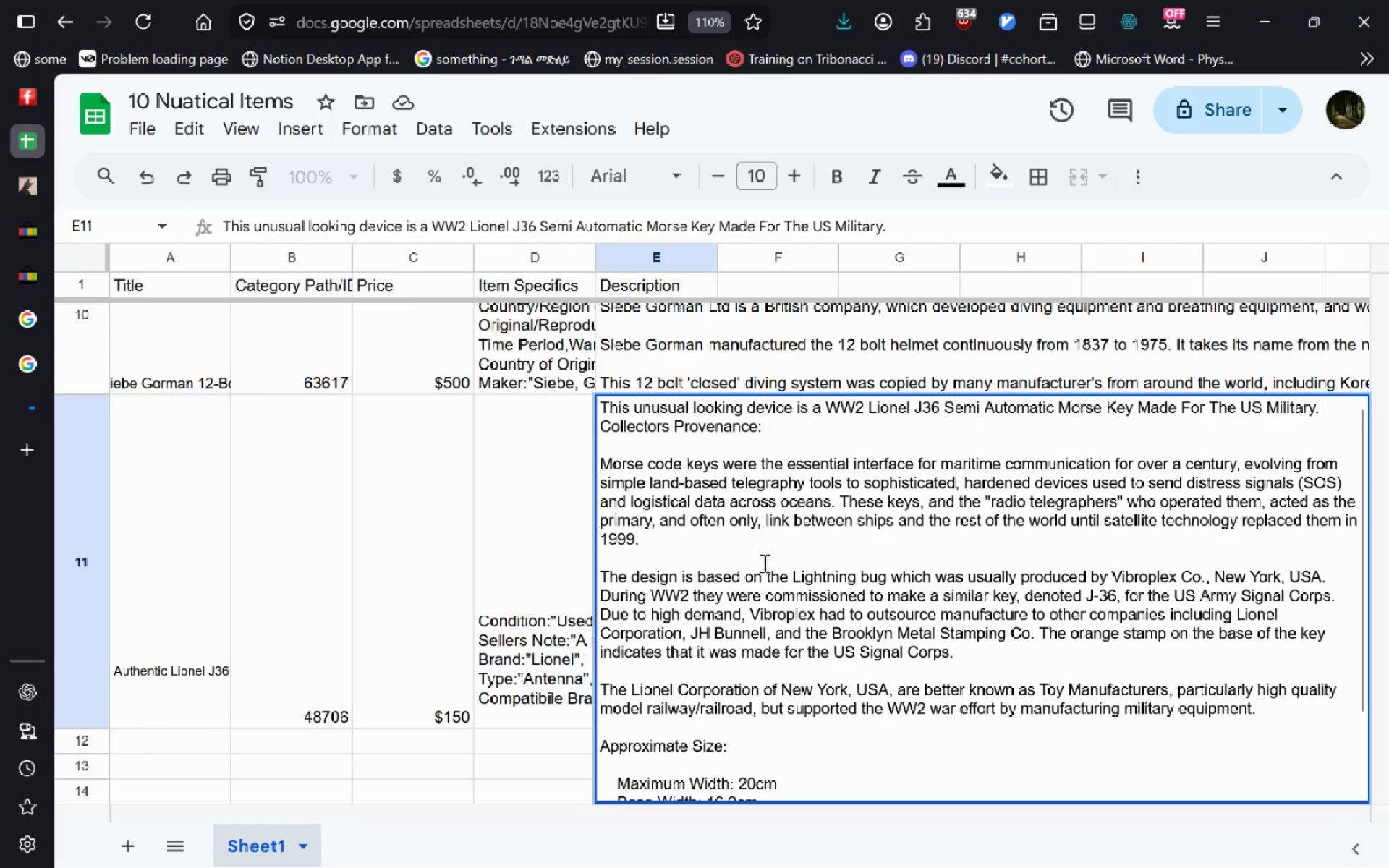 
wait(7.47)
 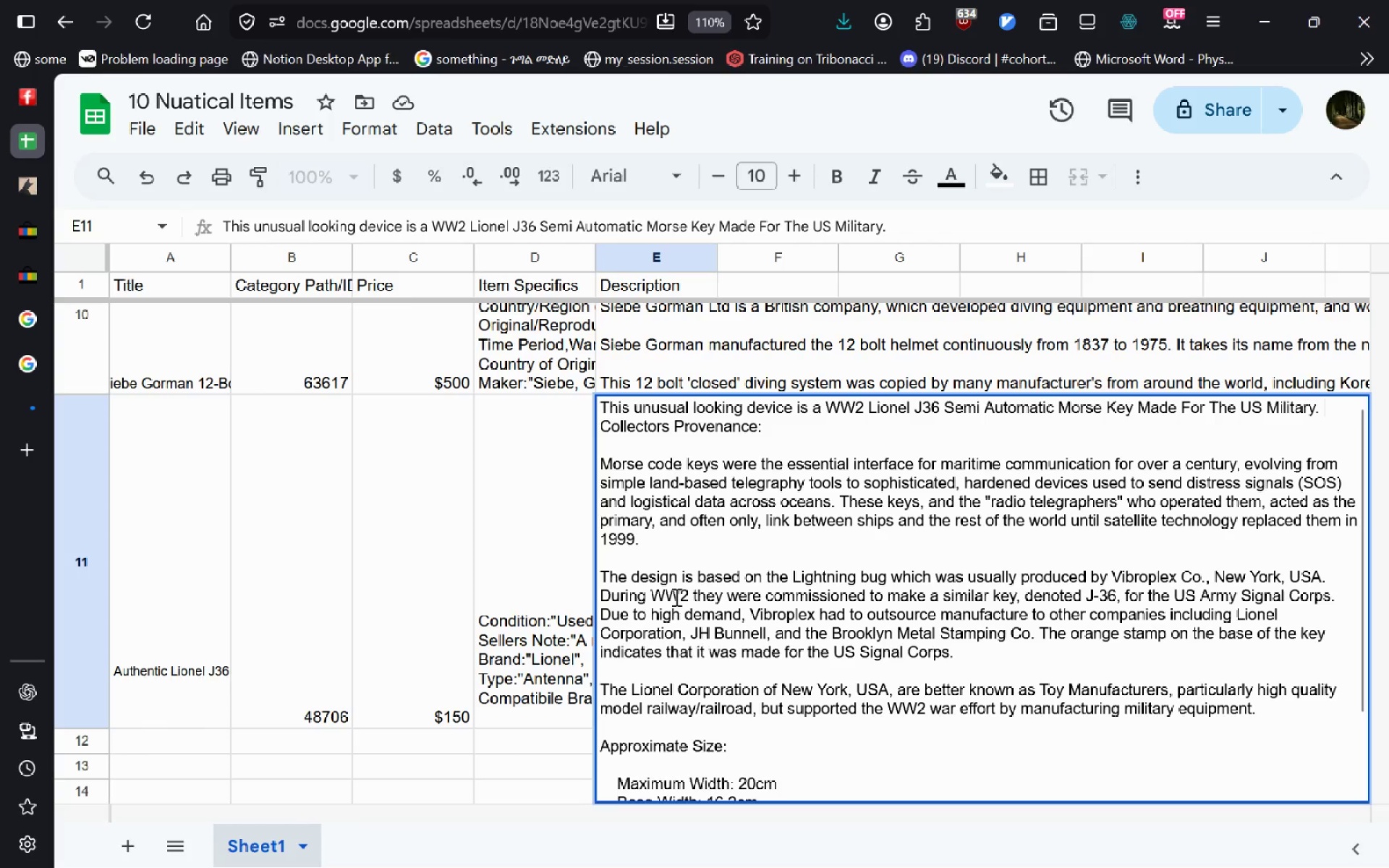 
left_click([718, 561])
 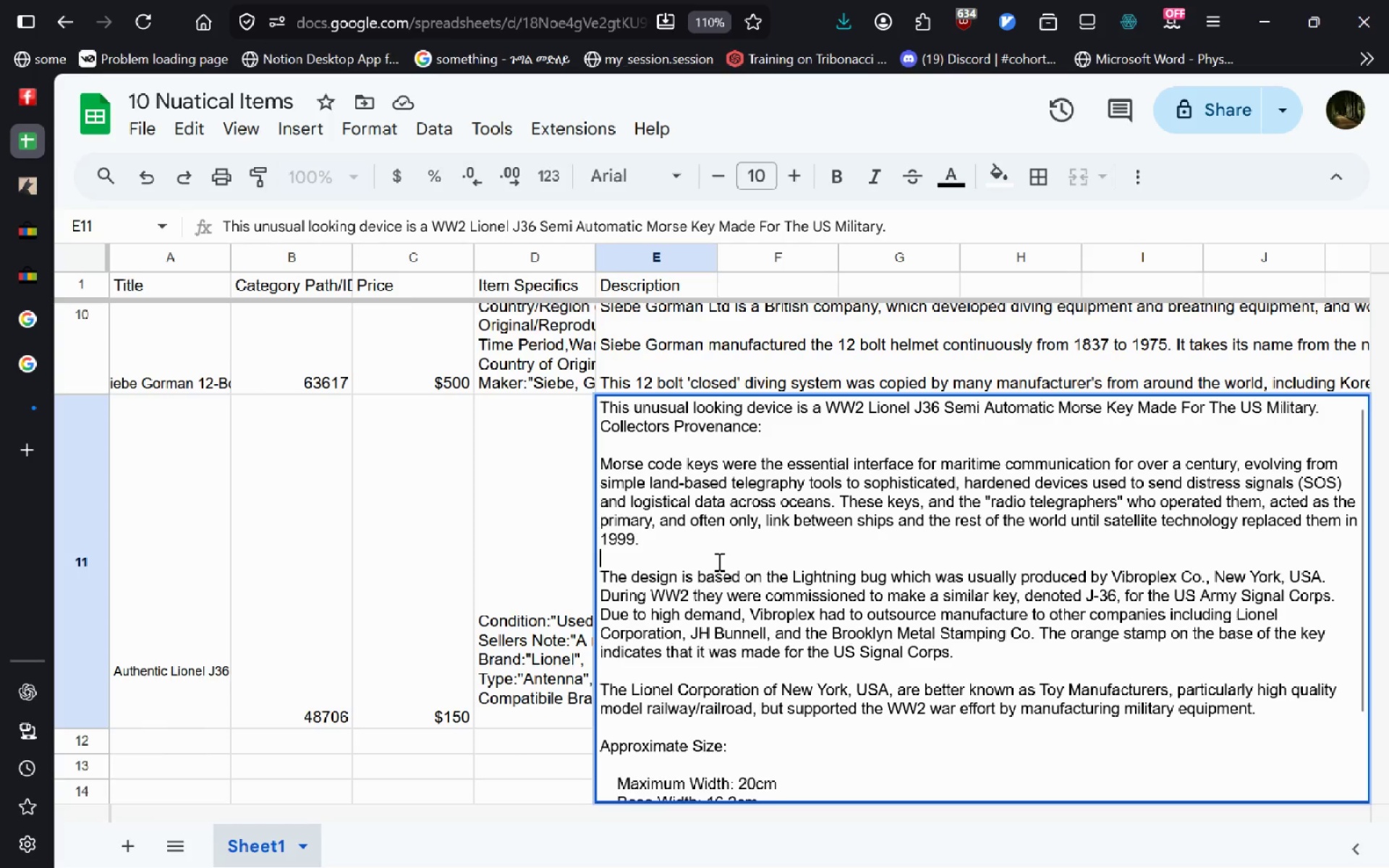 
hold_key(key=ShiftLeft, duration=0.48)
 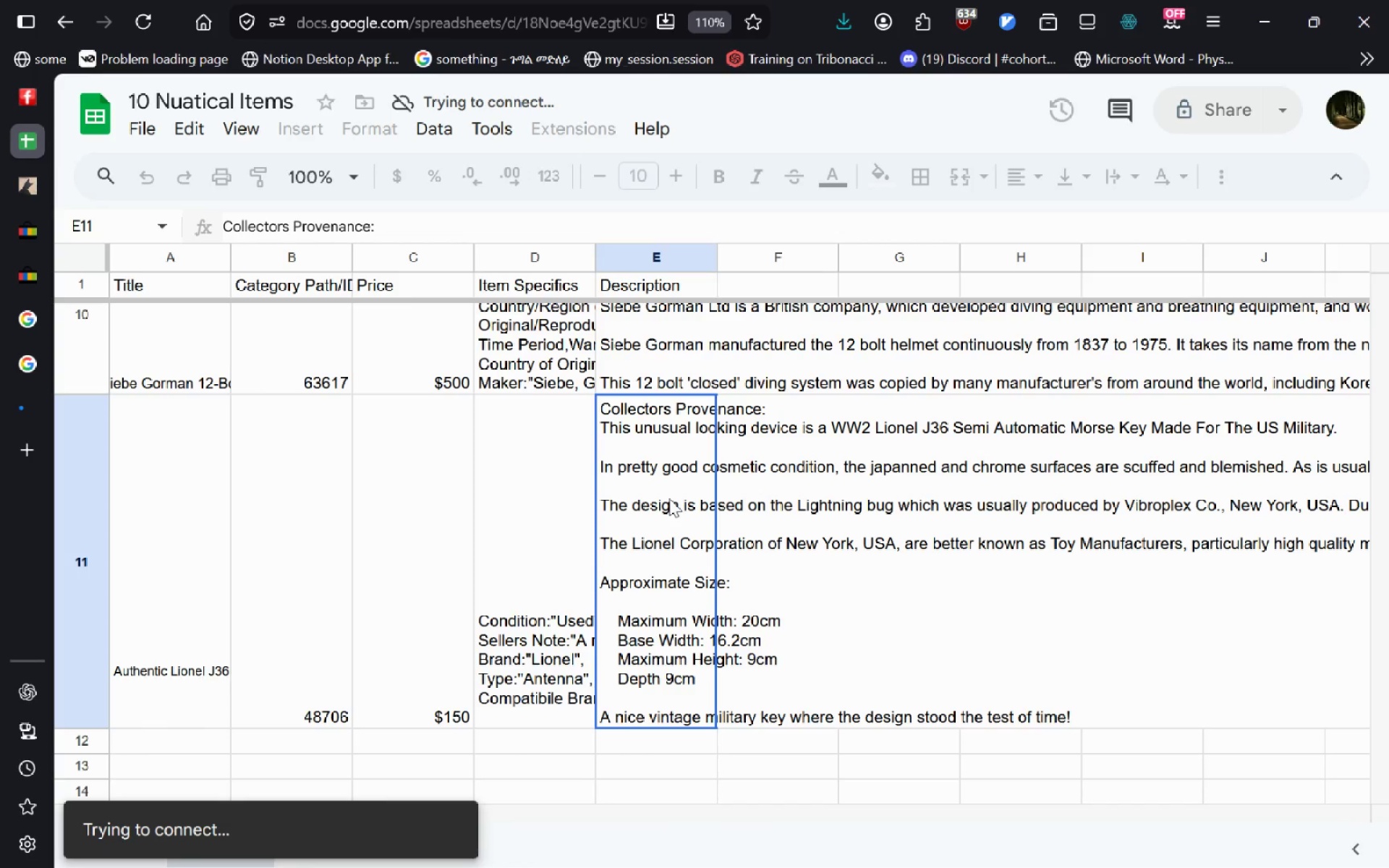 
double_click([669, 498])
 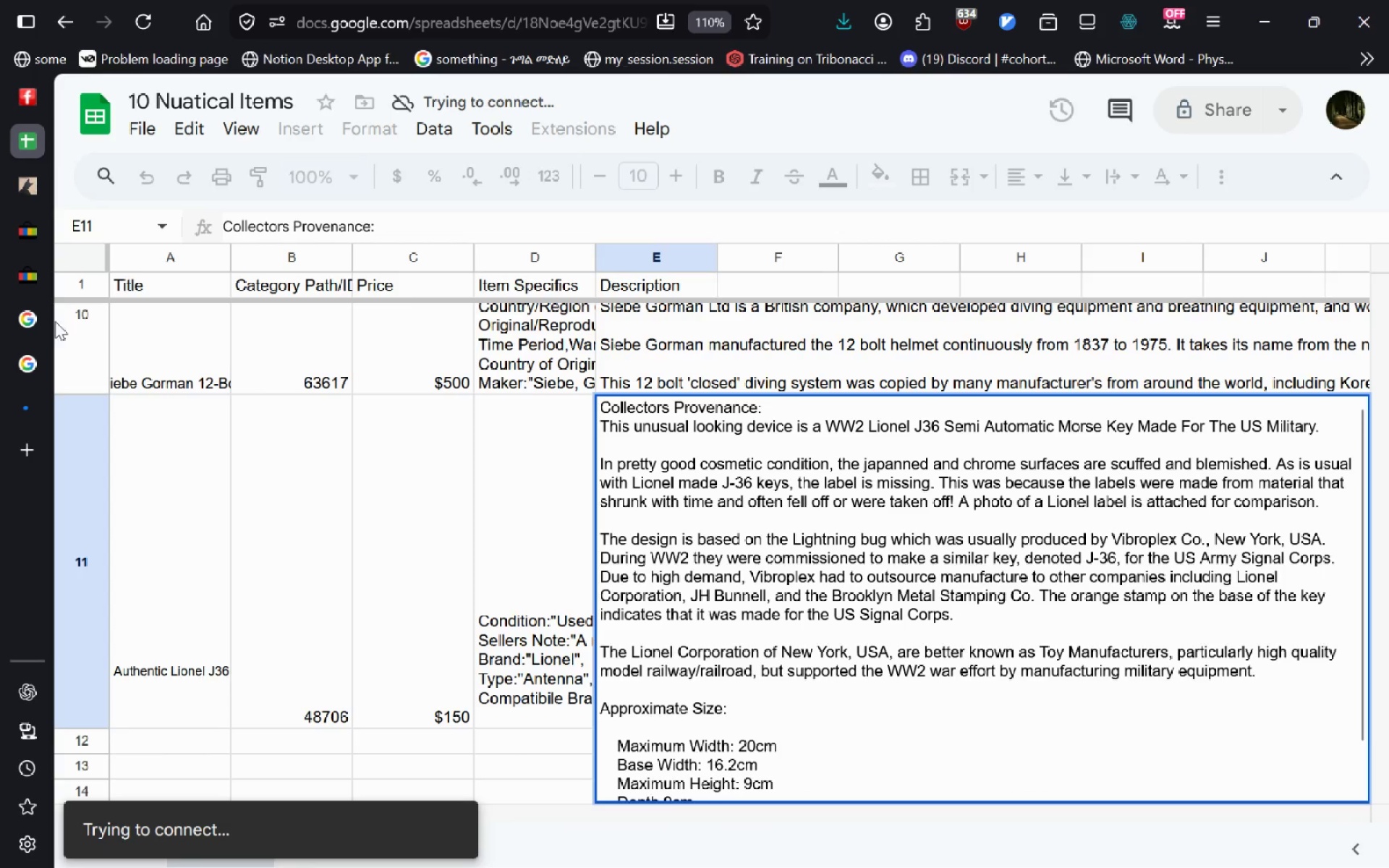 
left_click([51, 313])
 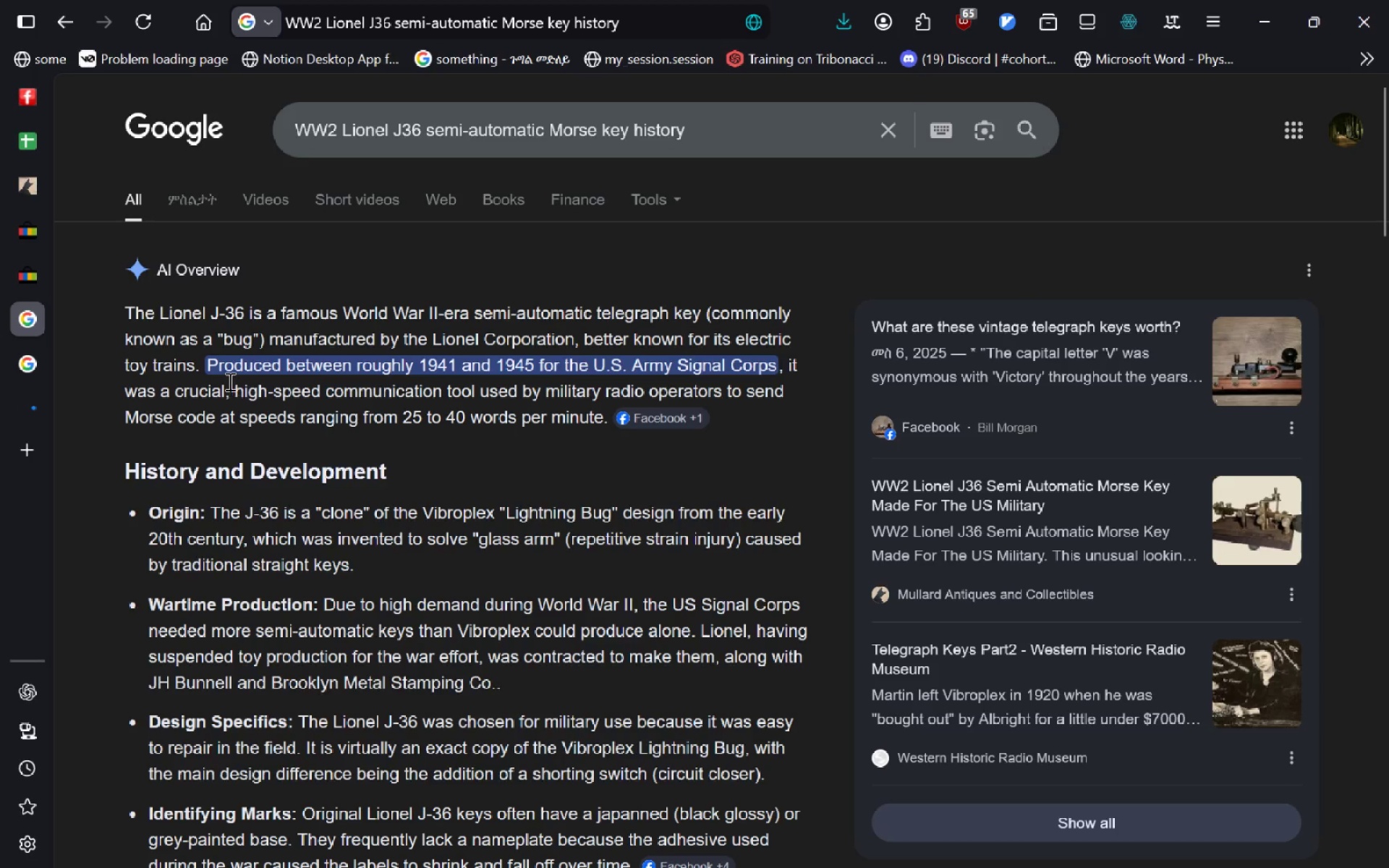 
left_click([221, 372])
 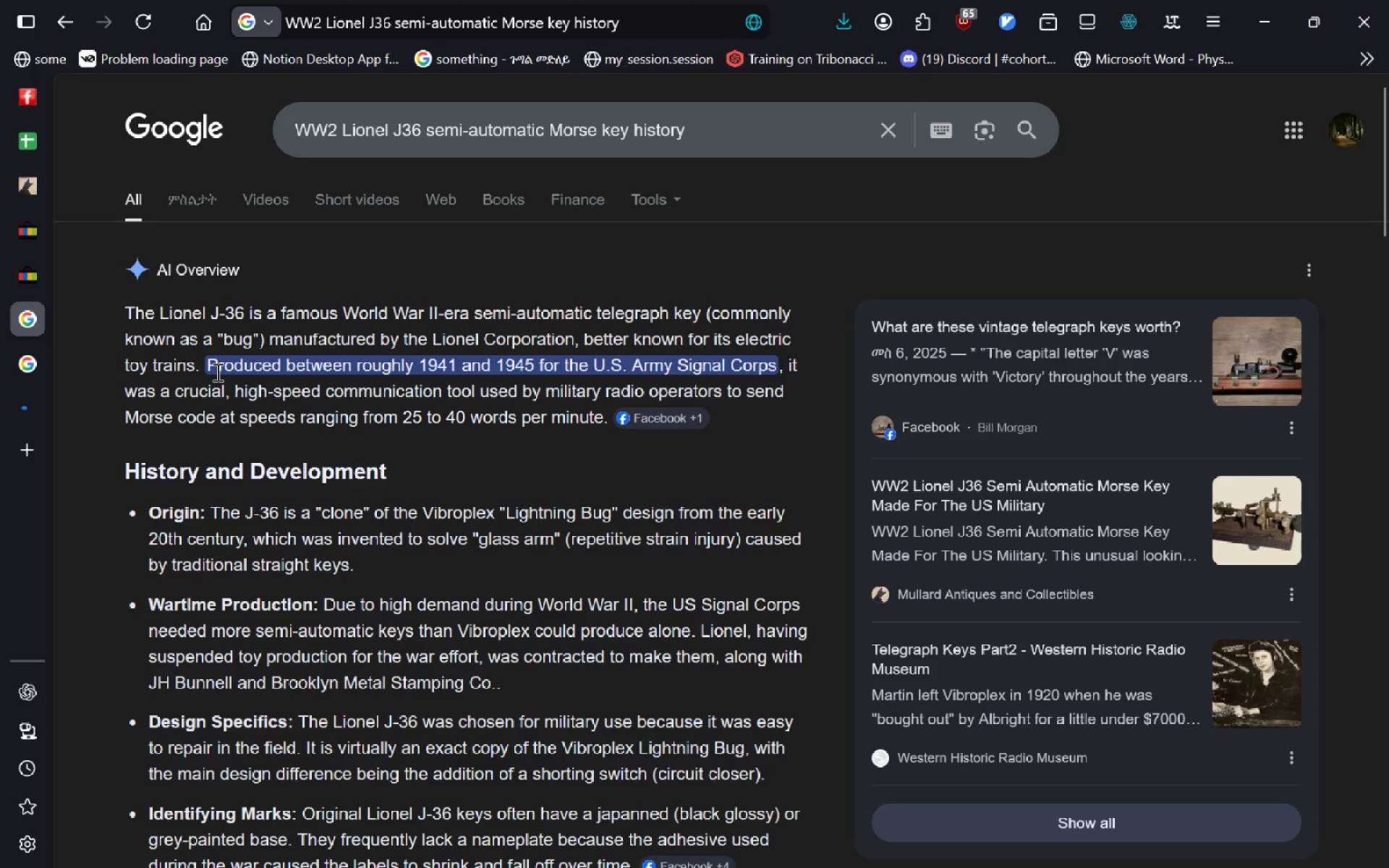 
left_click_drag(start_coordinate=[216, 372], to_coordinate=[238, 373])
 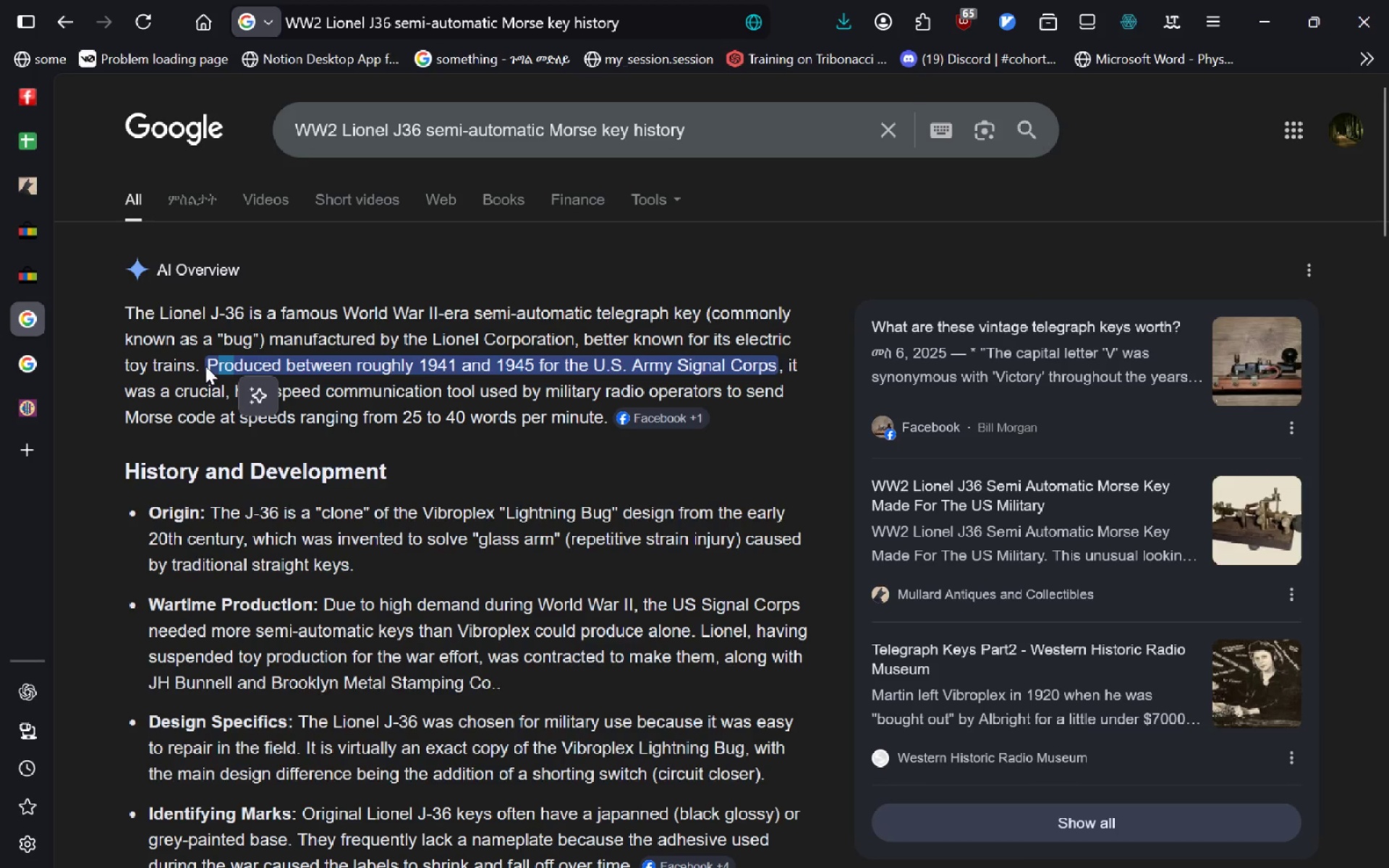 
left_click_drag(start_coordinate=[207, 366], to_coordinate=[606, 416])
 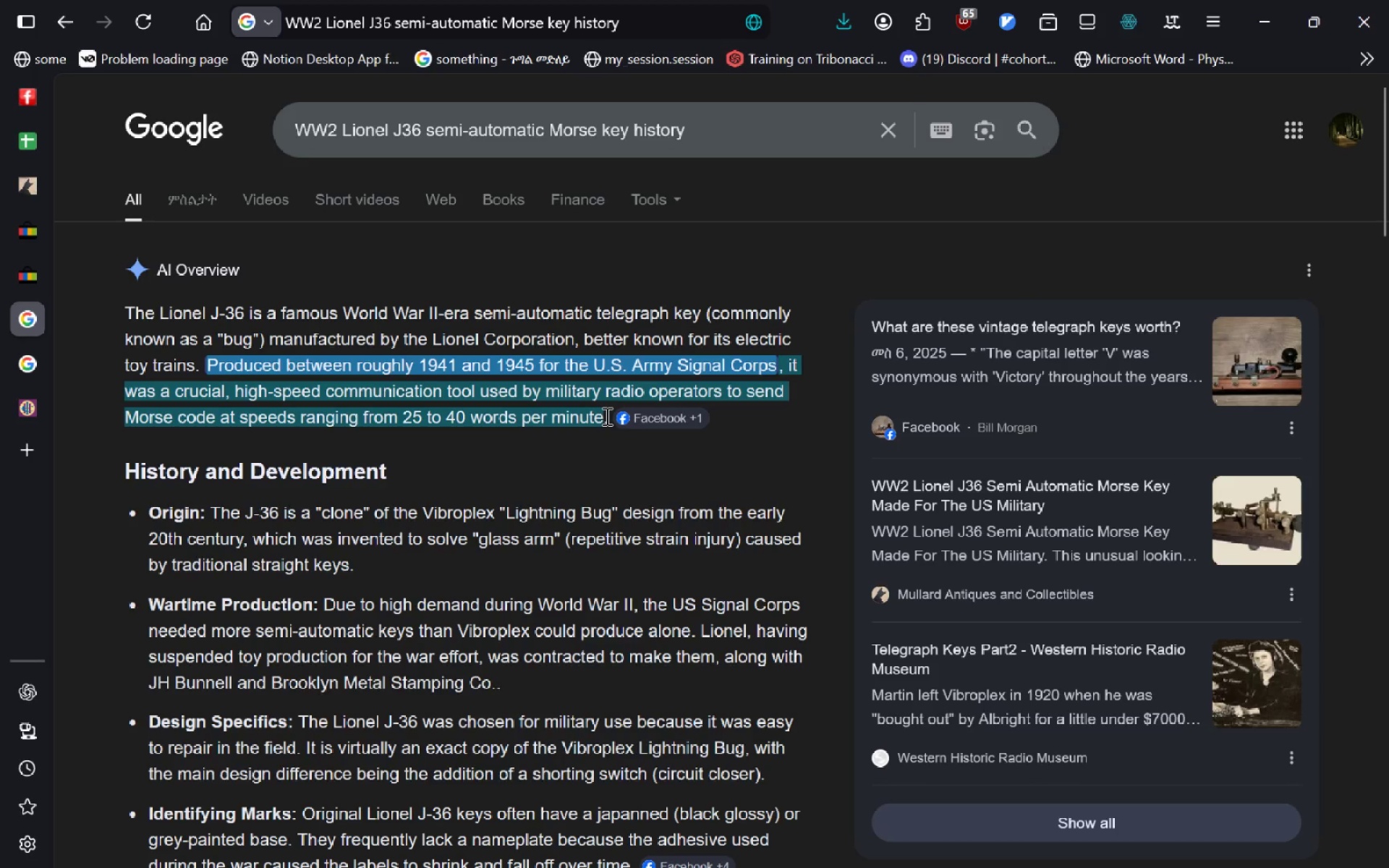 
key(Control+C)
 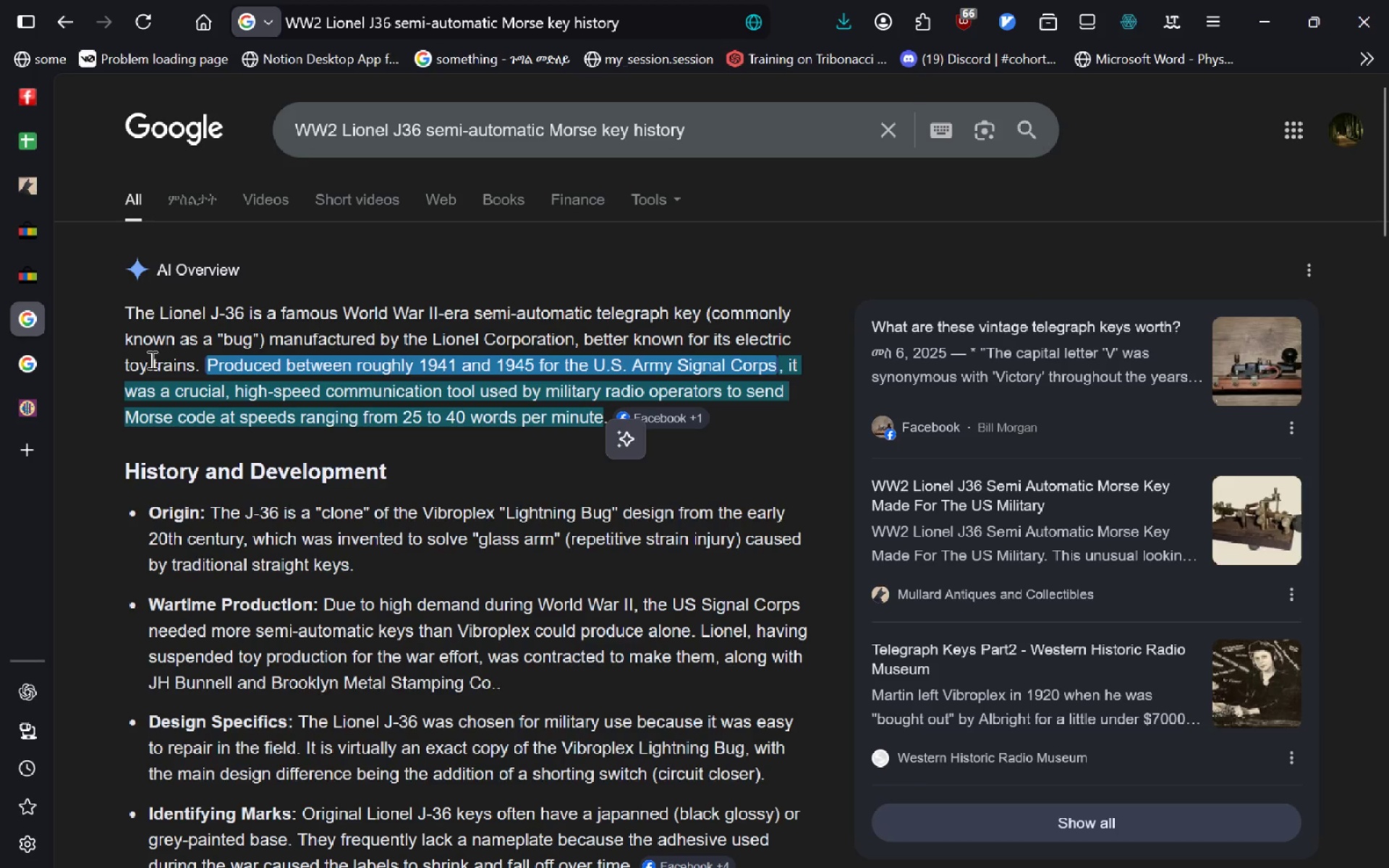 
left_click_drag(start_coordinate=[122, 312], to_coordinate=[602, 418])
 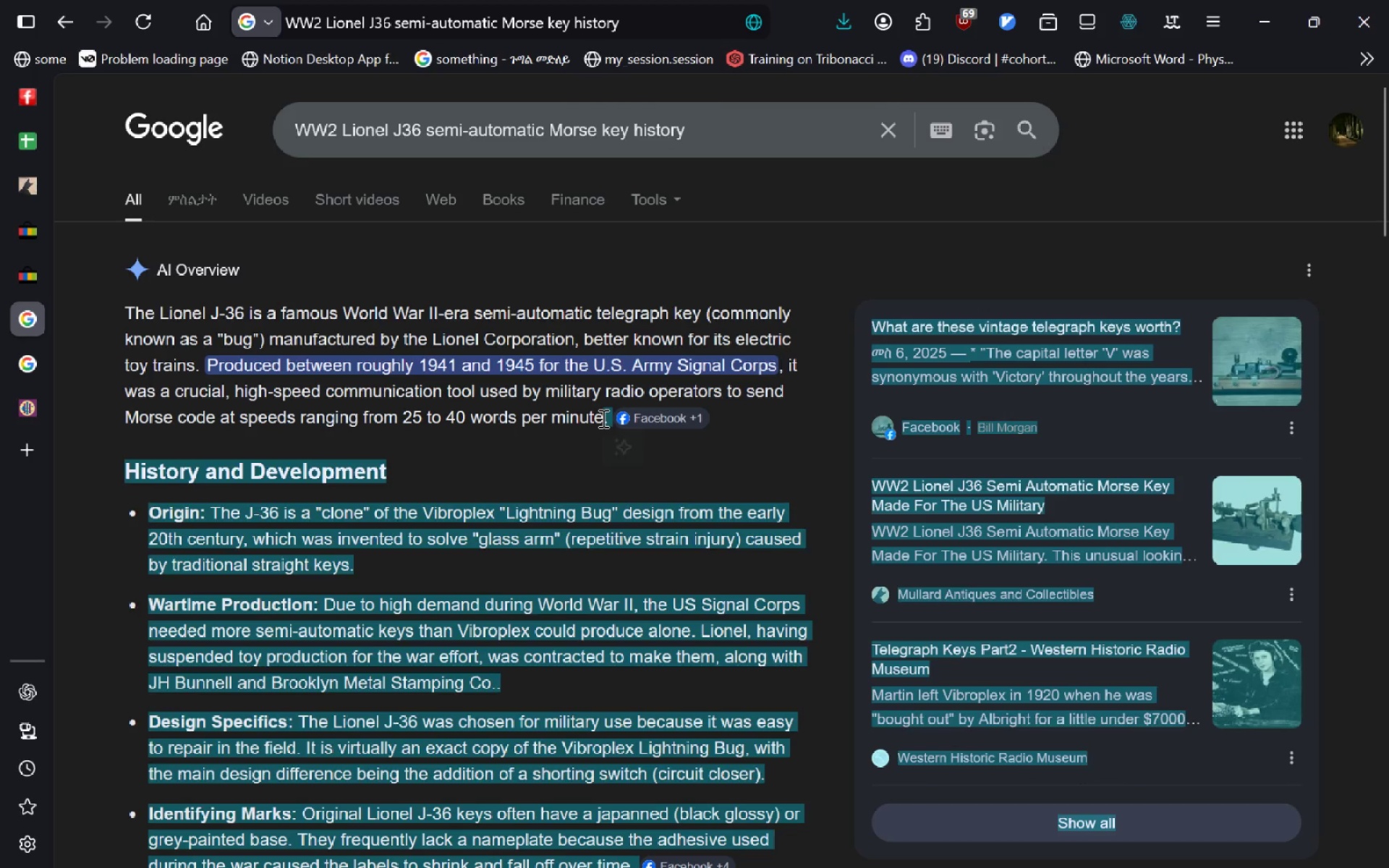 
right_click([602, 418])
 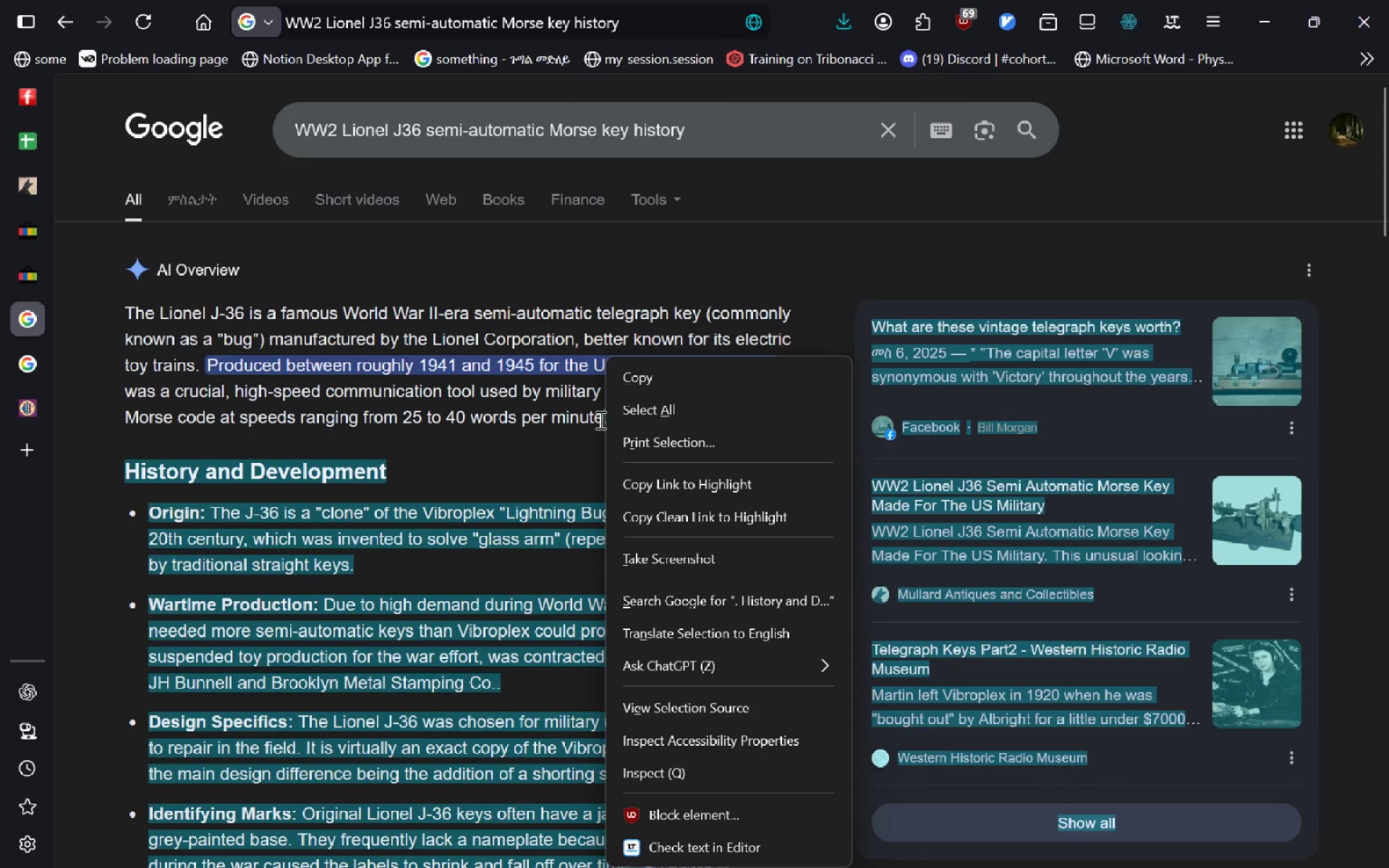 
right_click([561, 423])
 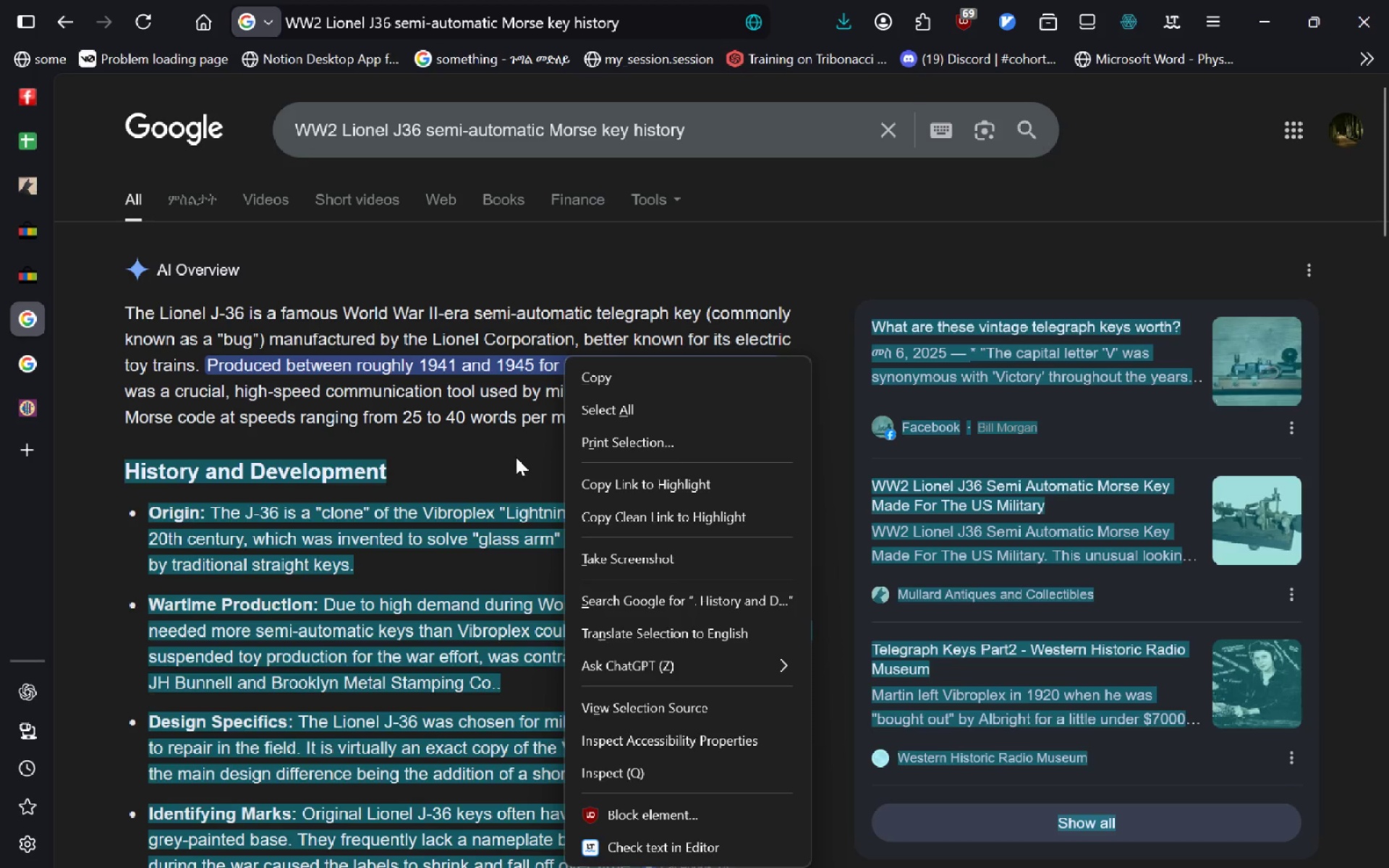 
left_click([516, 457])
 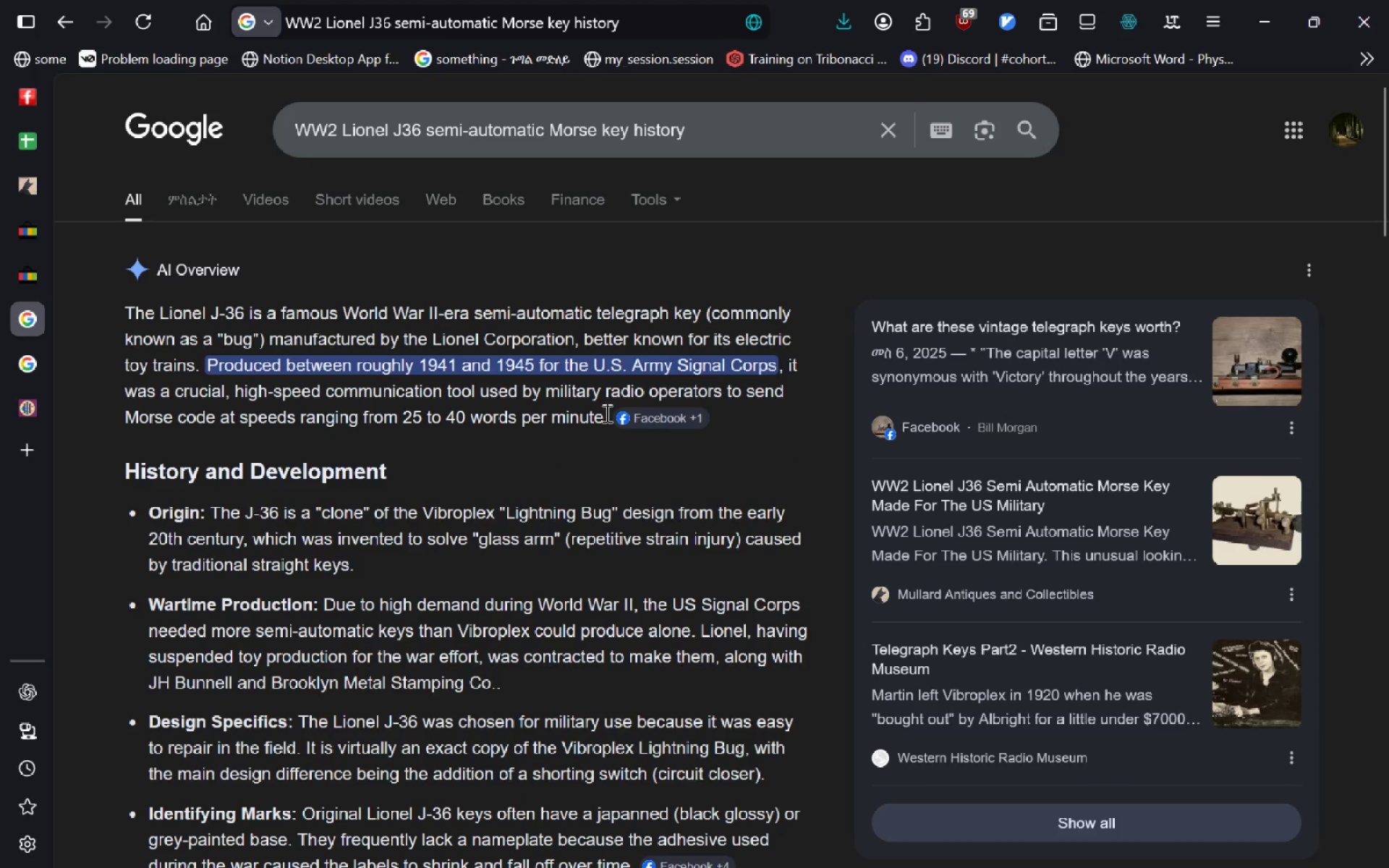 
left_click_drag(start_coordinate=[606, 415], to_coordinate=[125, 309])
 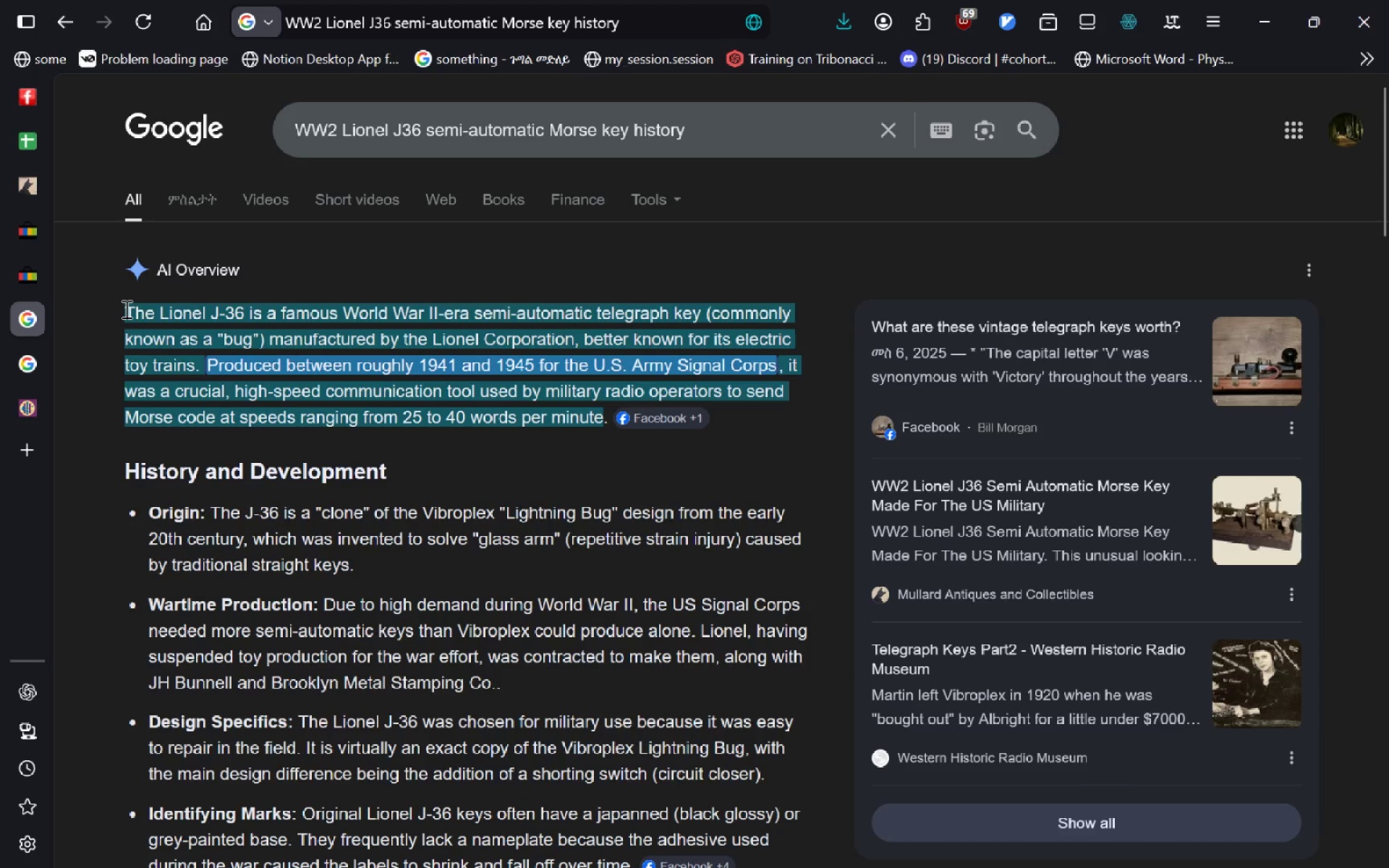 
key(Control+C)
 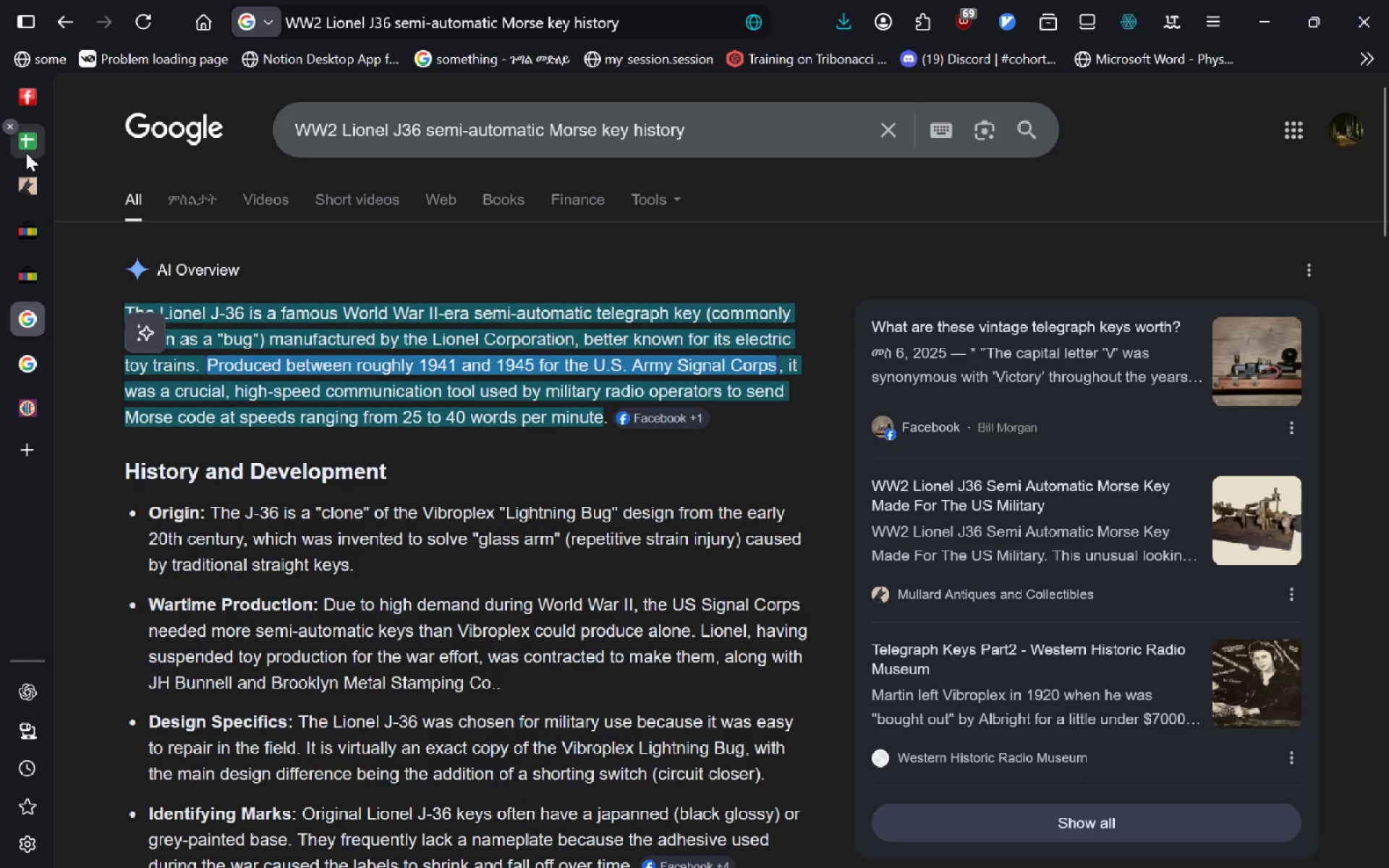 
left_click([26, 153])
 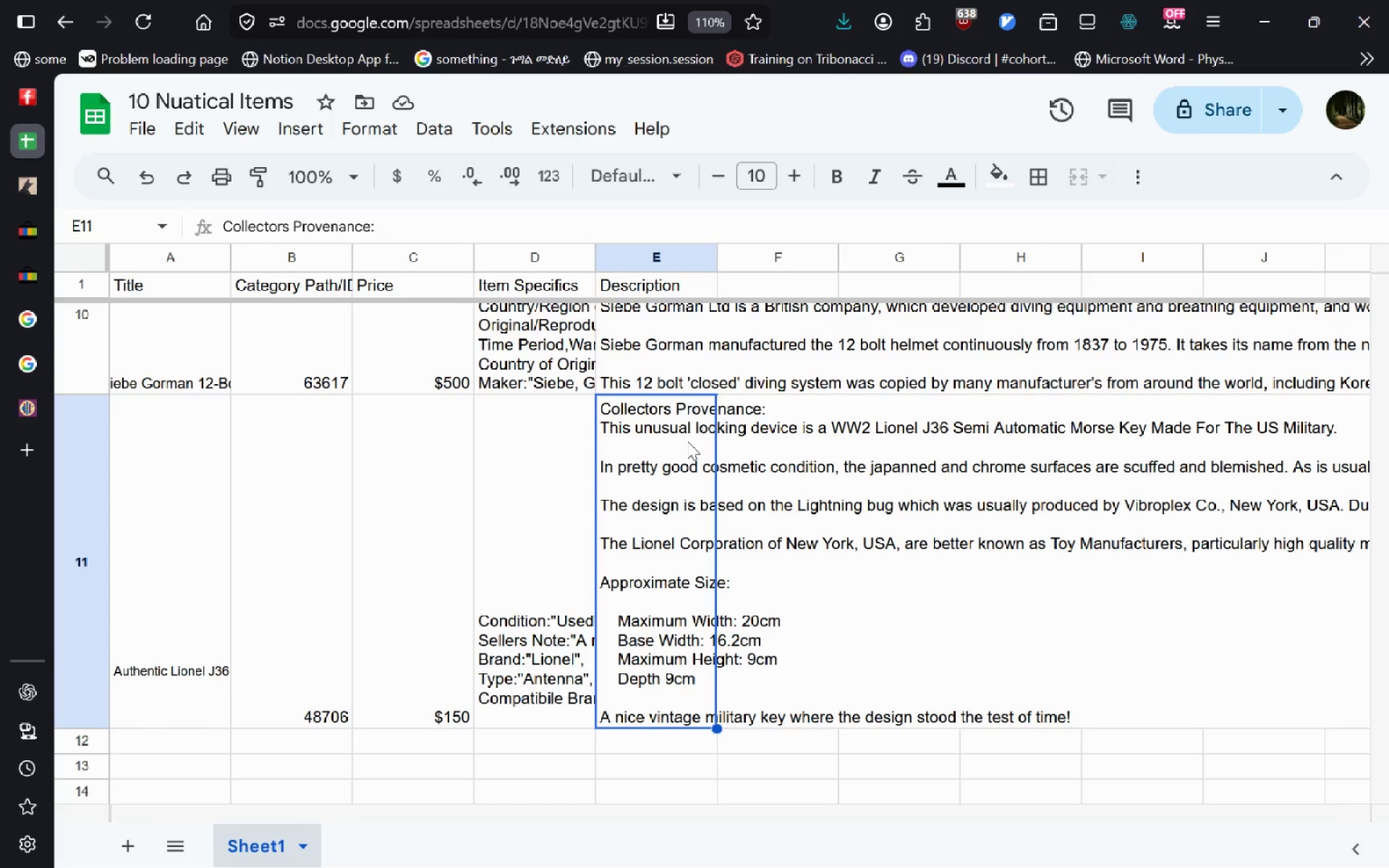 
double_click([687, 441])
 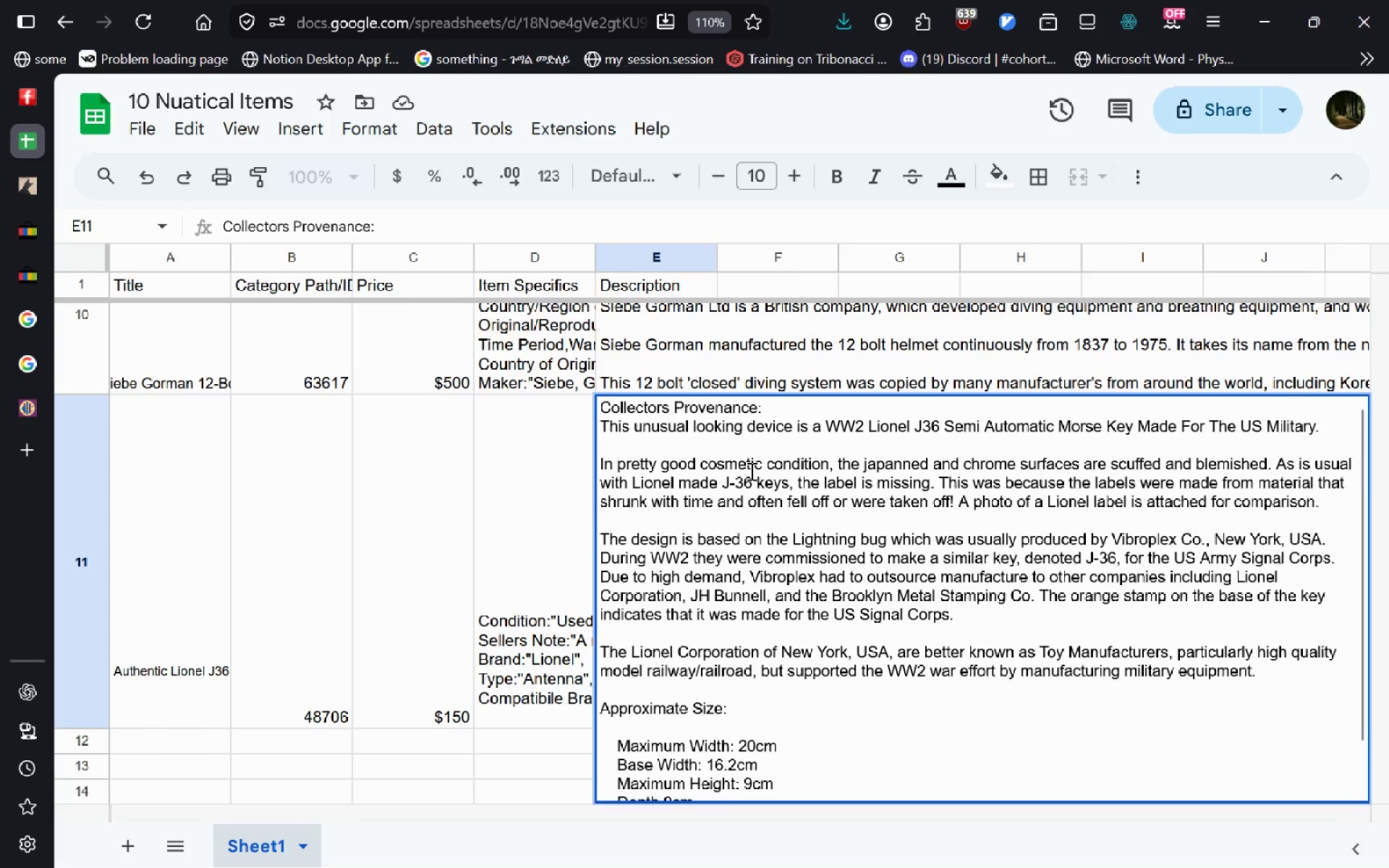 
wait(5.83)
 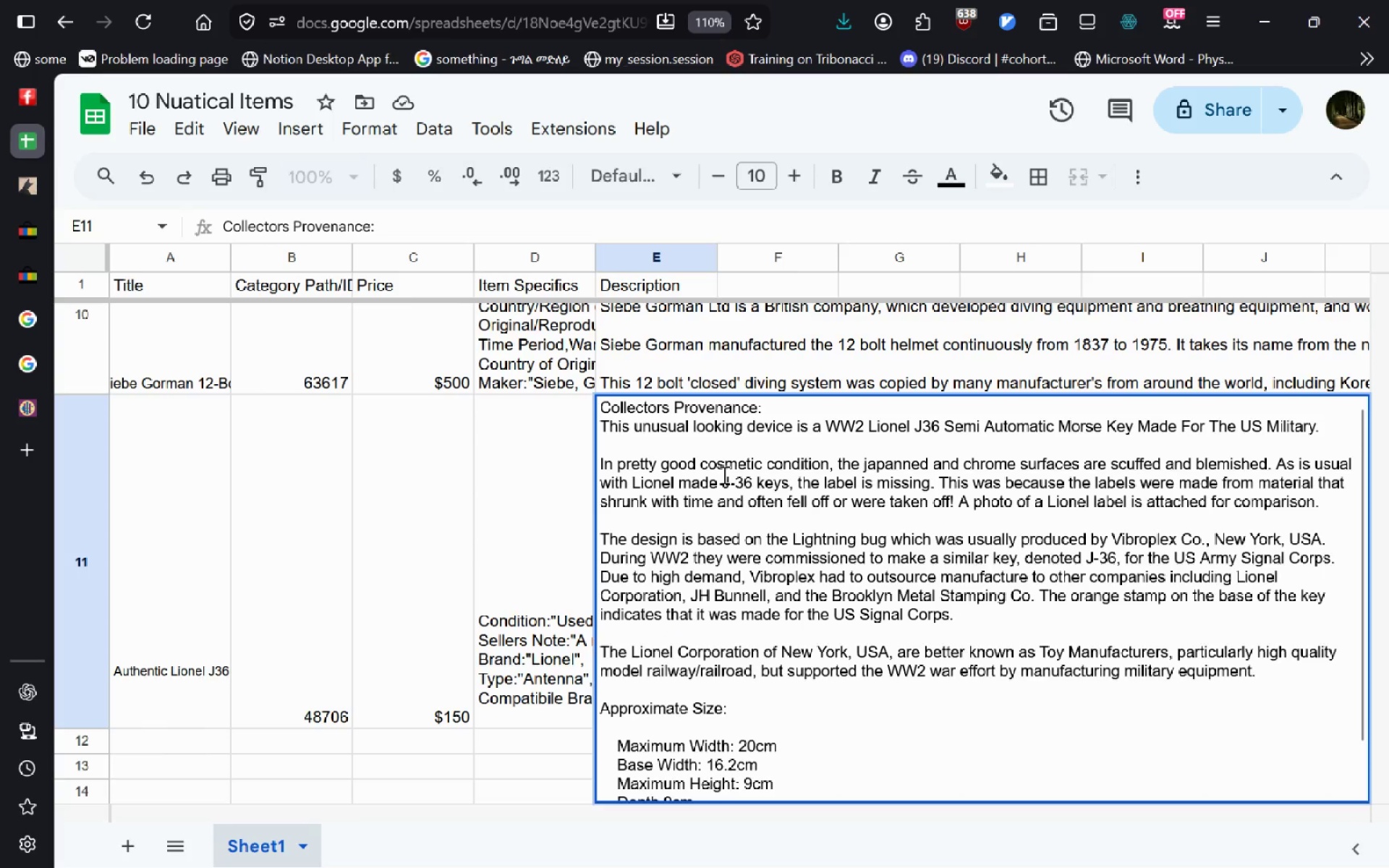 
key(Control+Z)
 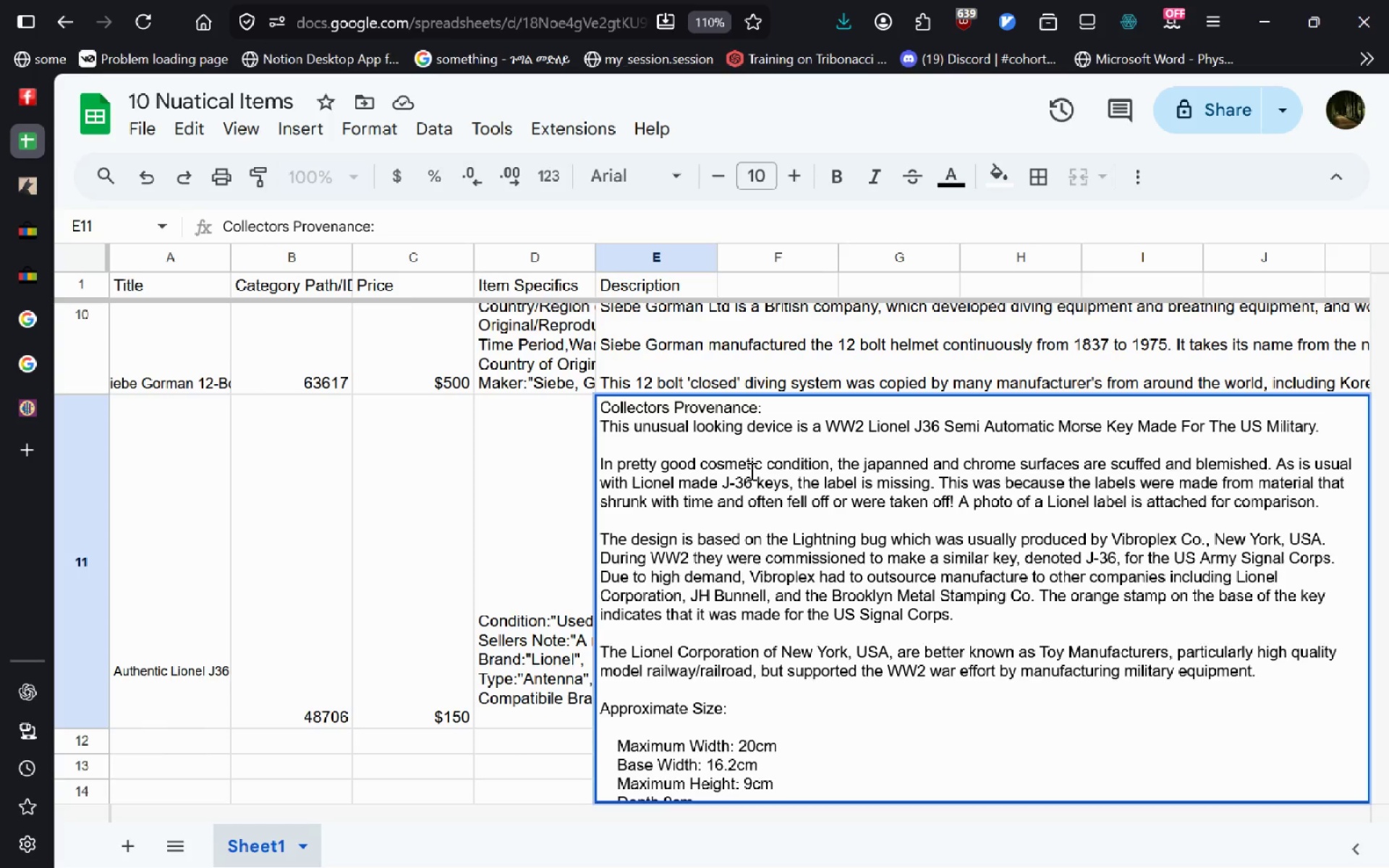 
key(Control+Z)
 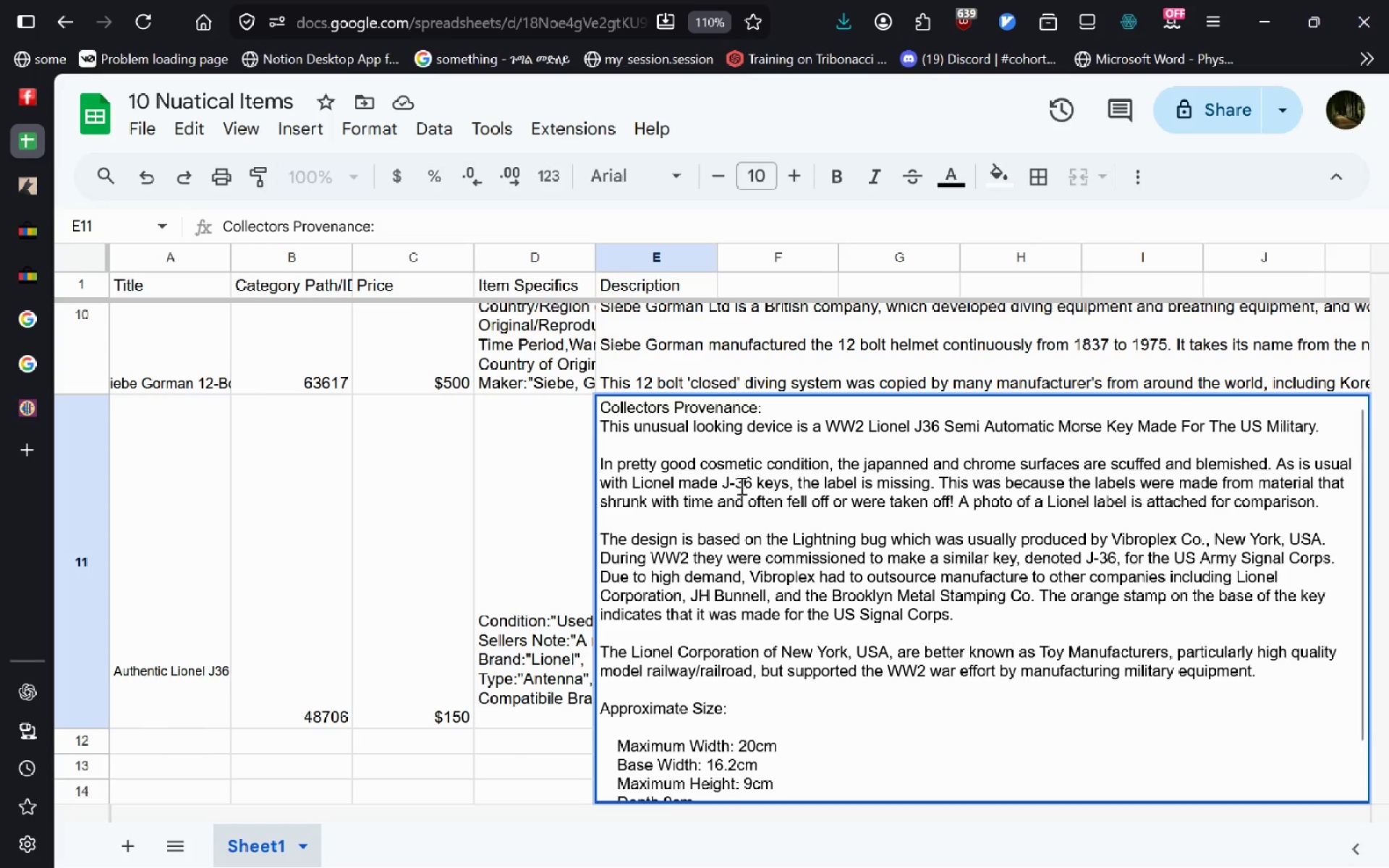 
left_click([740, 485])
 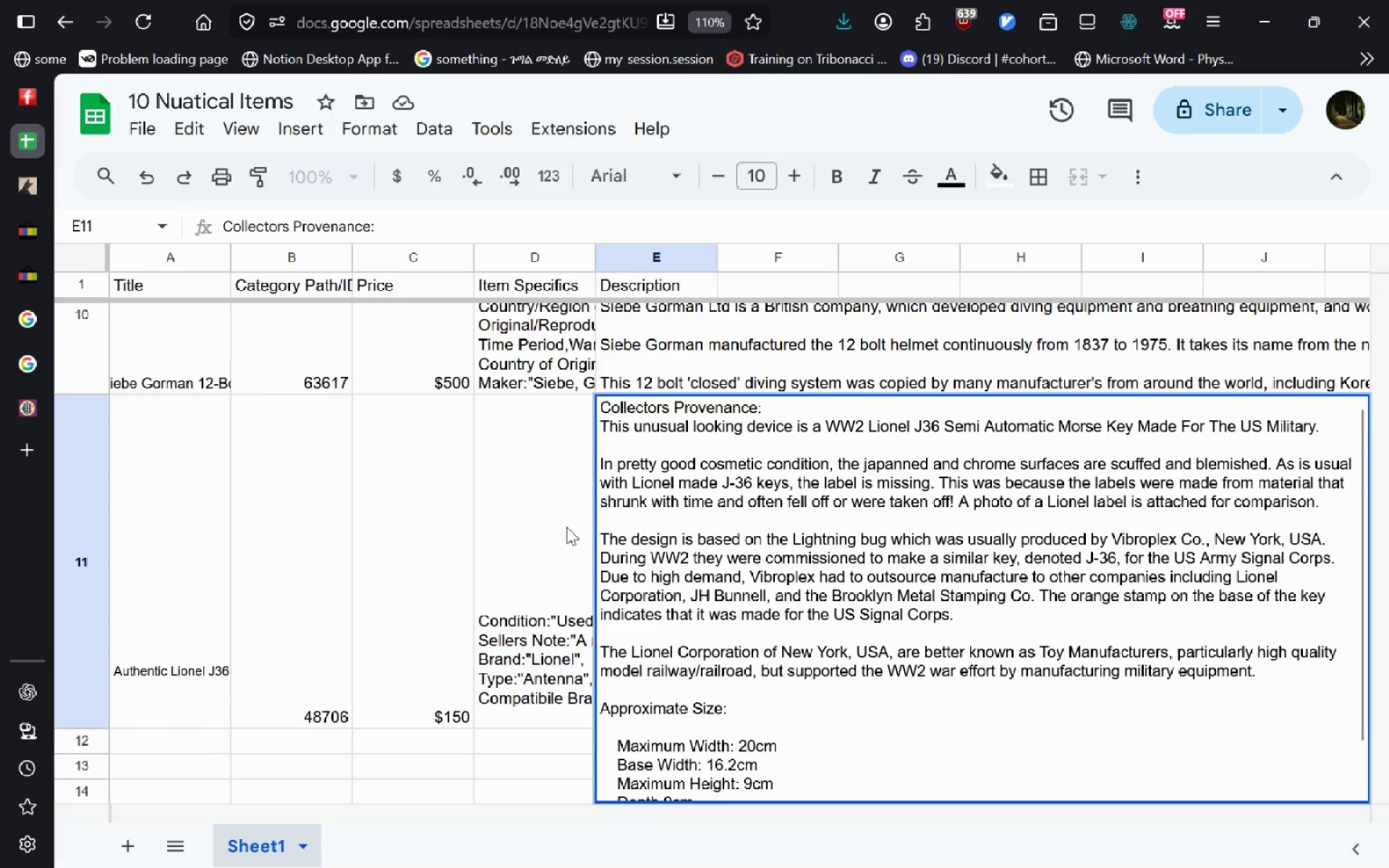 
left_click([566, 527])
 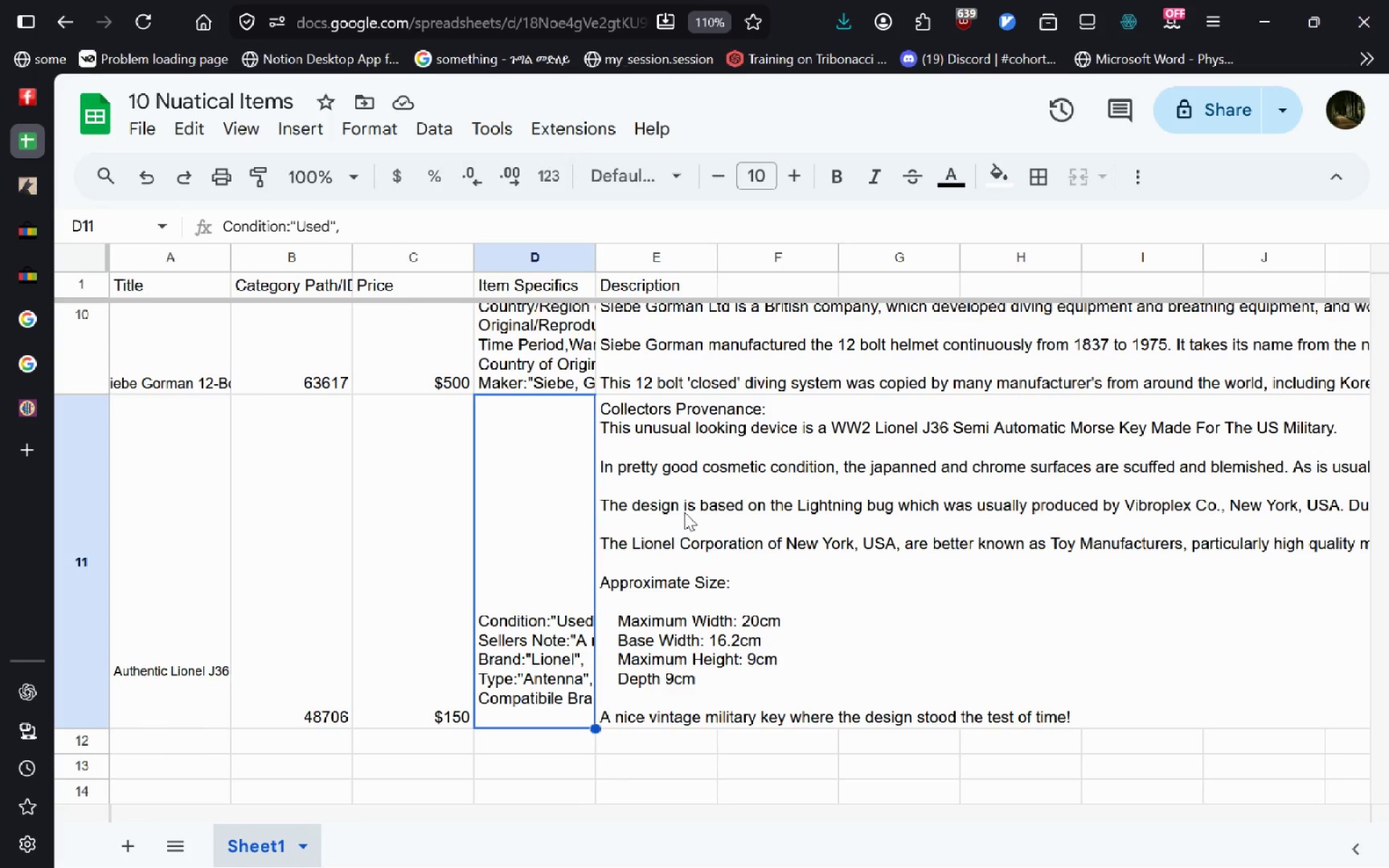 
left_click([684, 512])
 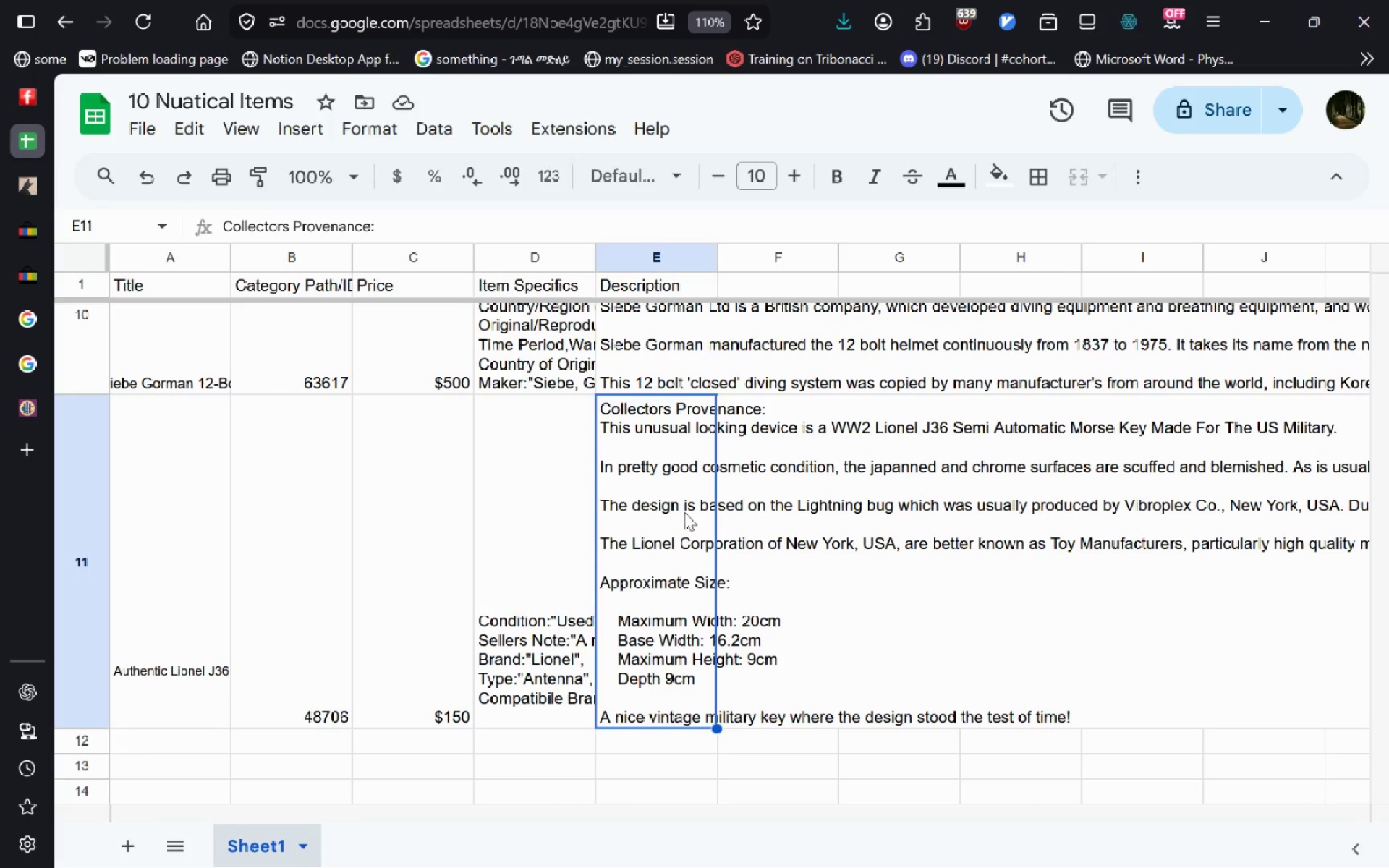 
key(Control+Z)
 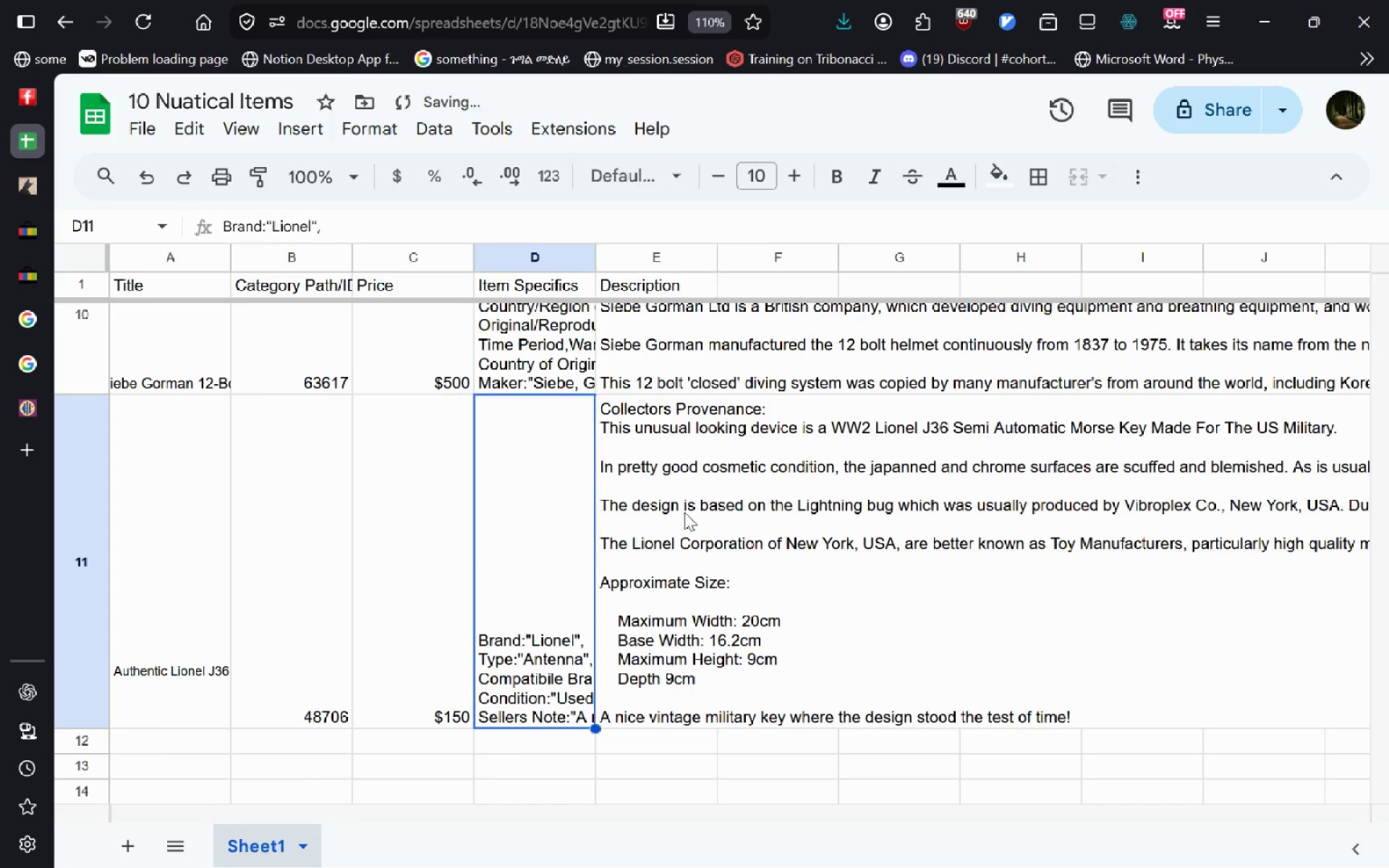 
key(Control+Z)
 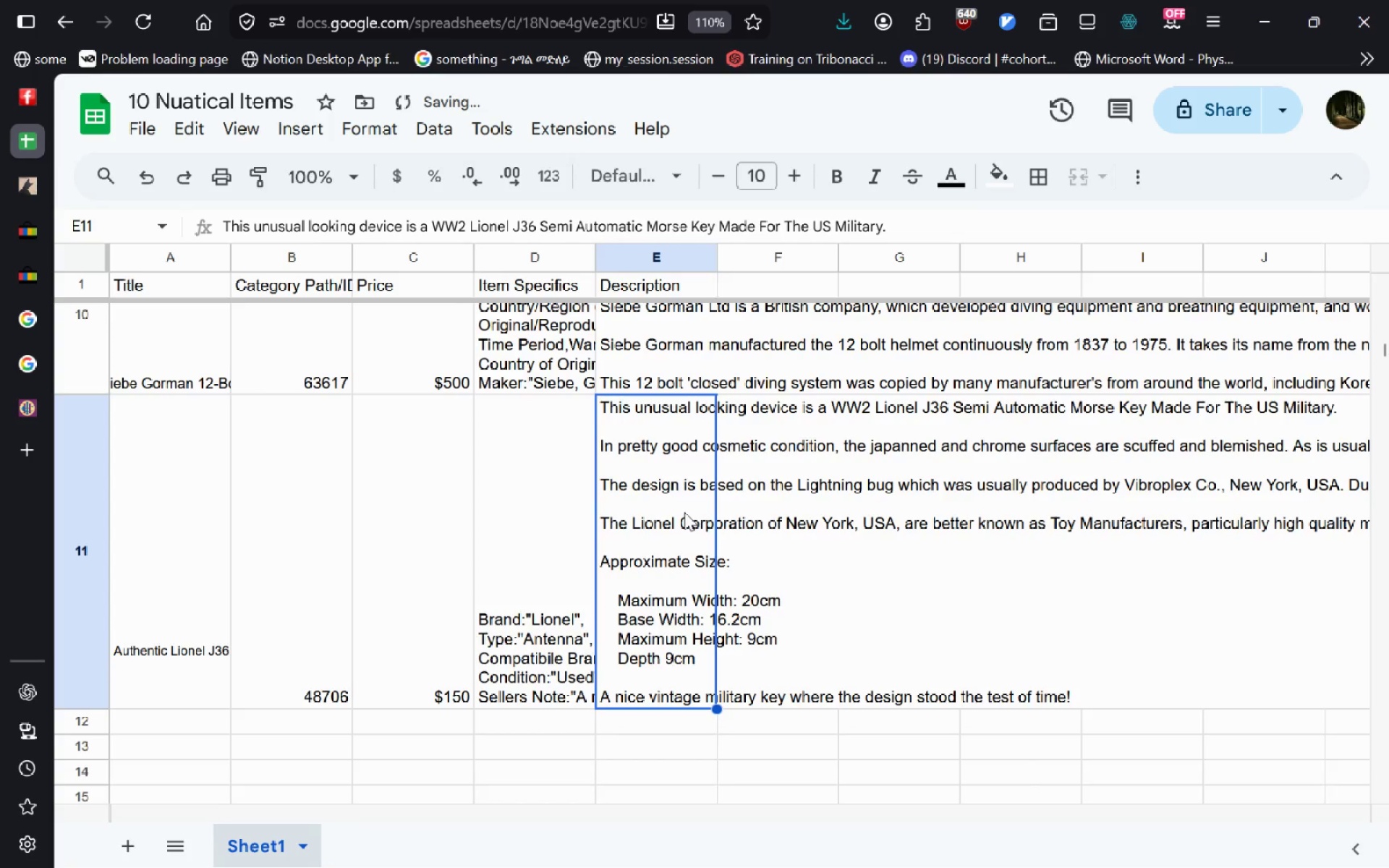 
key(Control+Y)
 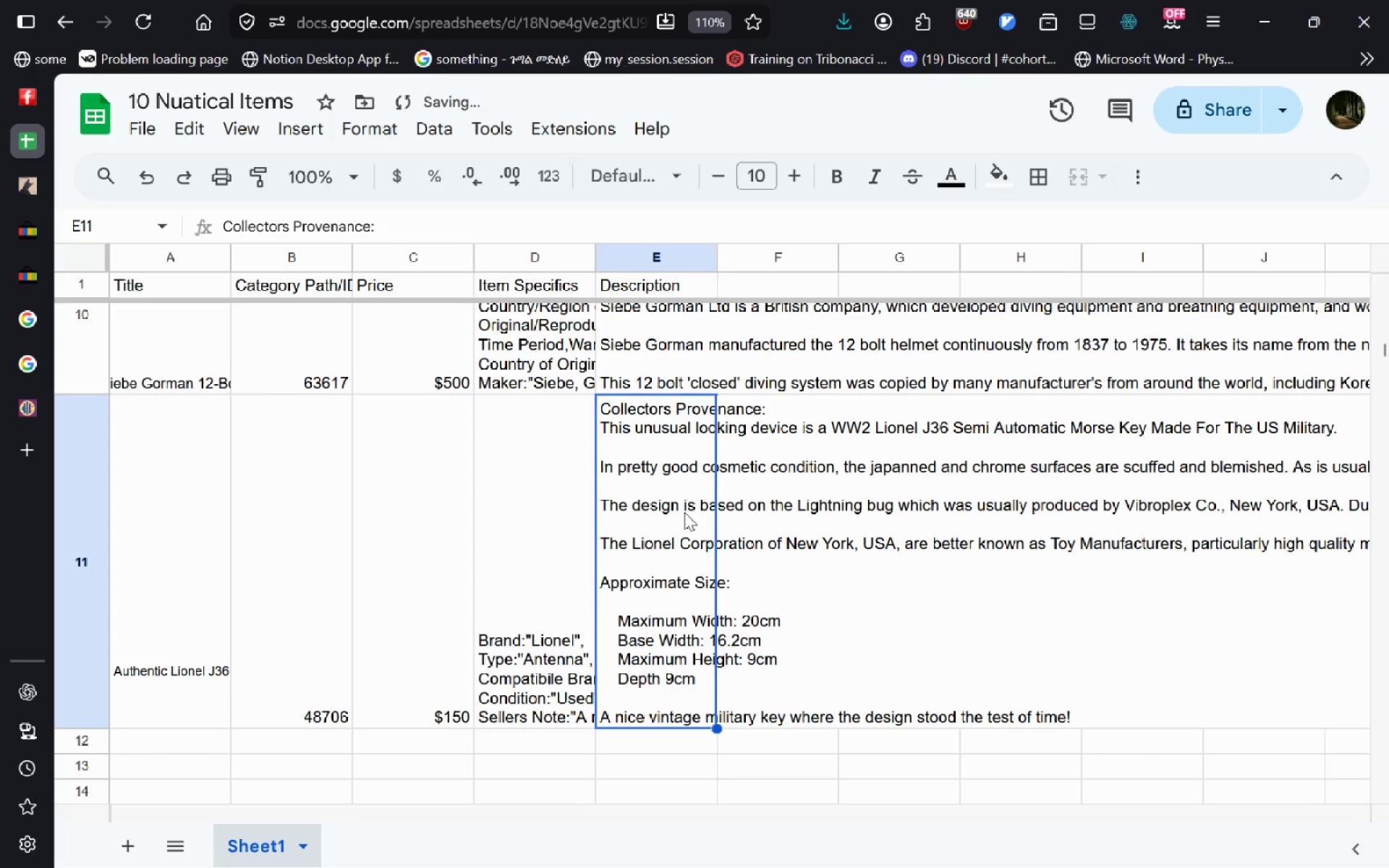 
left_click([684, 512])
 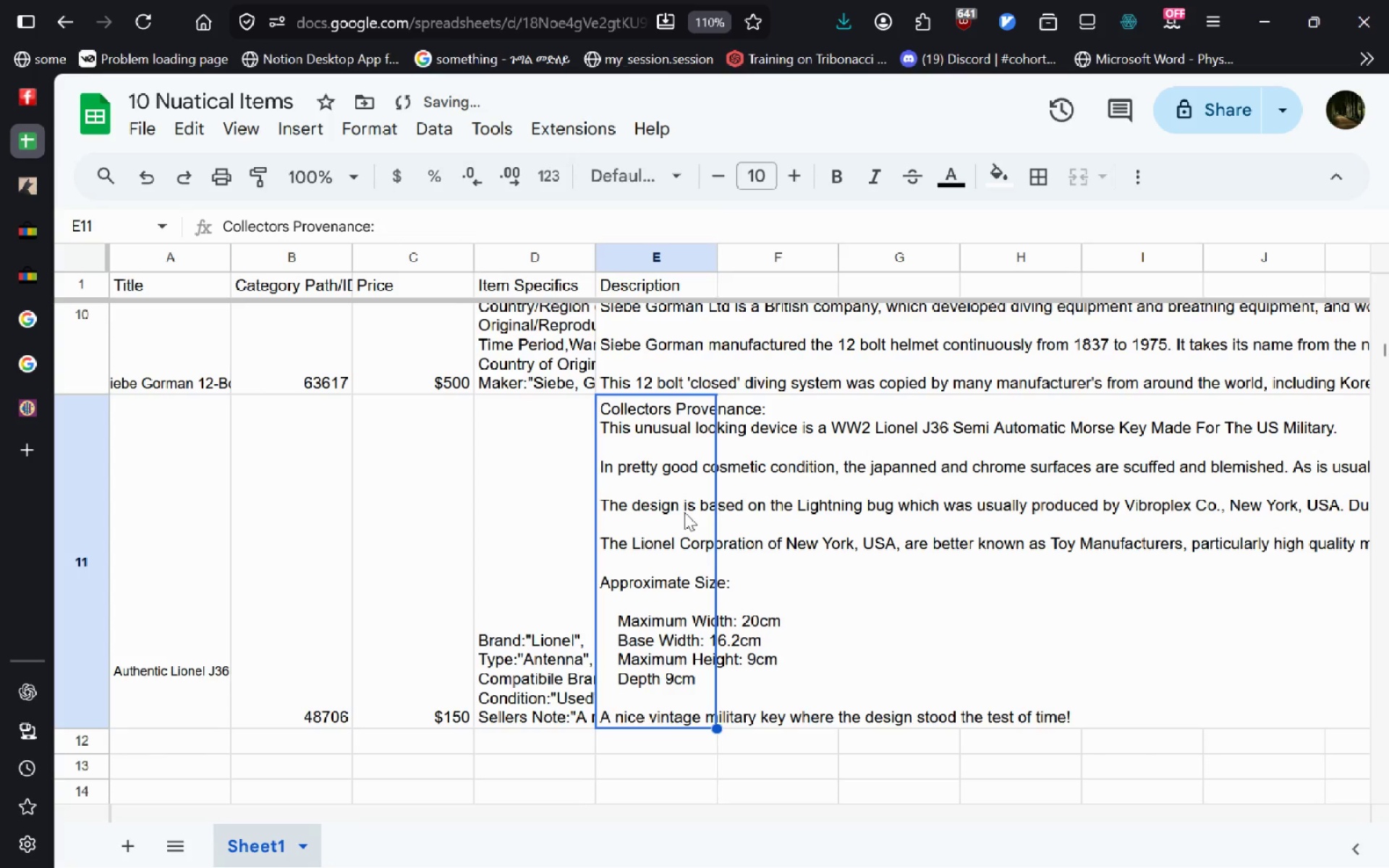 
key(Control+Z)
 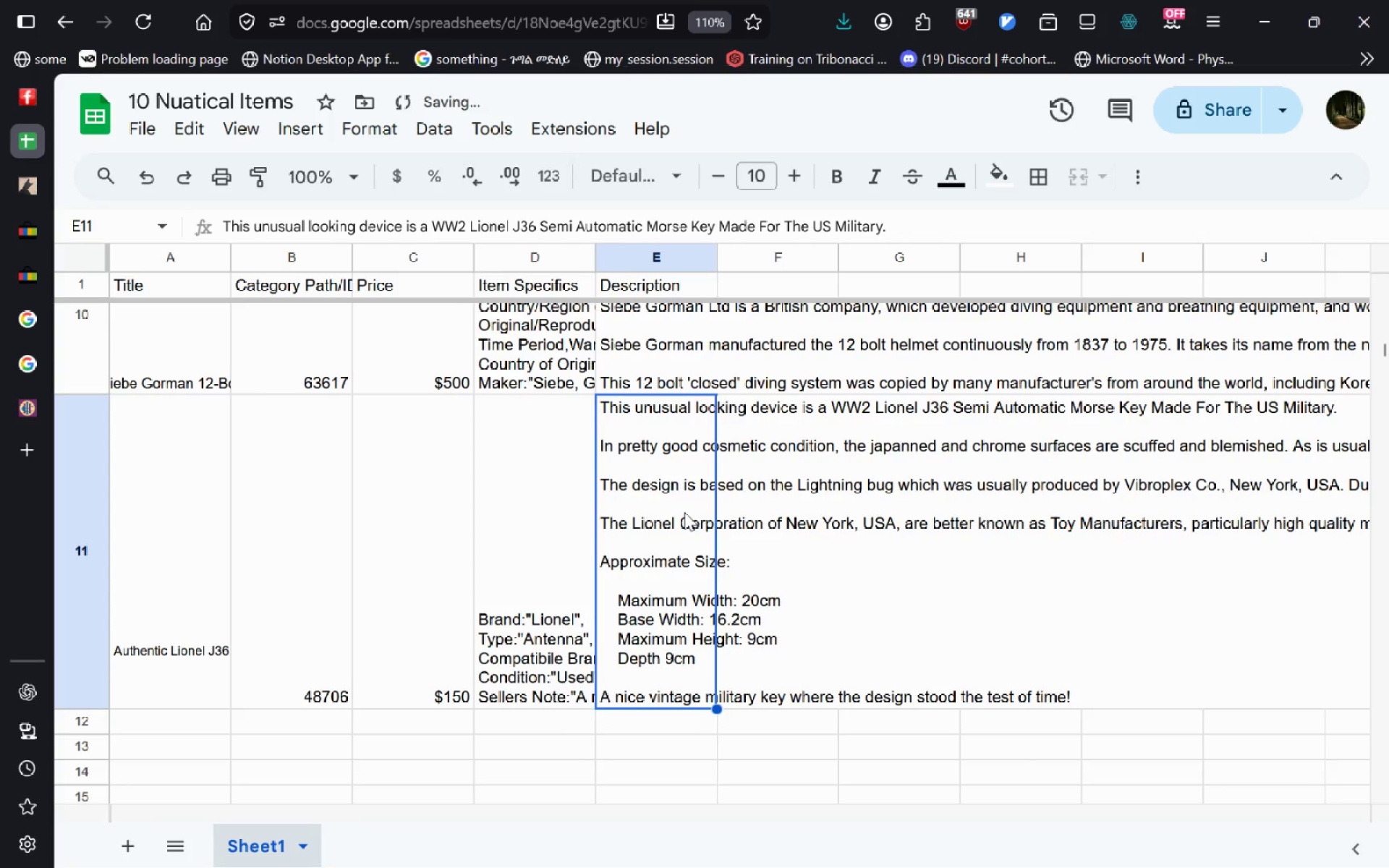 
double_click([684, 512])
 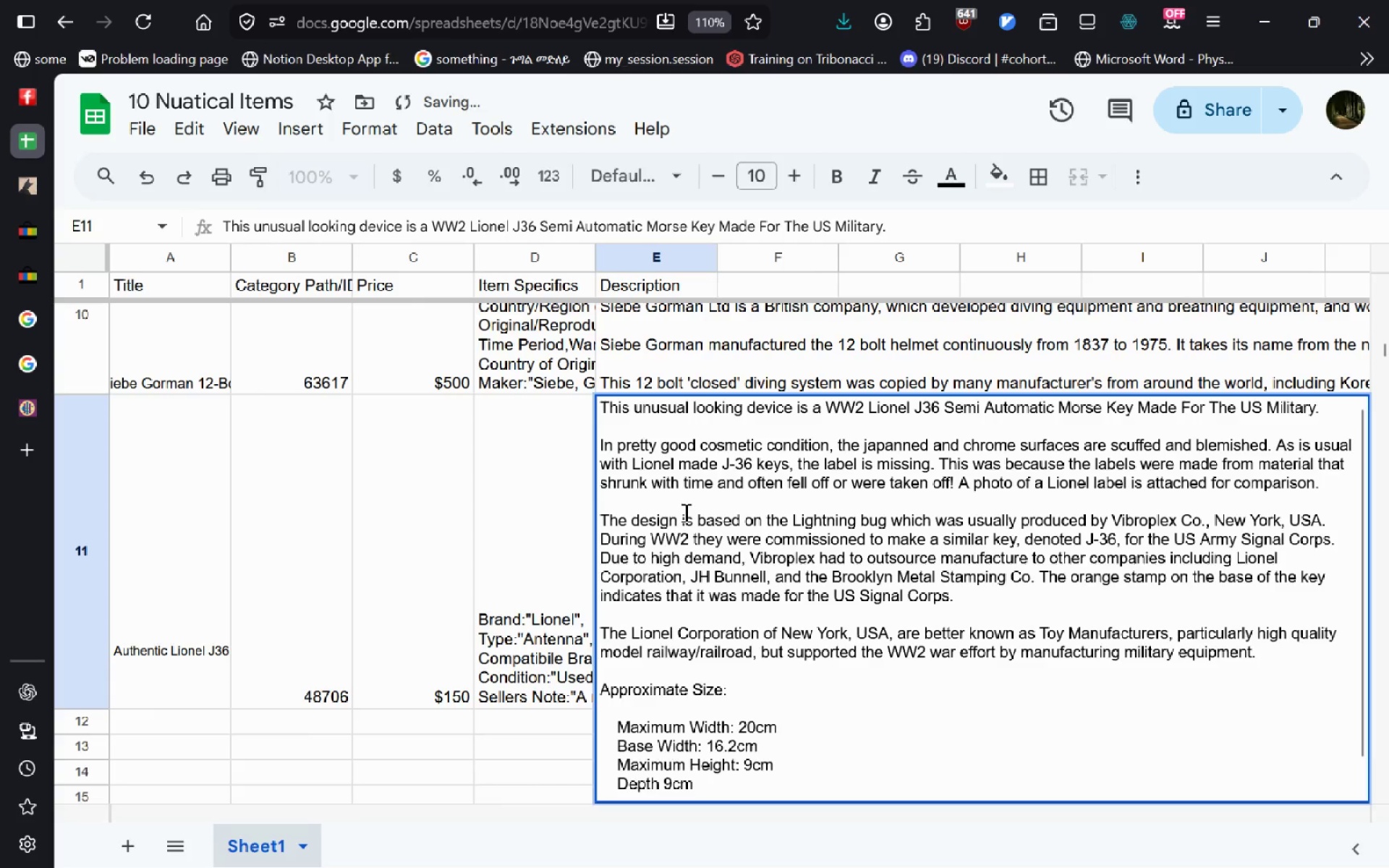 
key(Control+Y)
 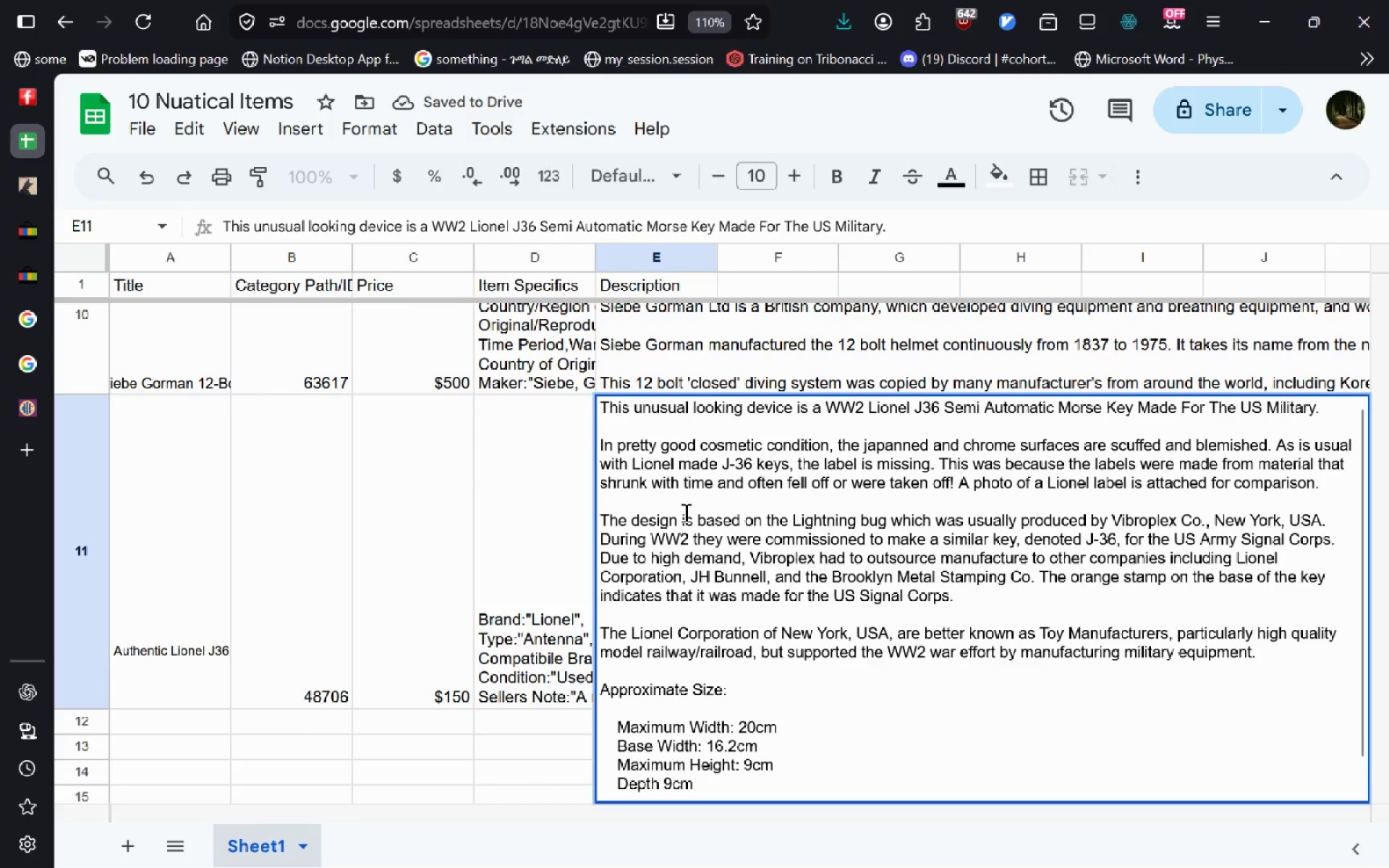 
key(Control+Z)
 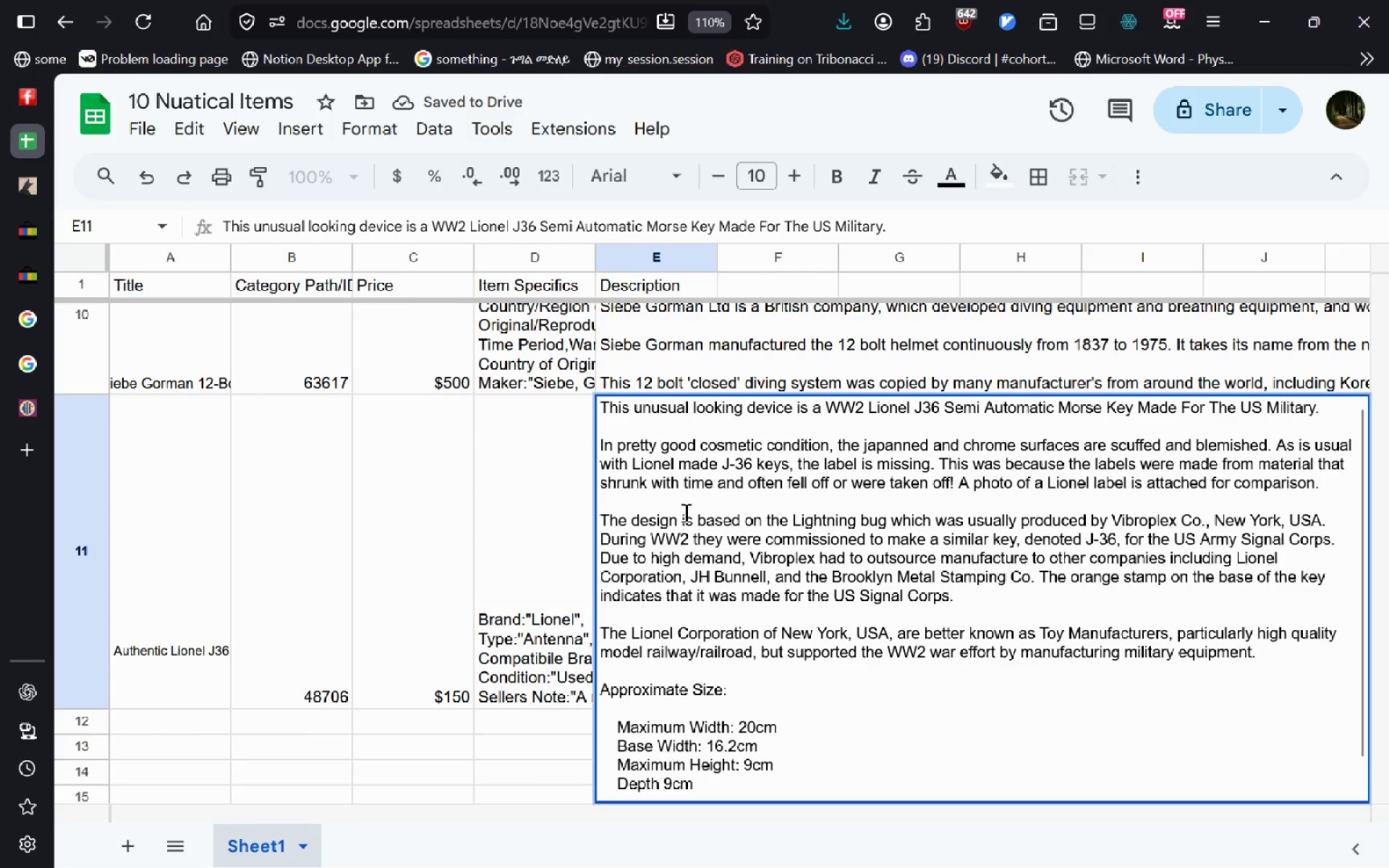 
key(Control+Z)
 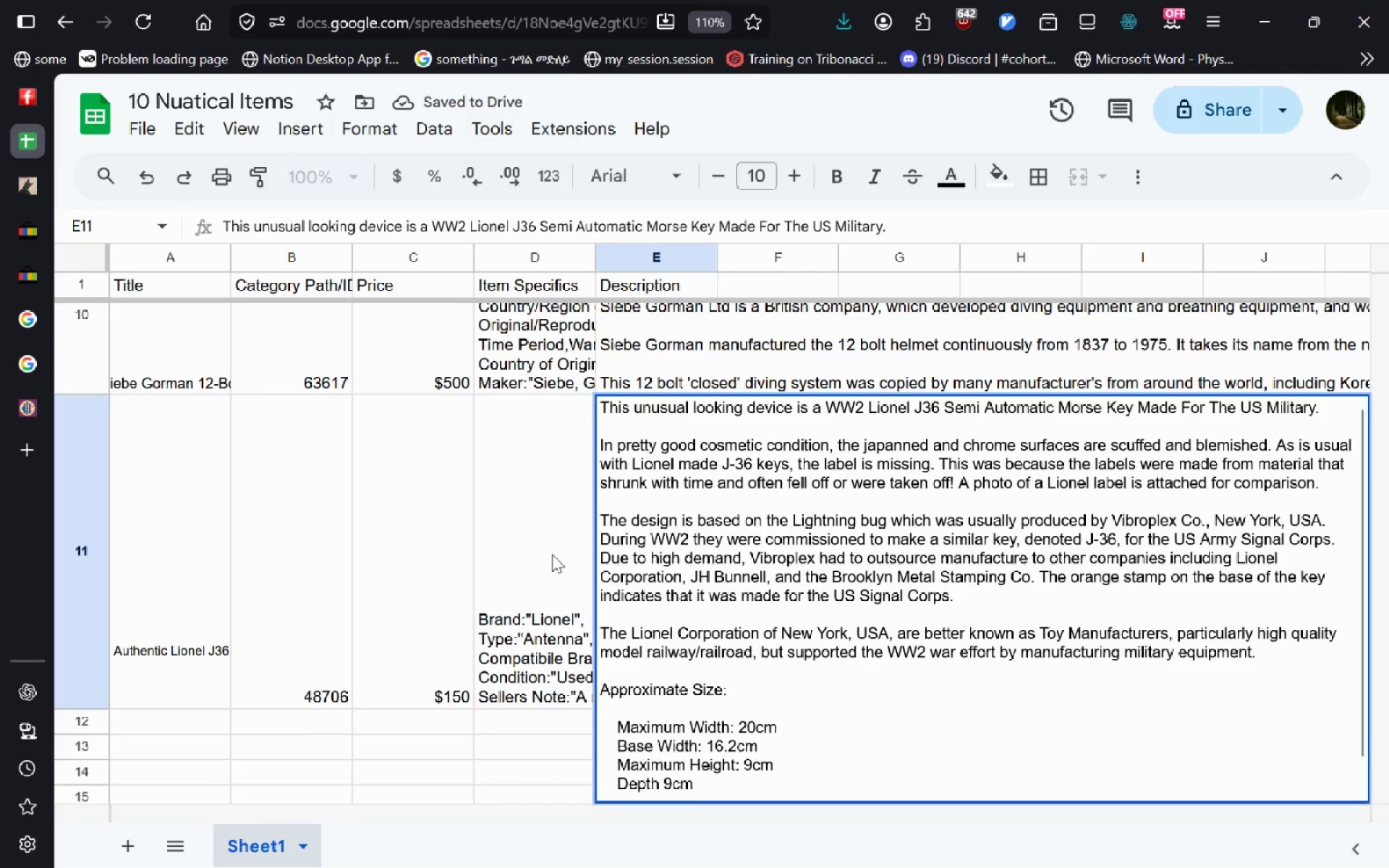 
left_click([552, 554])
 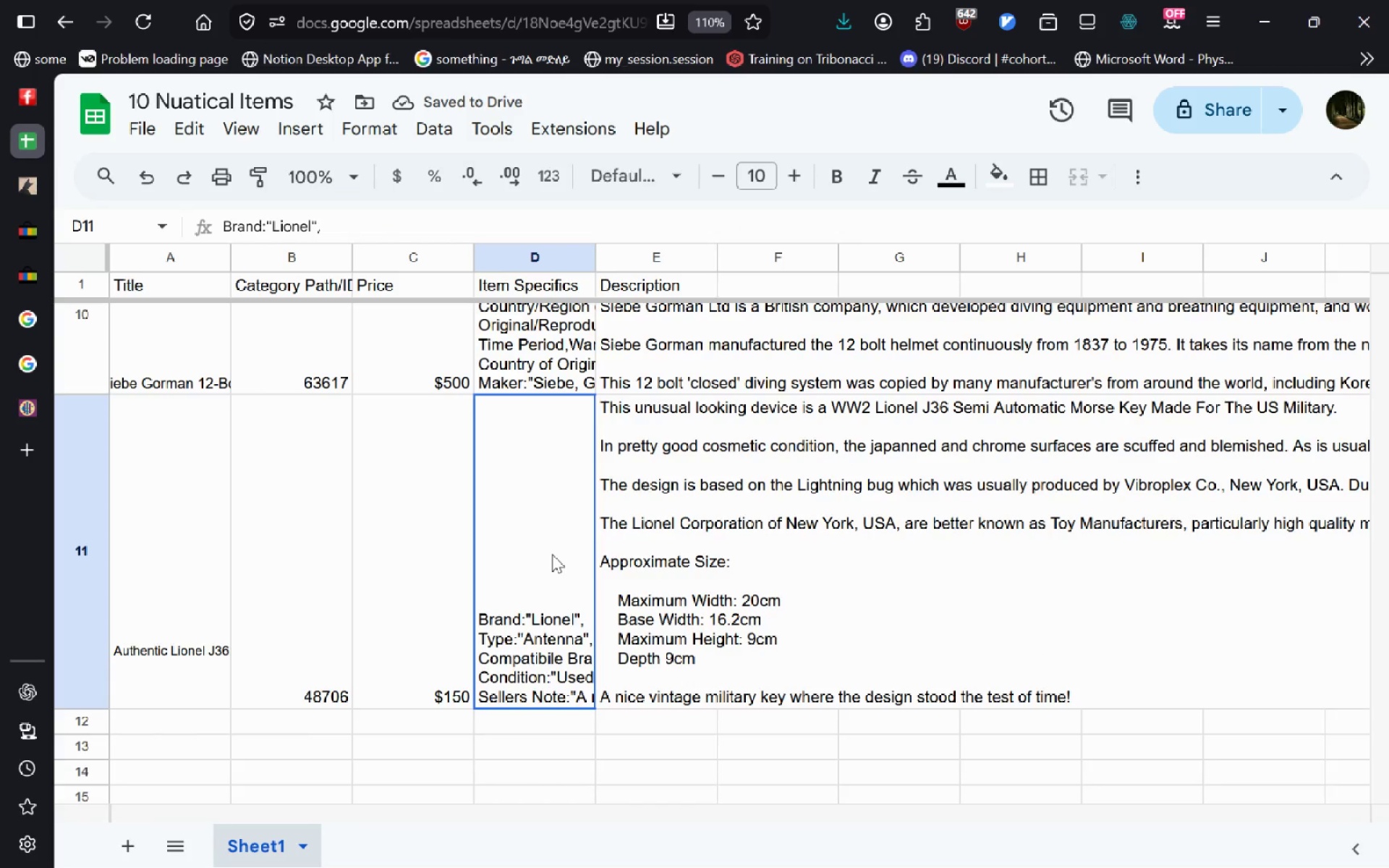 
key(Control+Z)
 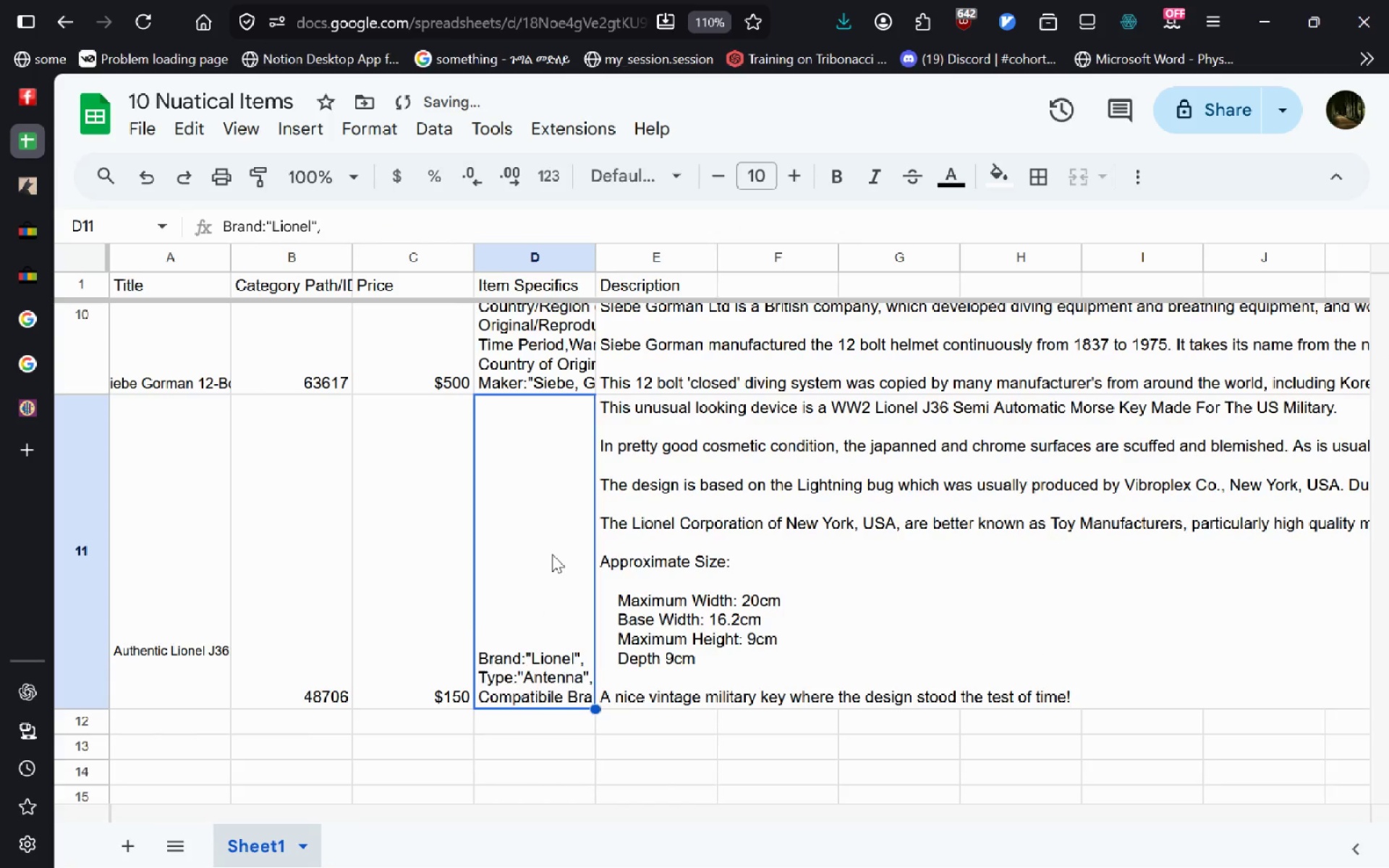 
key(Control+Y)
 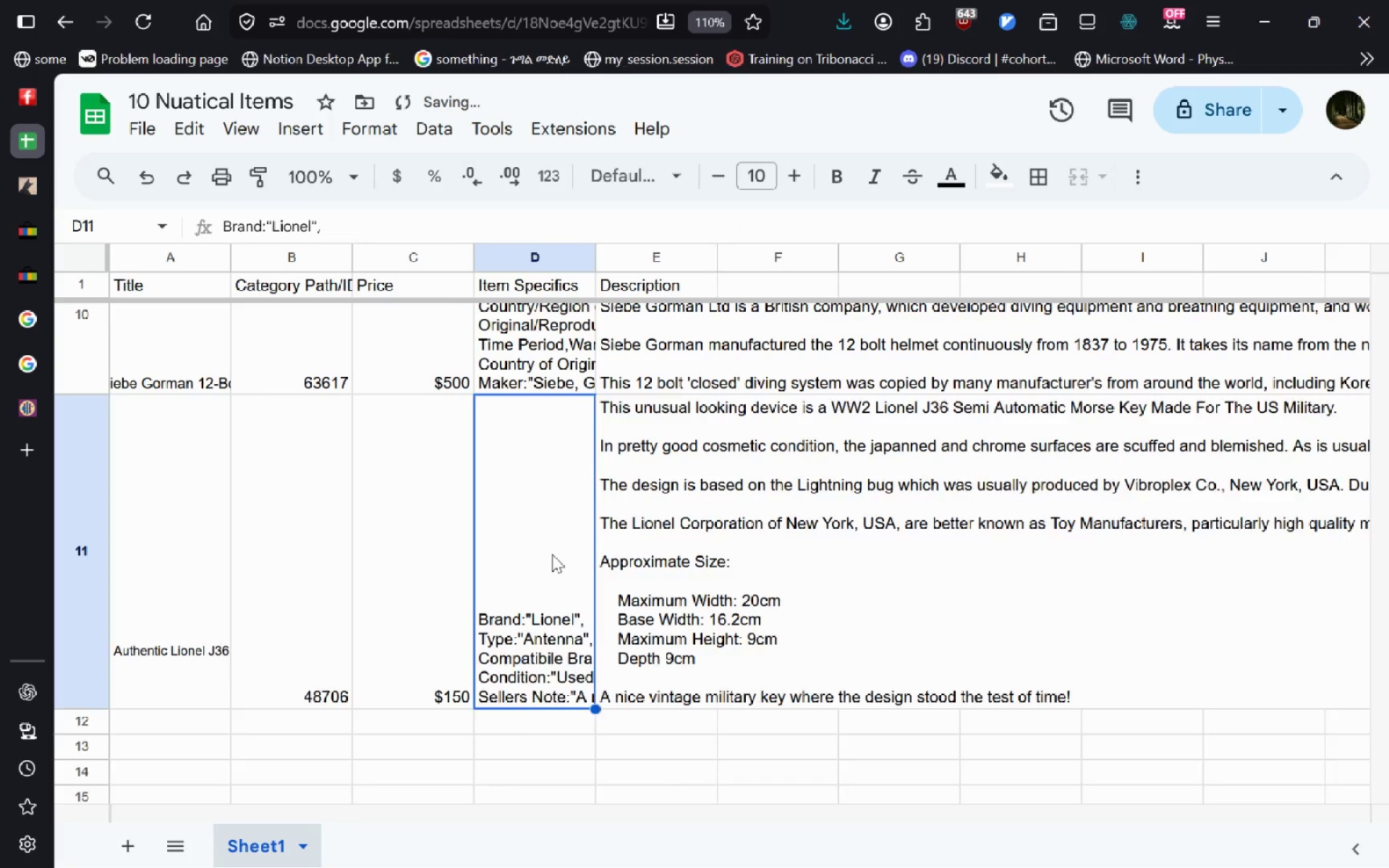 
key(Control+Y)
 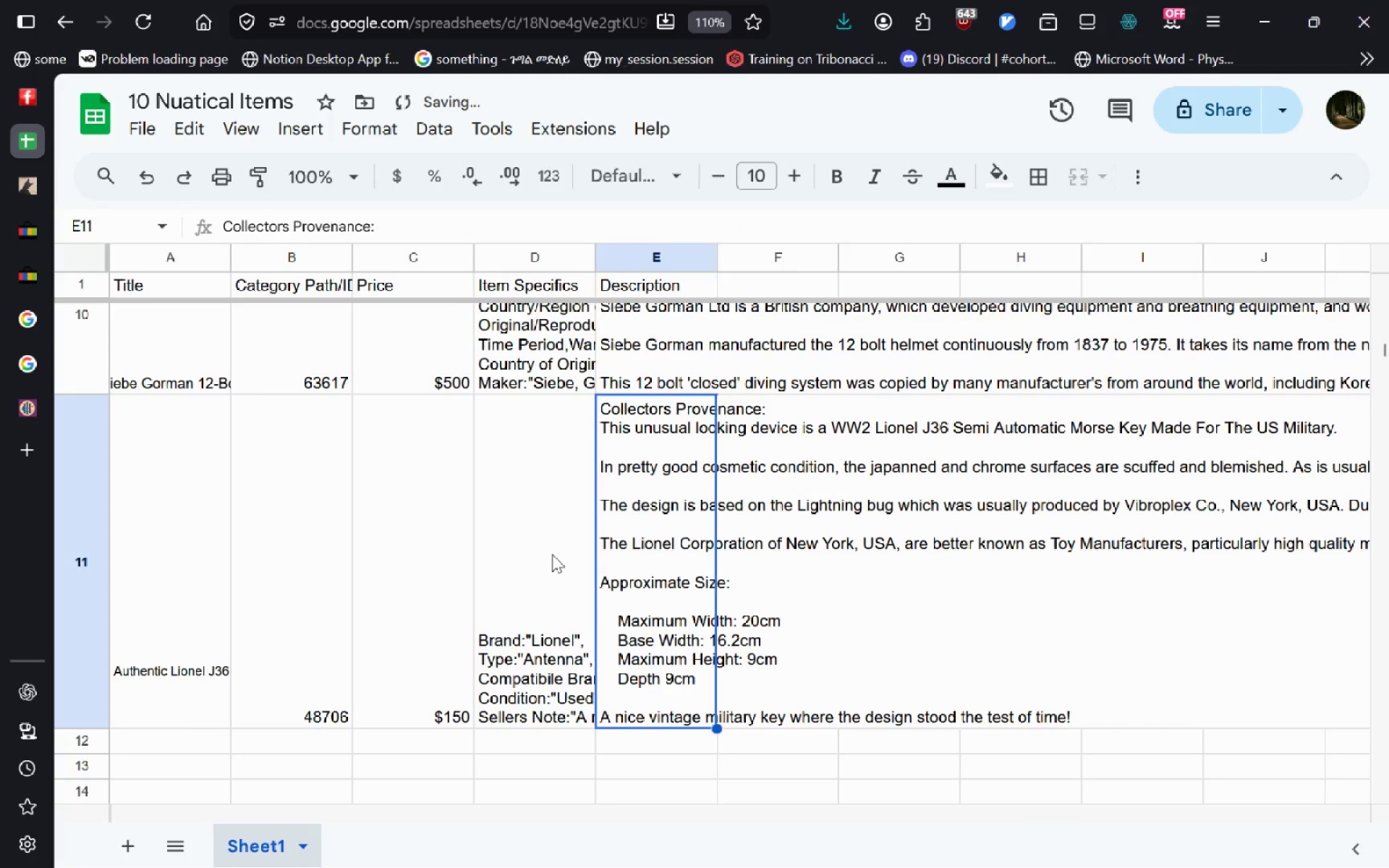 
double_click([552, 554])
 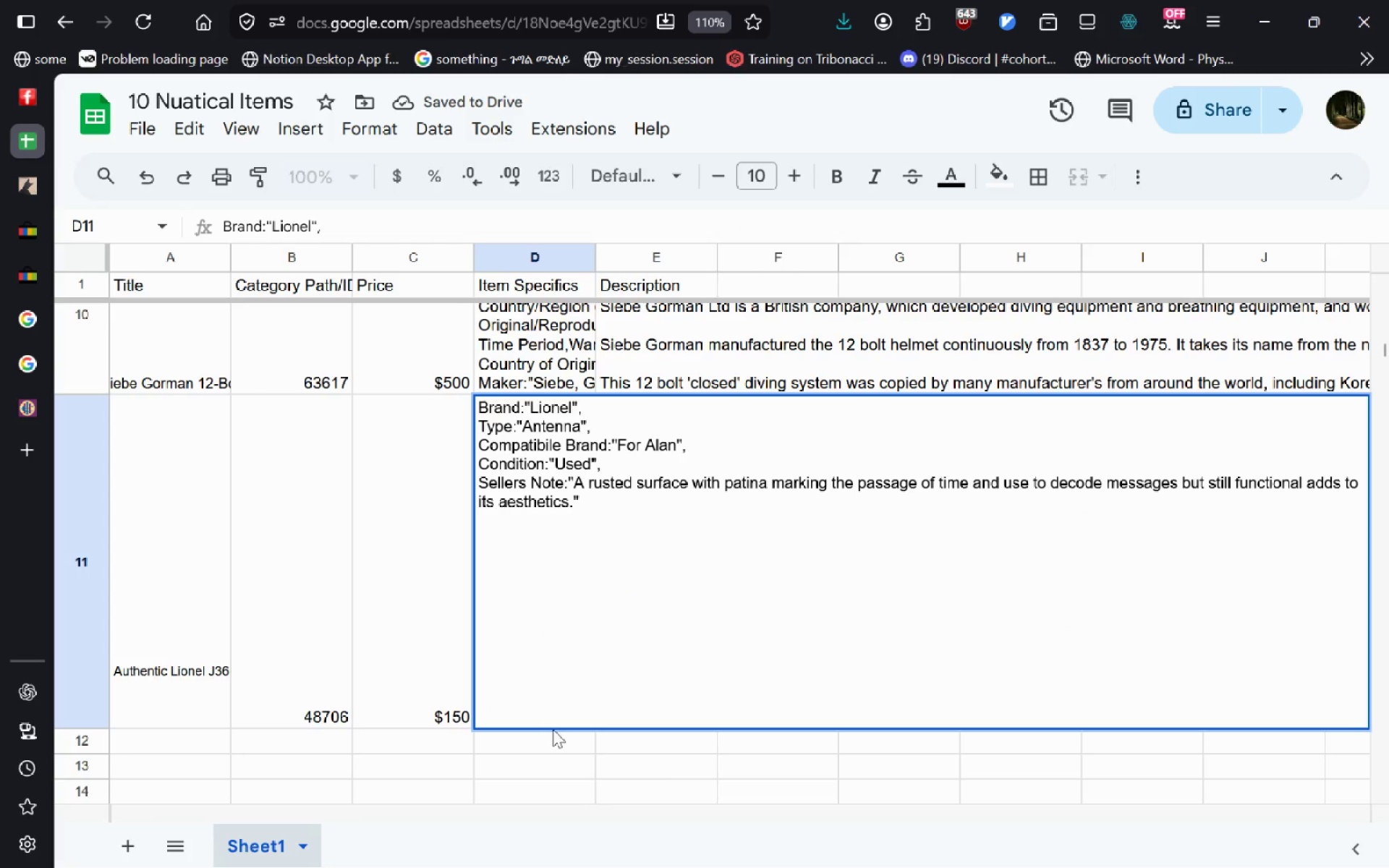 
left_click([545, 750])
 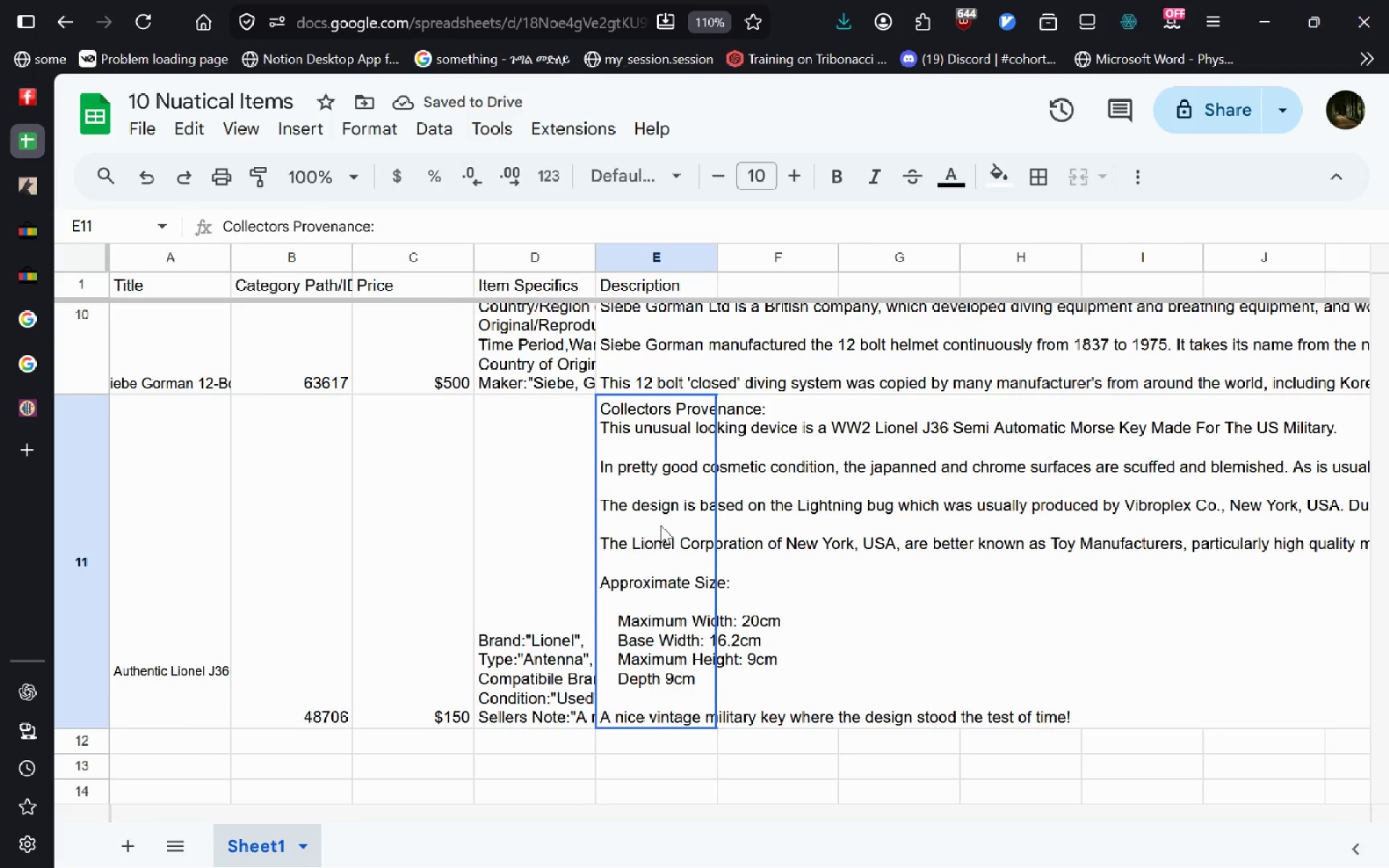 
double_click([660, 525])
 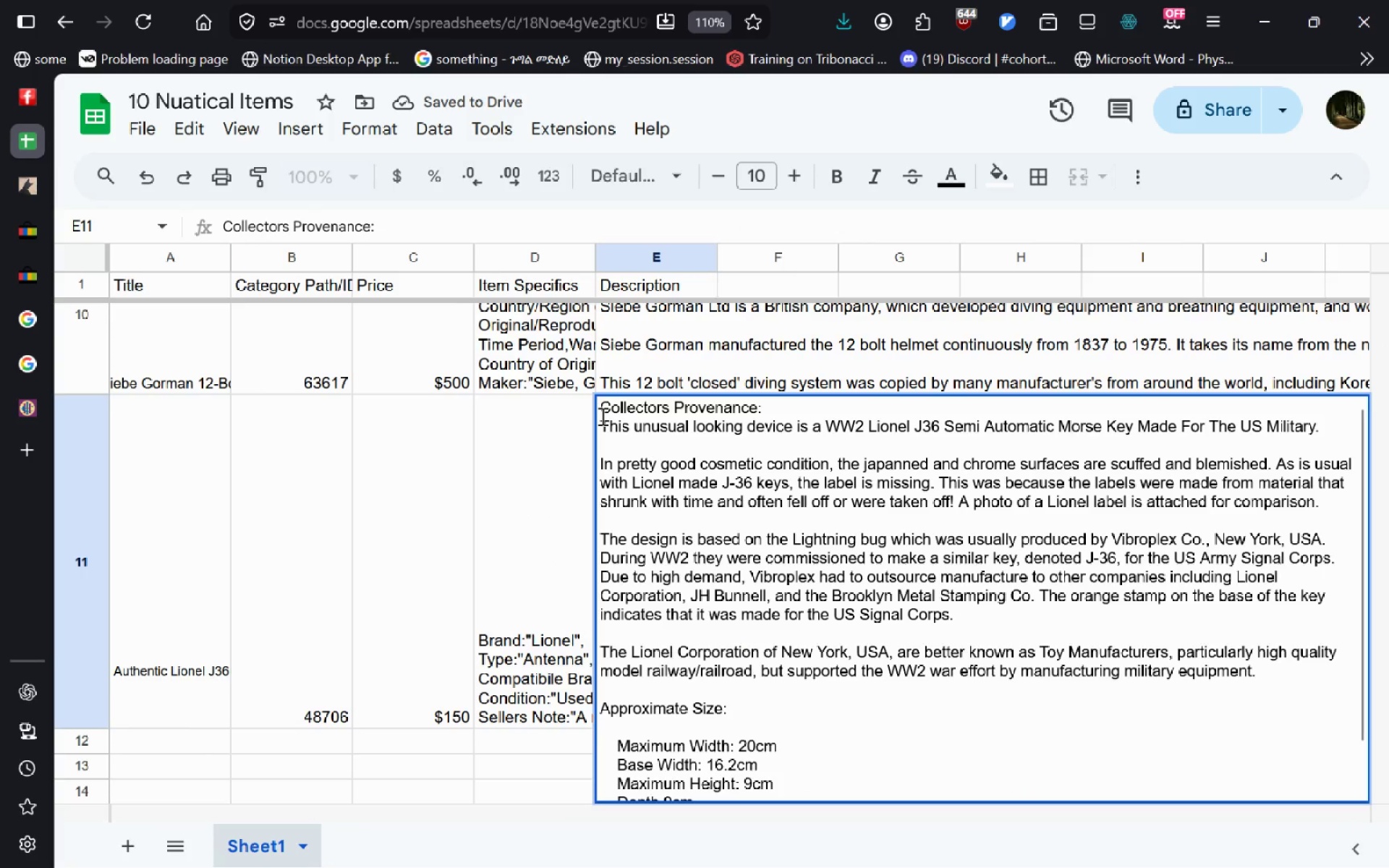 
left_click_drag(start_coordinate=[603, 416], to_coordinate=[608, 417])
 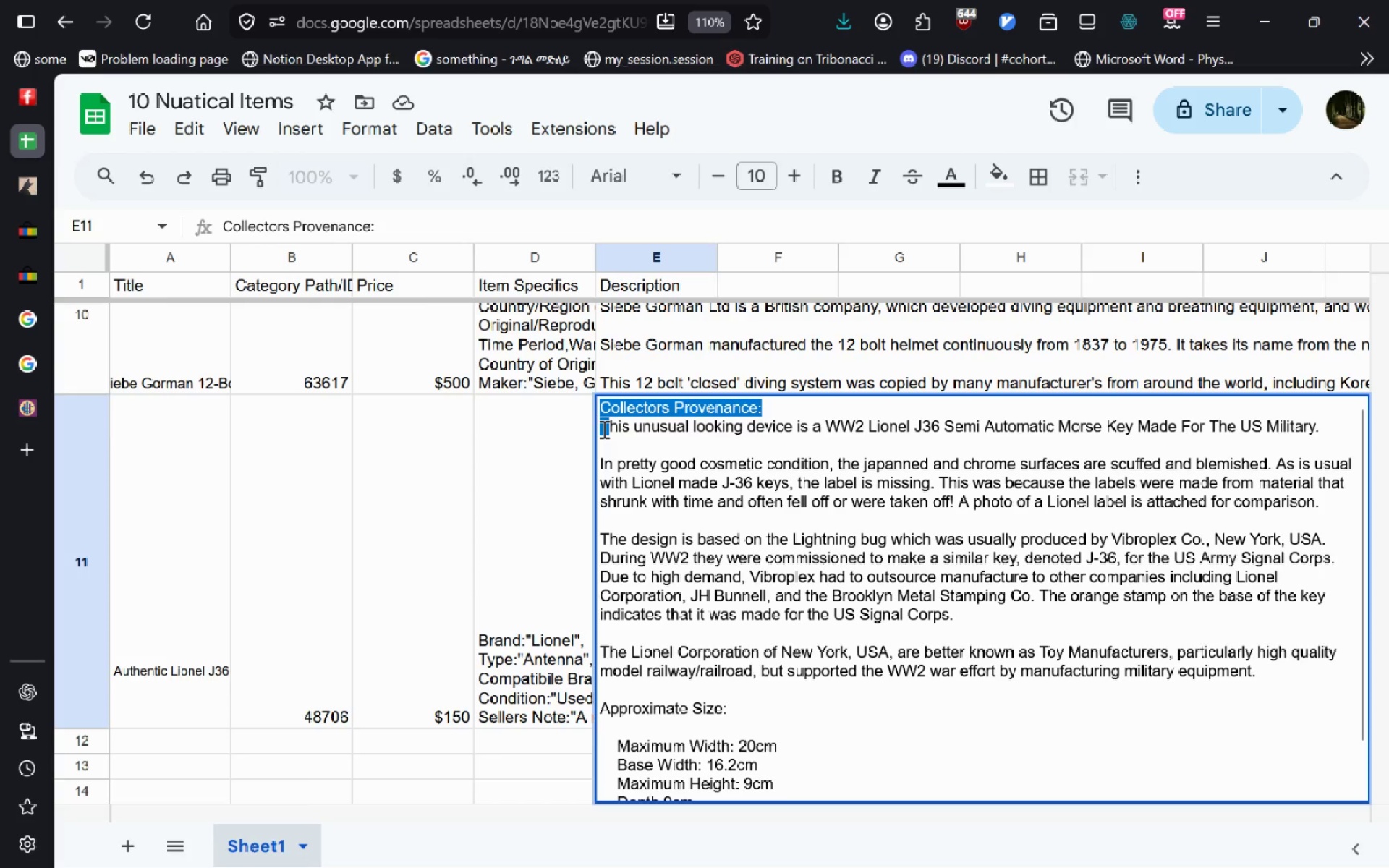 
left_click([603, 429])
 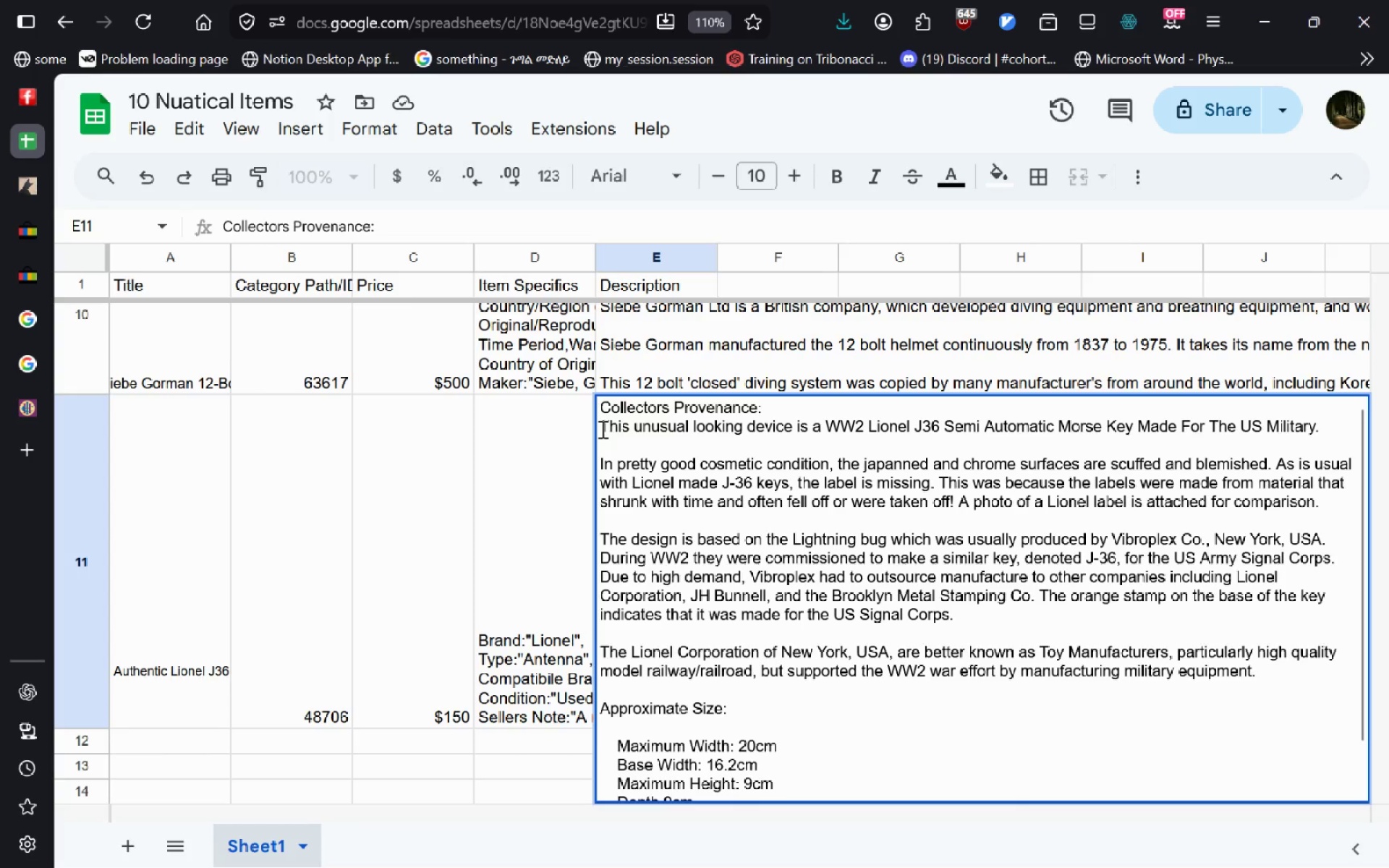 
left_click_drag(start_coordinate=[600, 427], to_coordinate=[1322, 436])
 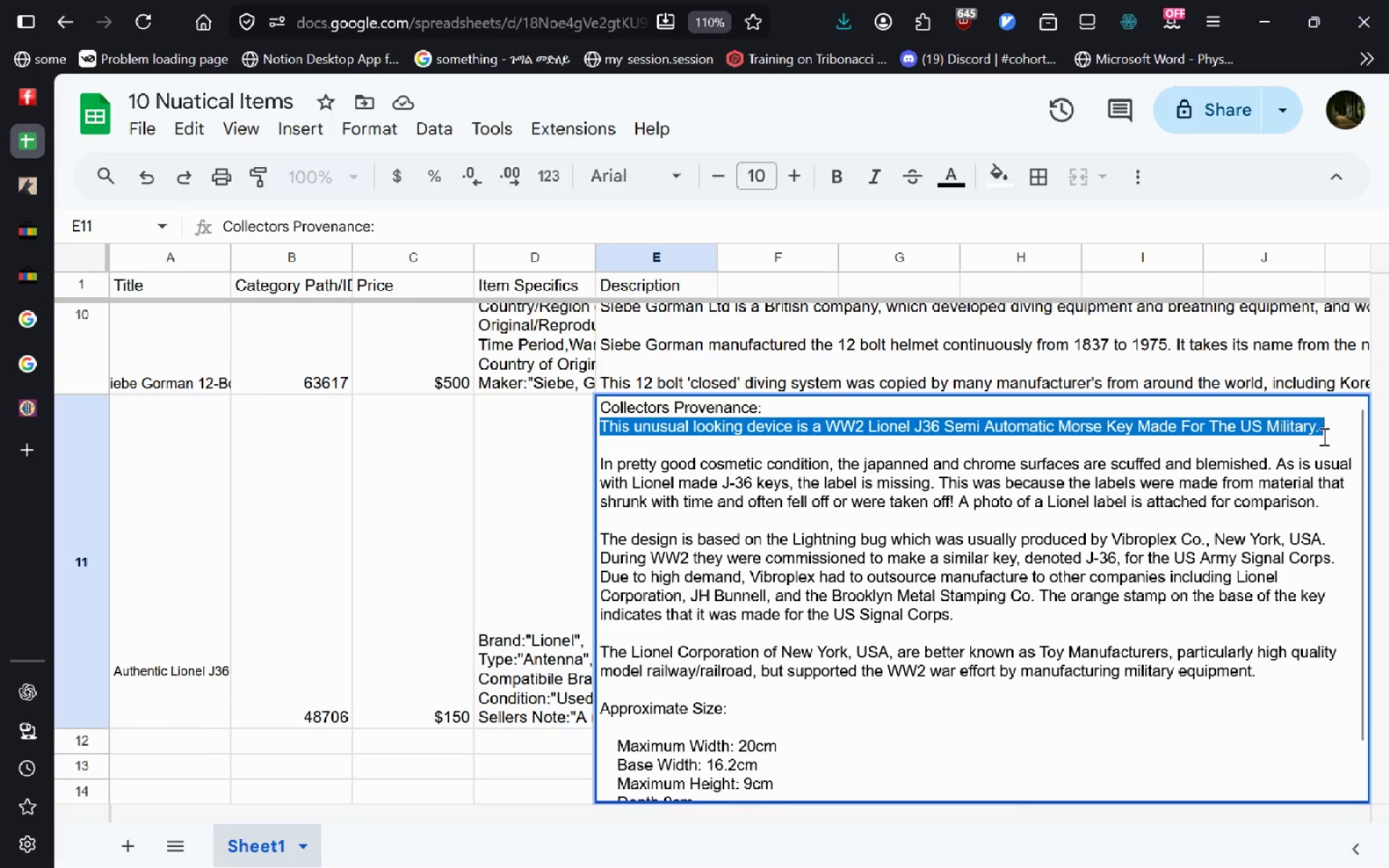 
key(Control+X)
 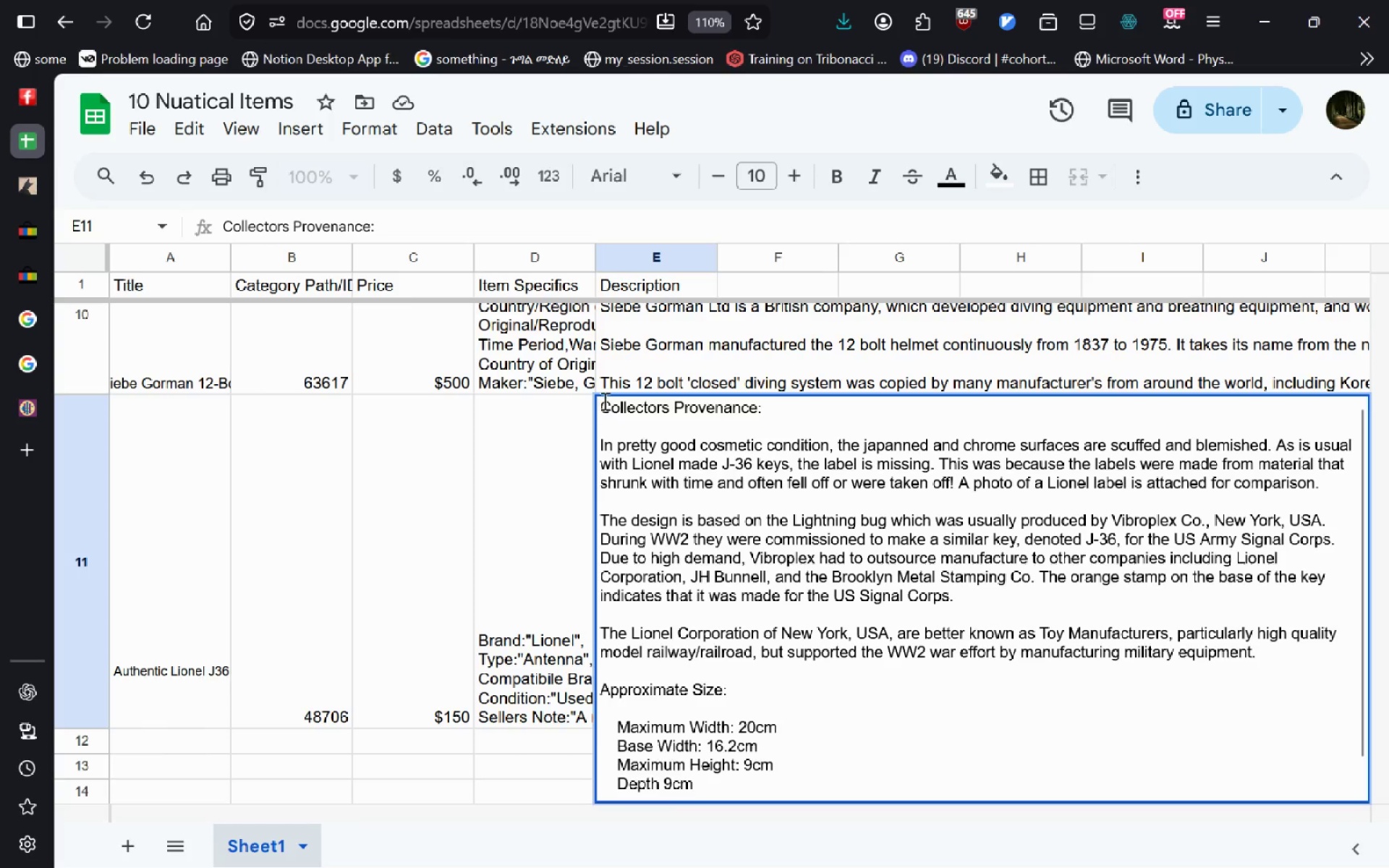 
left_click([610, 402])
 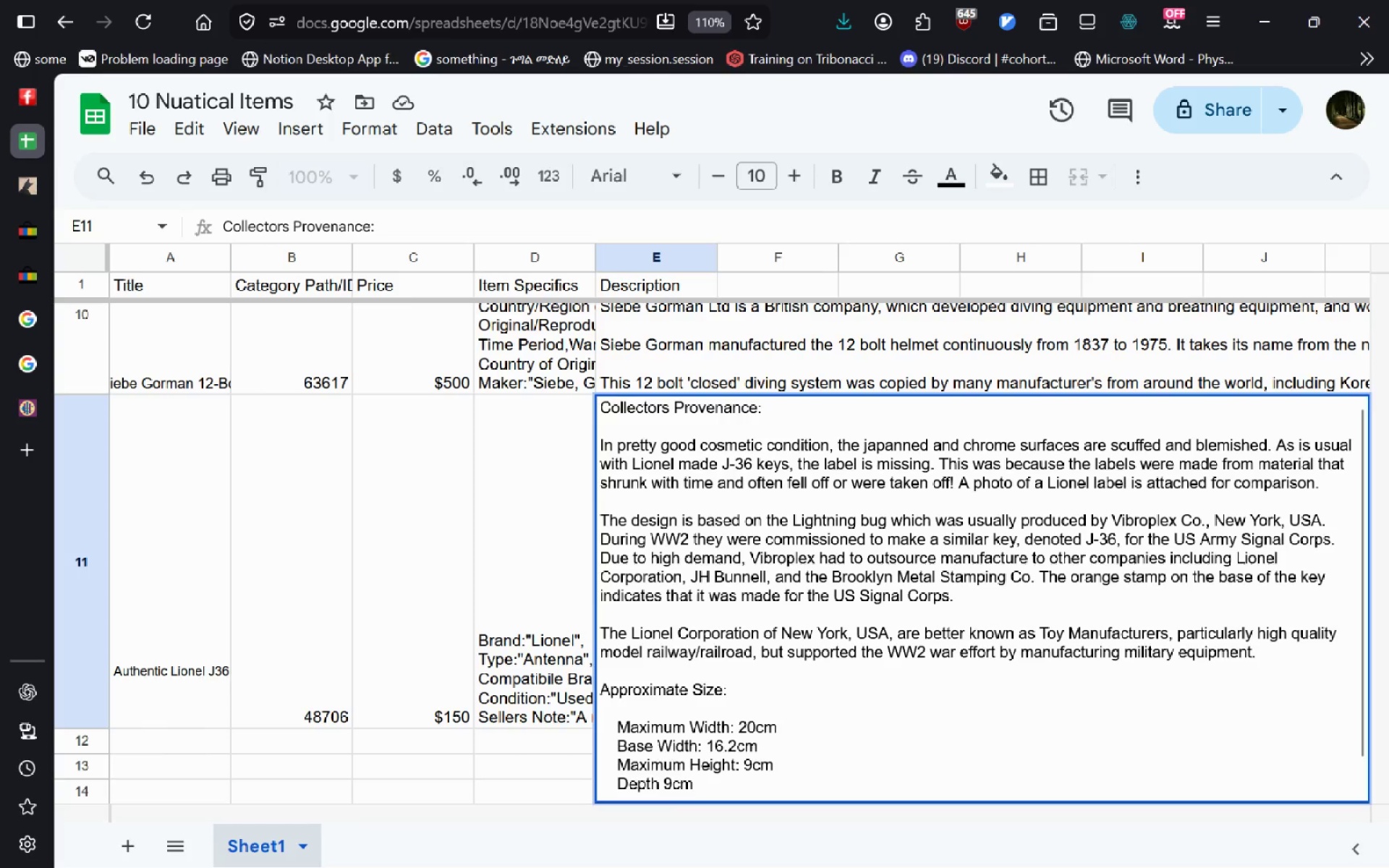 
key(ArrowLeft)
 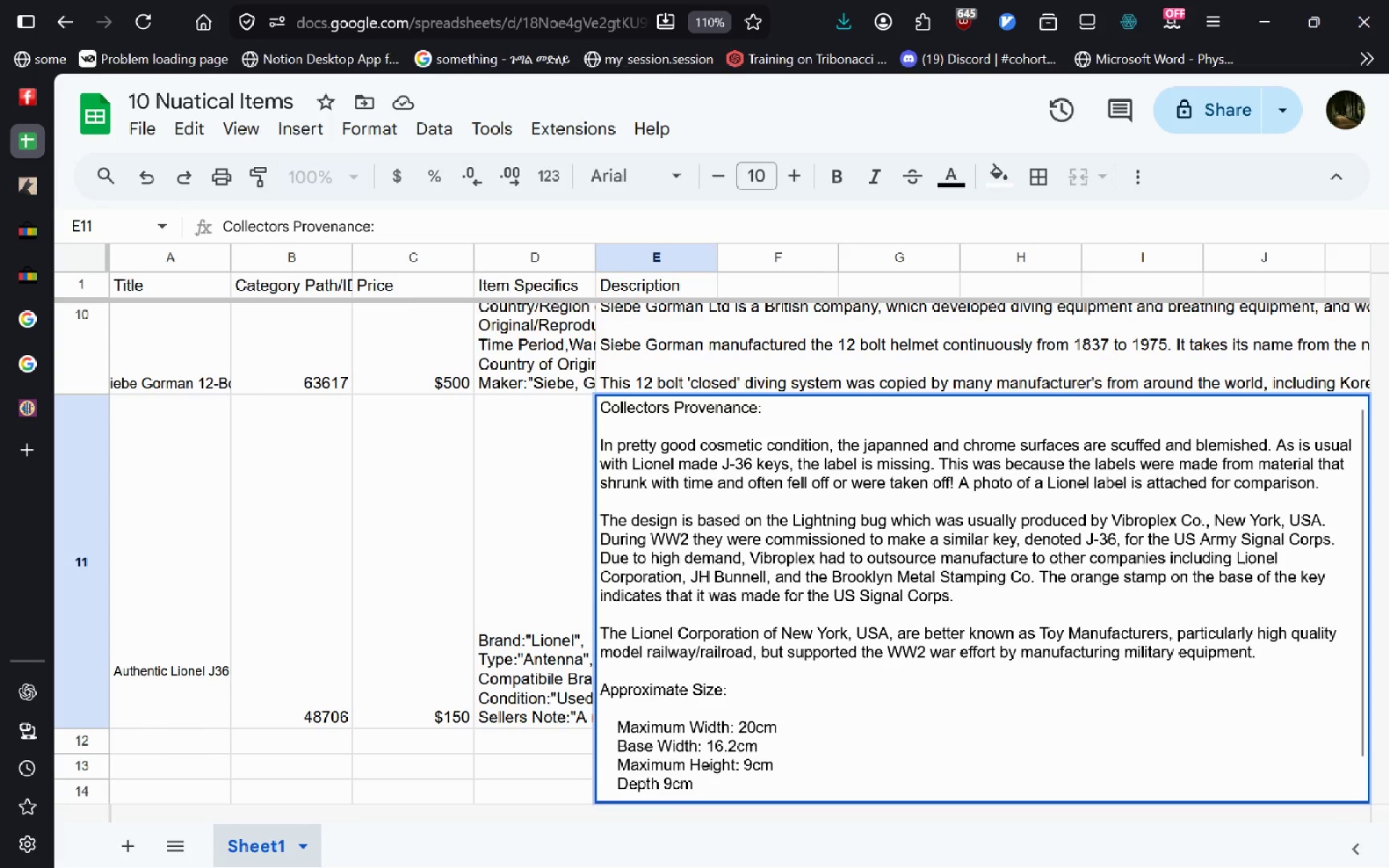 
key(ArrowLeft)
 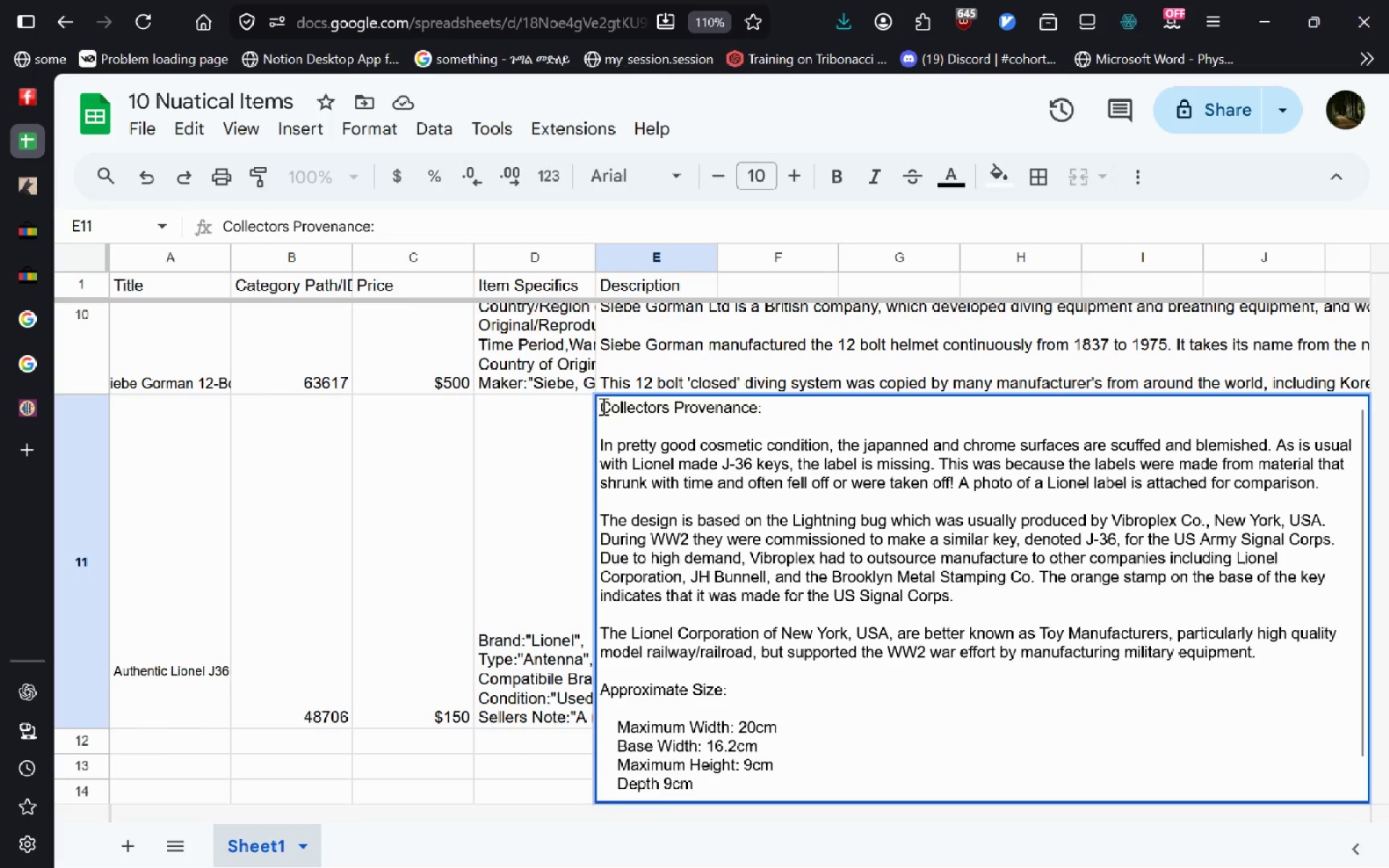 
left_click([602, 406])
 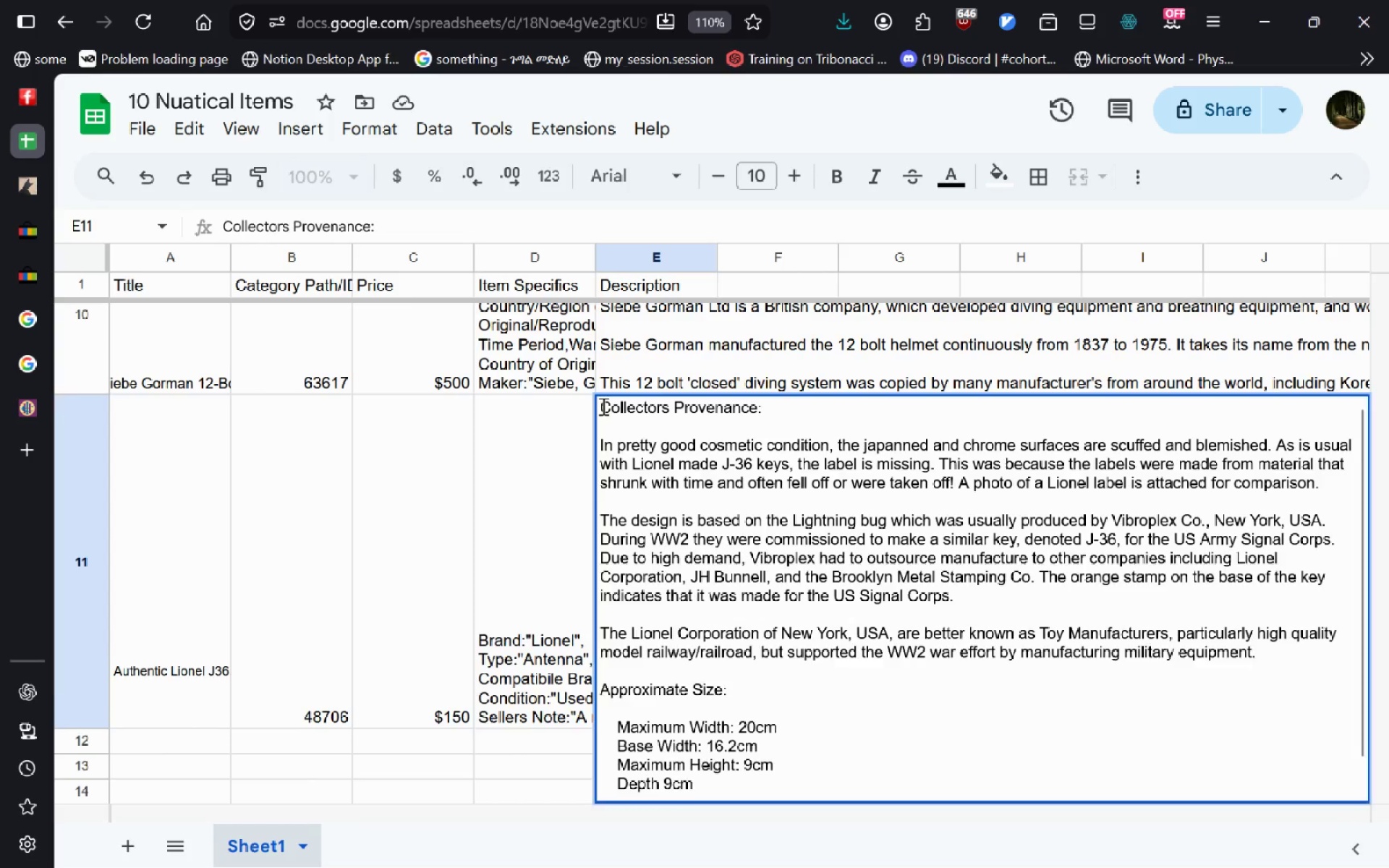 
key(Enter)
 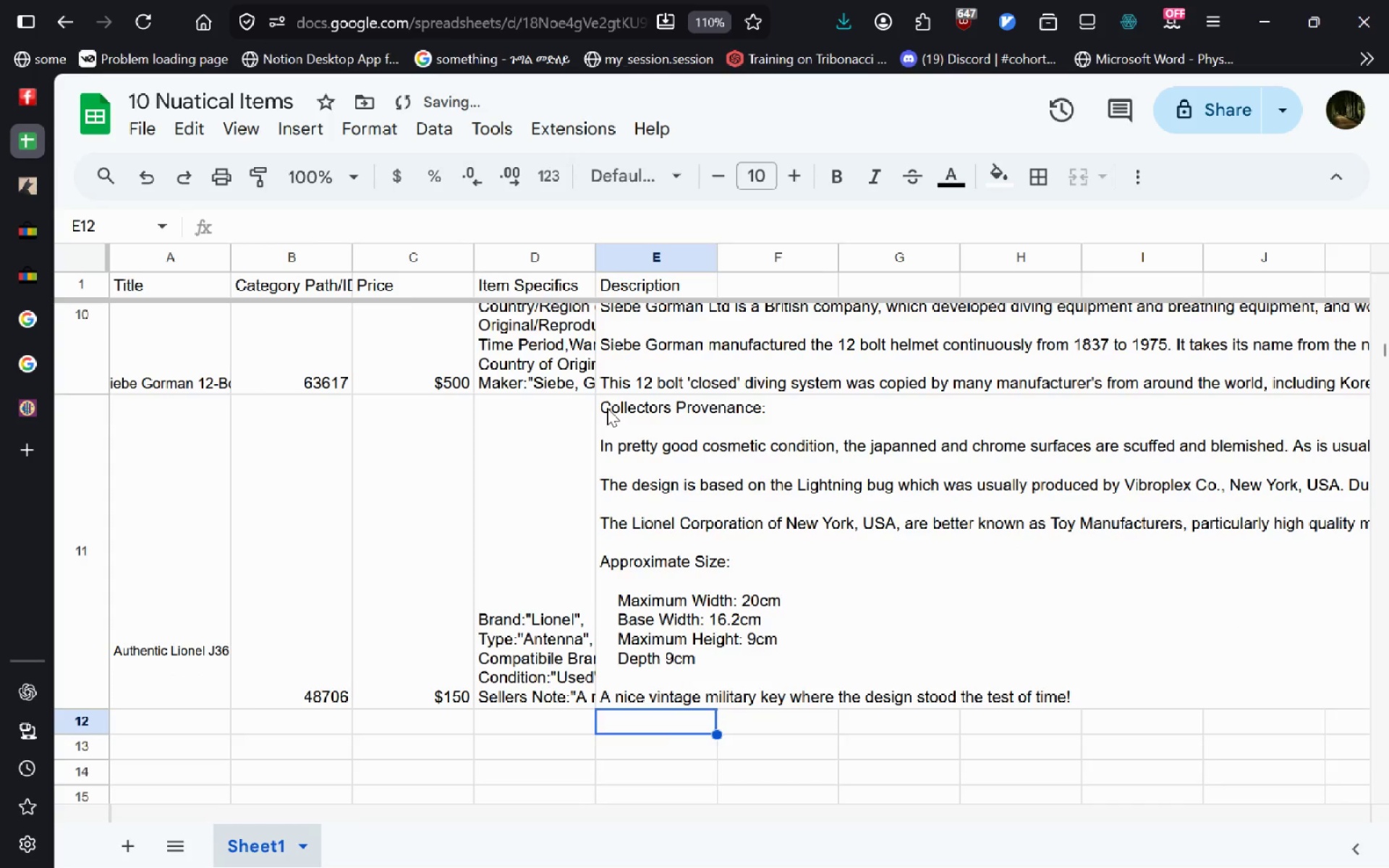 
double_click([607, 408])
 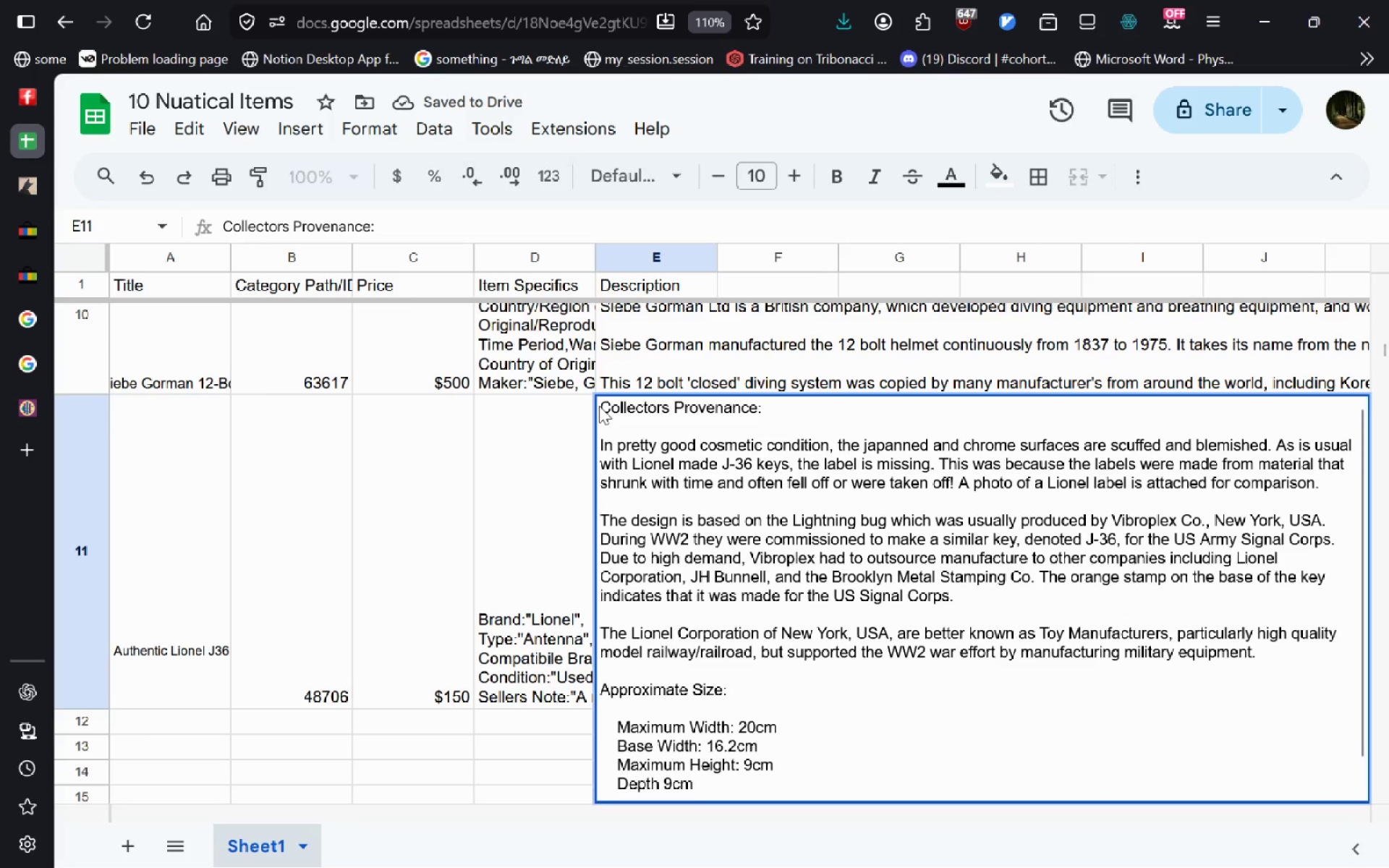 
left_click_drag(start_coordinate=[599, 406], to_coordinate=[603, 406])
 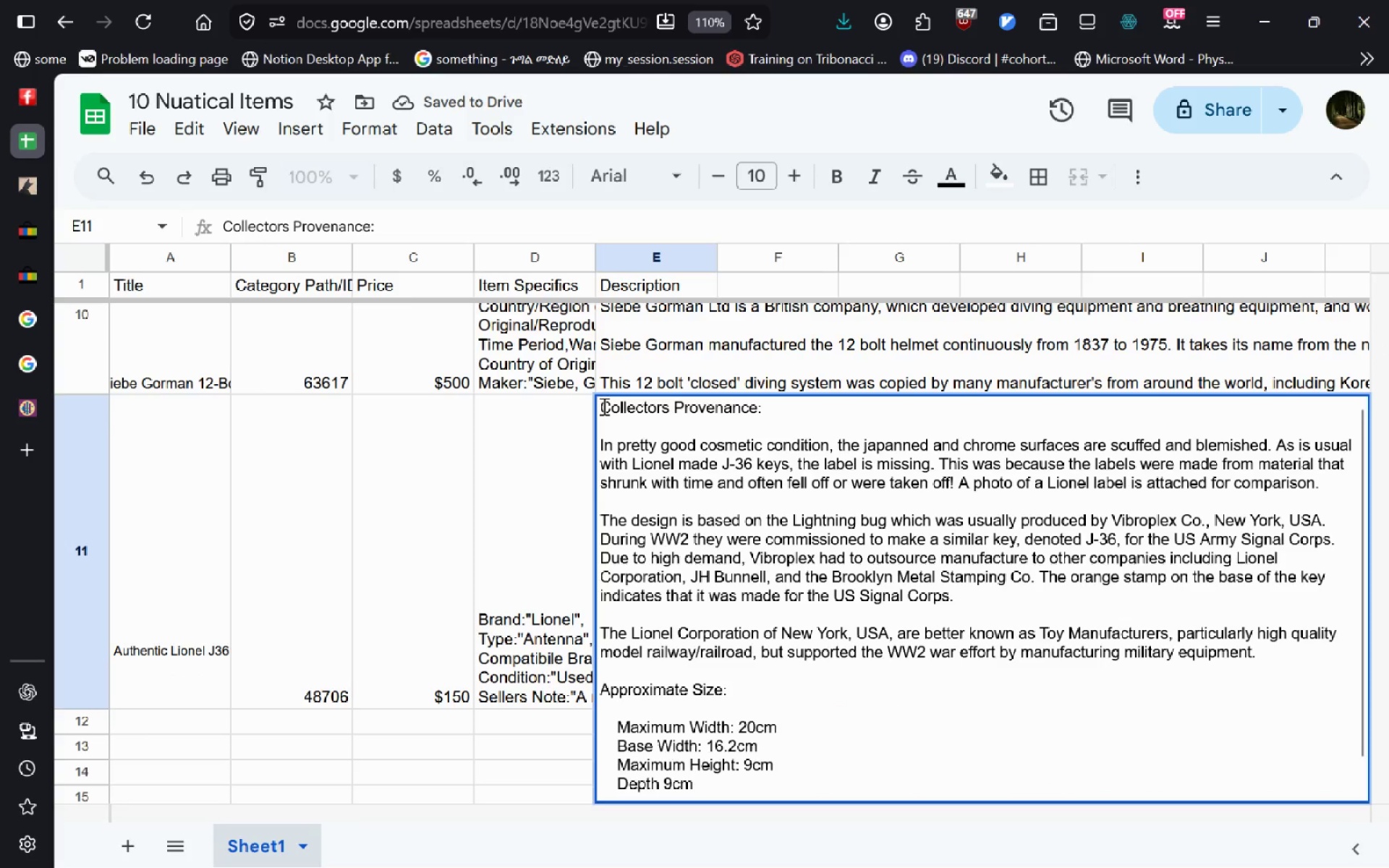 
left_click([603, 406])
 